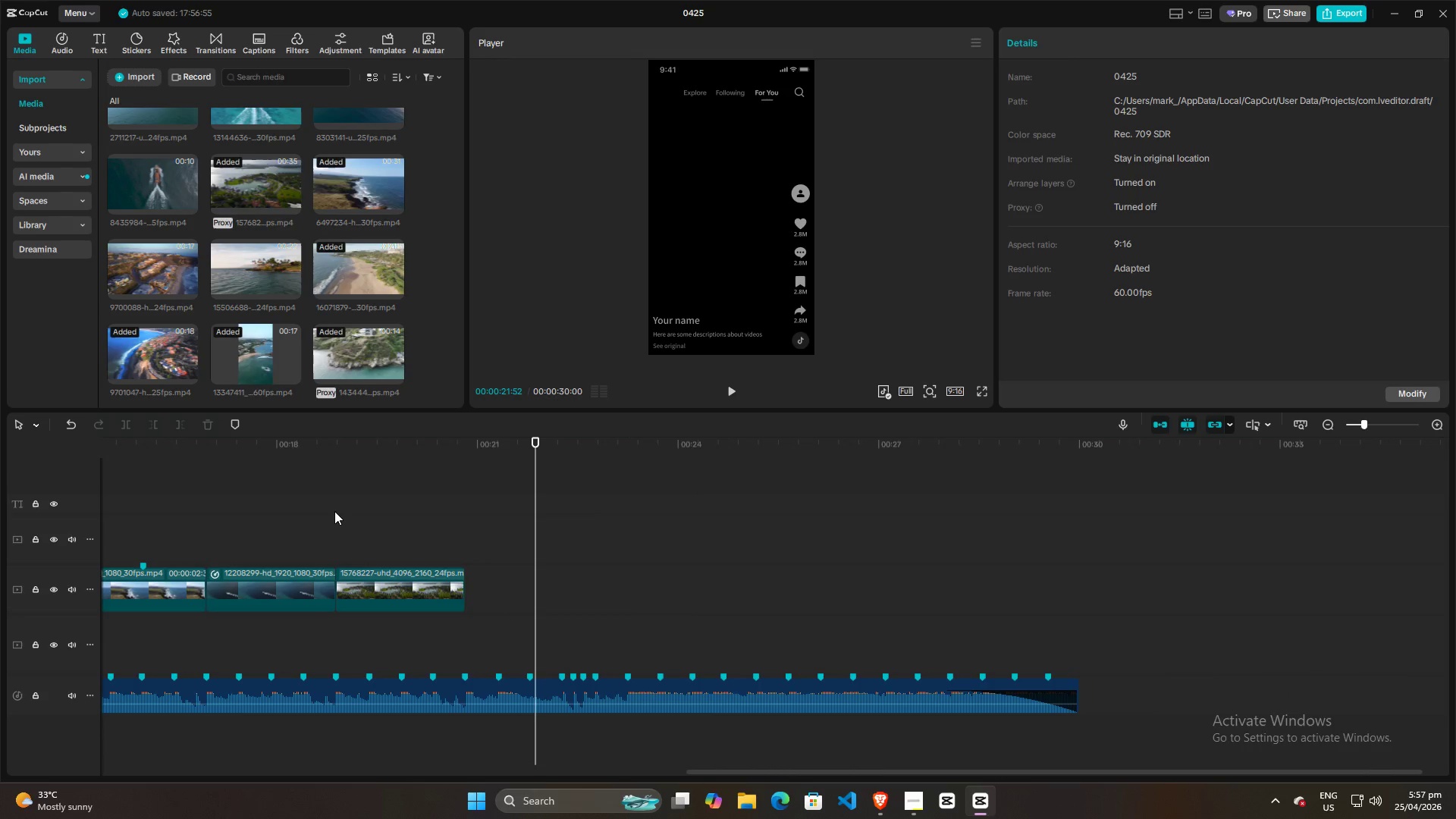 
left_click([334, 511])
 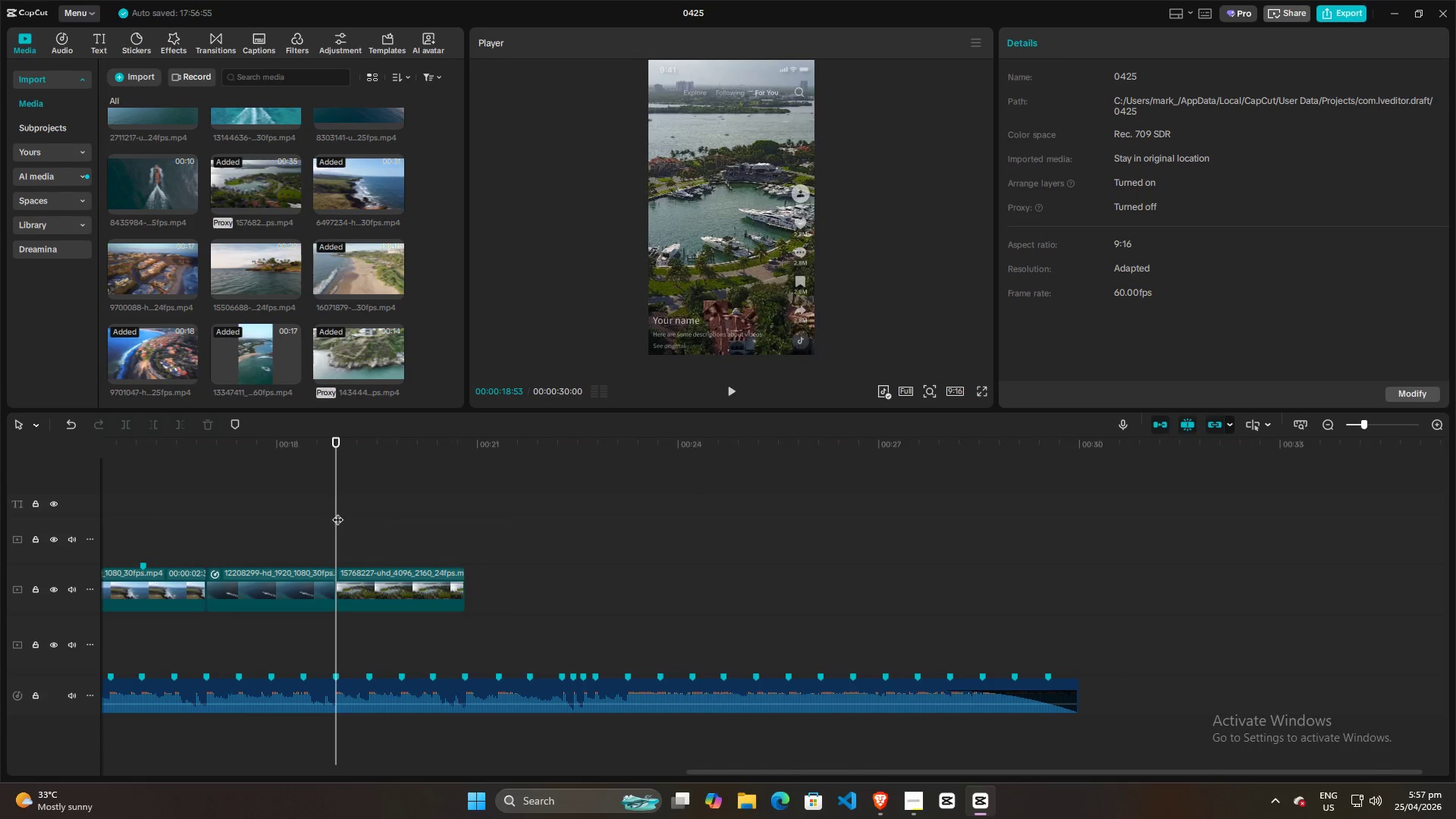 
left_click_drag(start_coordinate=[337, 512], to_coordinate=[1000, 526])
 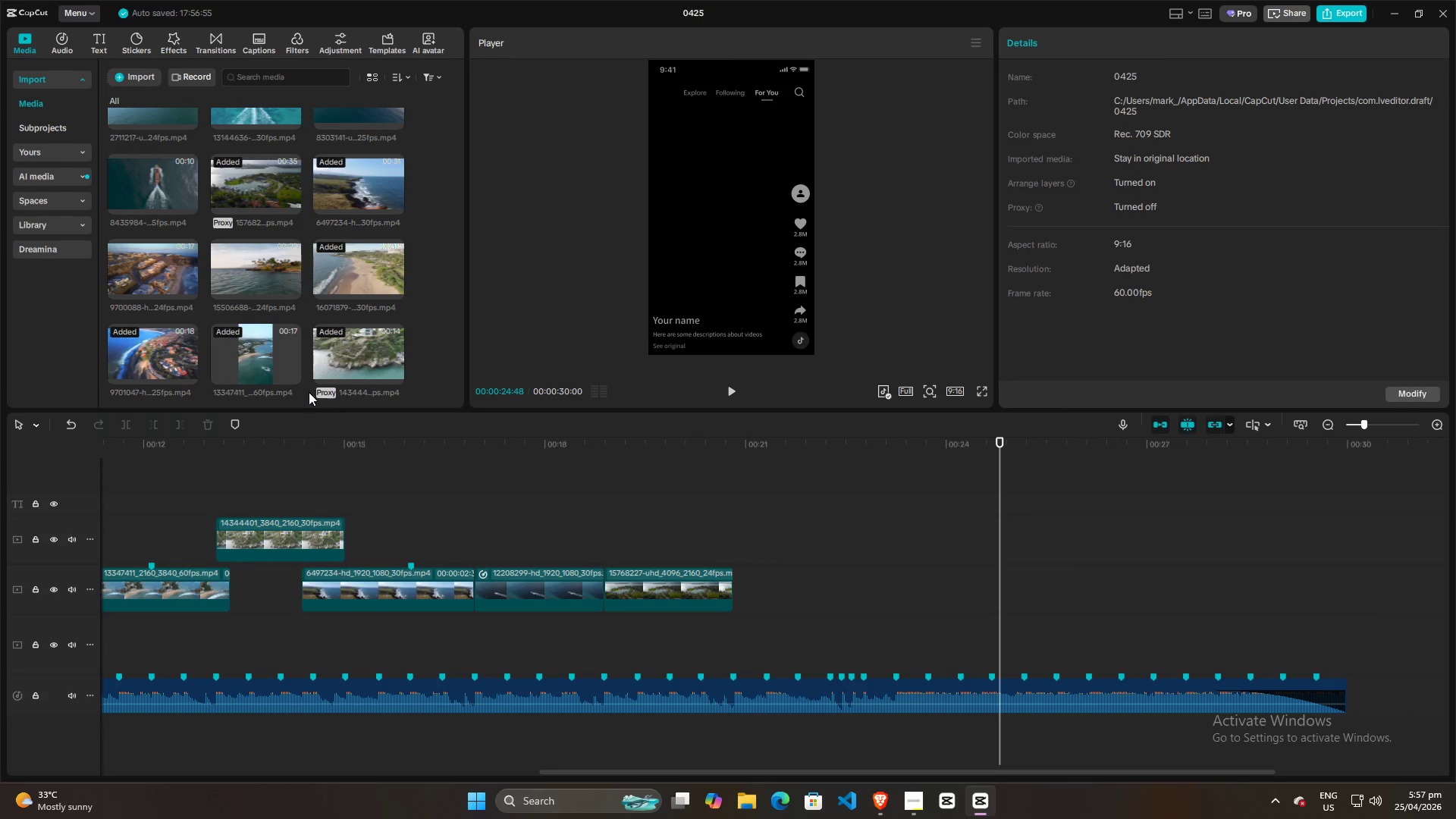 
scroll: coordinate [284, 359], scroll_direction: down, amount: 4.0
 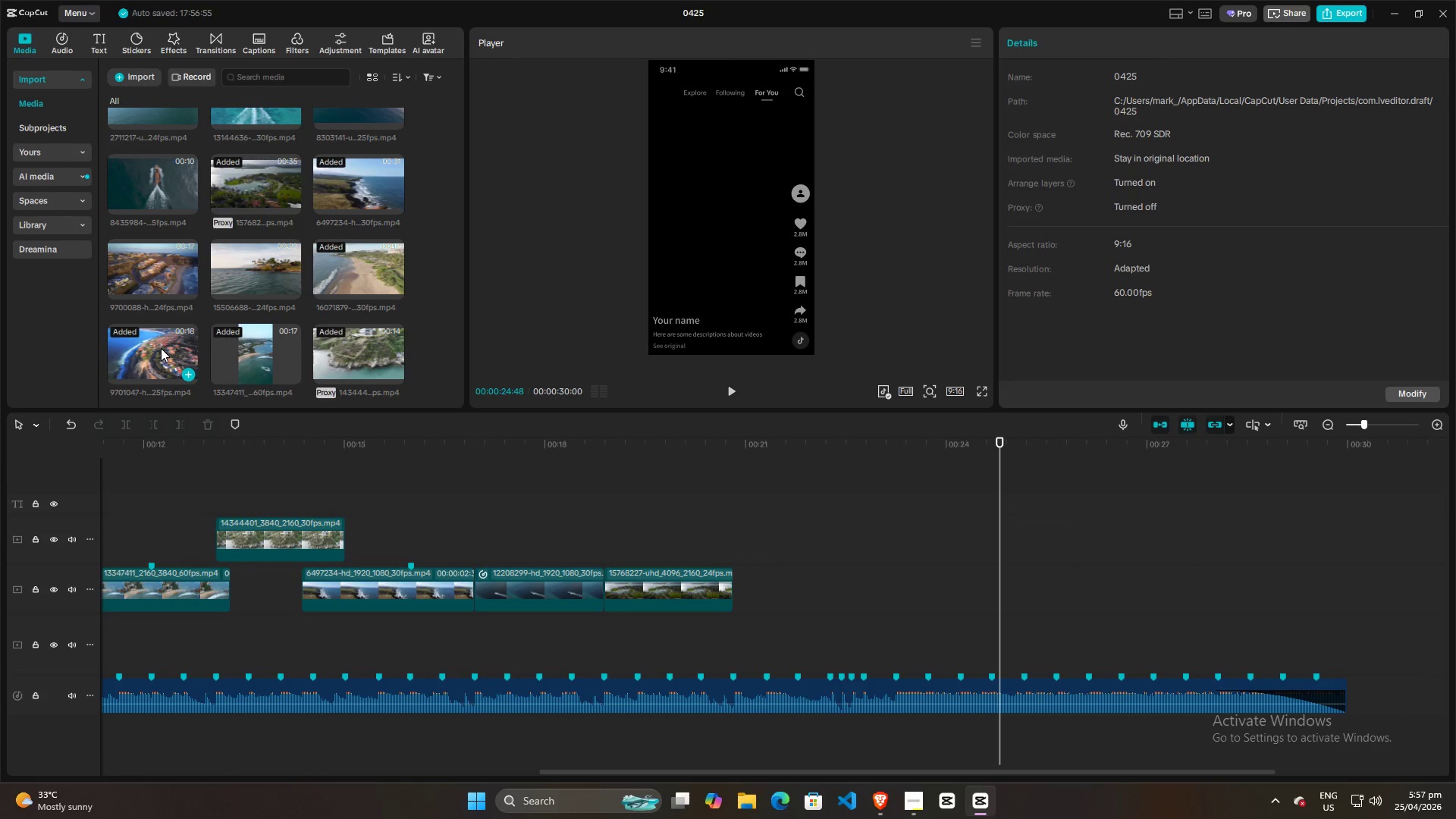 
left_click([158, 348])
 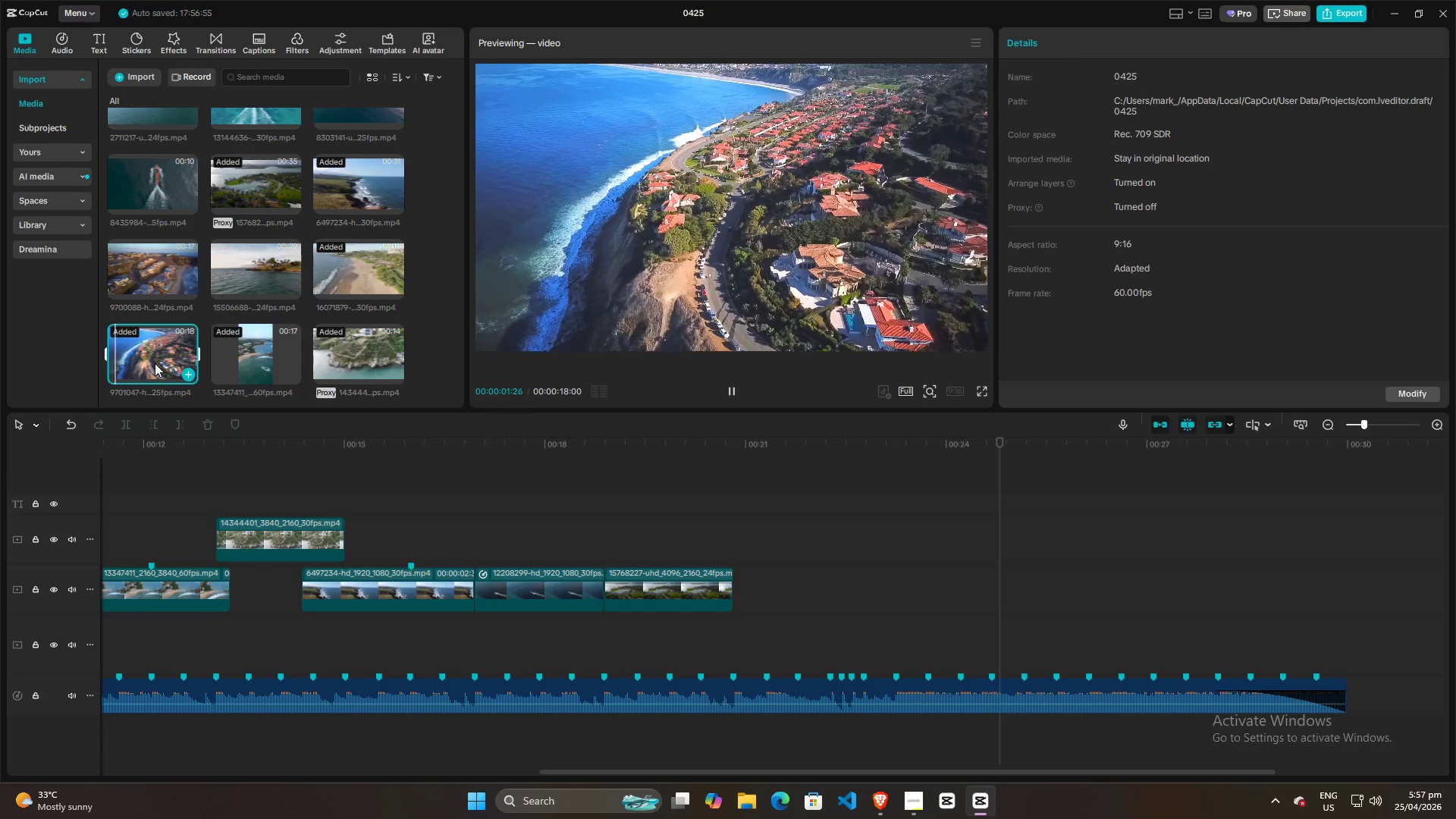 
left_click([149, 268])
 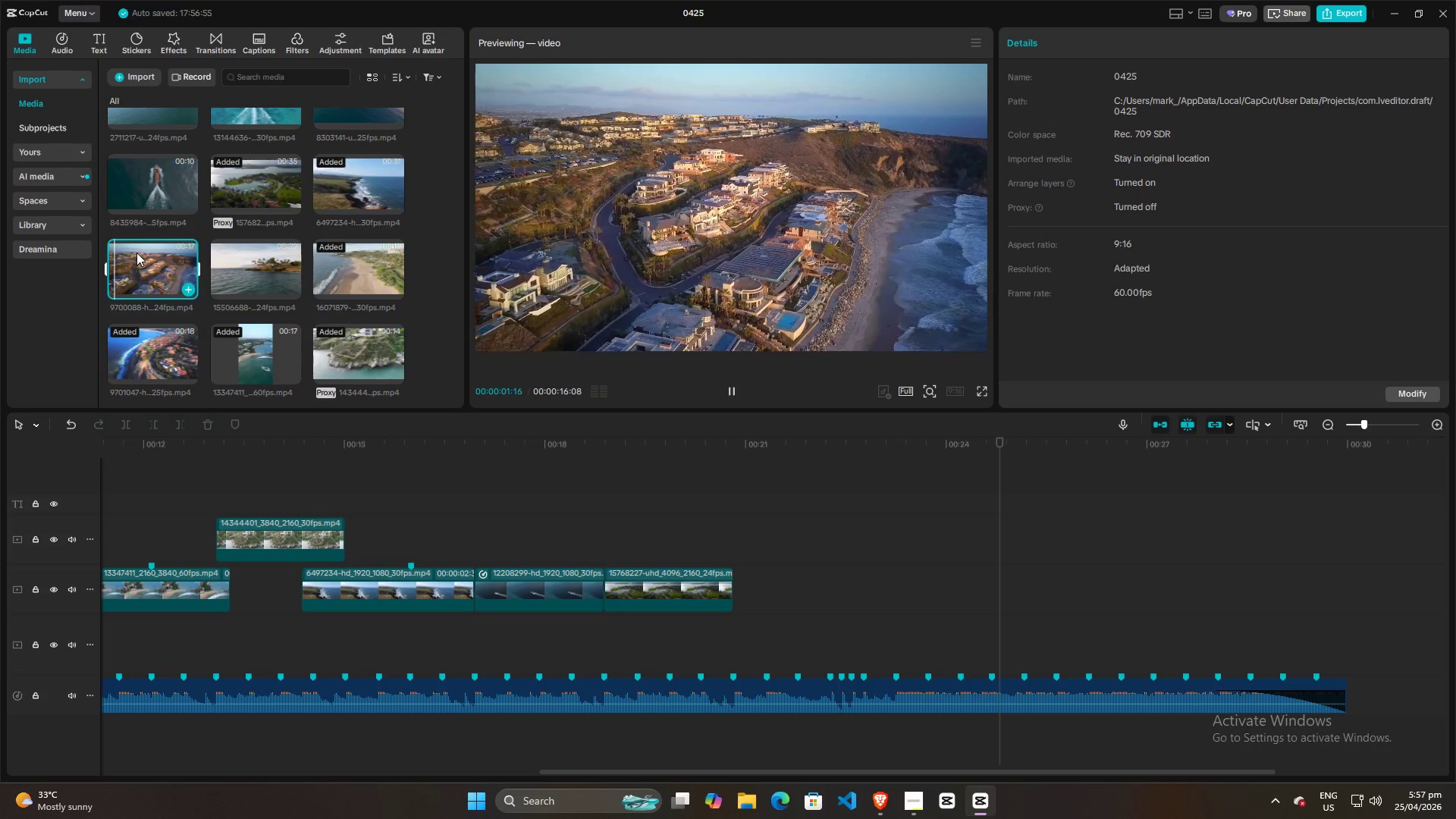 
hold_key(key=AltLeft, duration=1.52)
left_click_drag(start_coordinate=[136, 253], to_coordinate=[830, 583])
 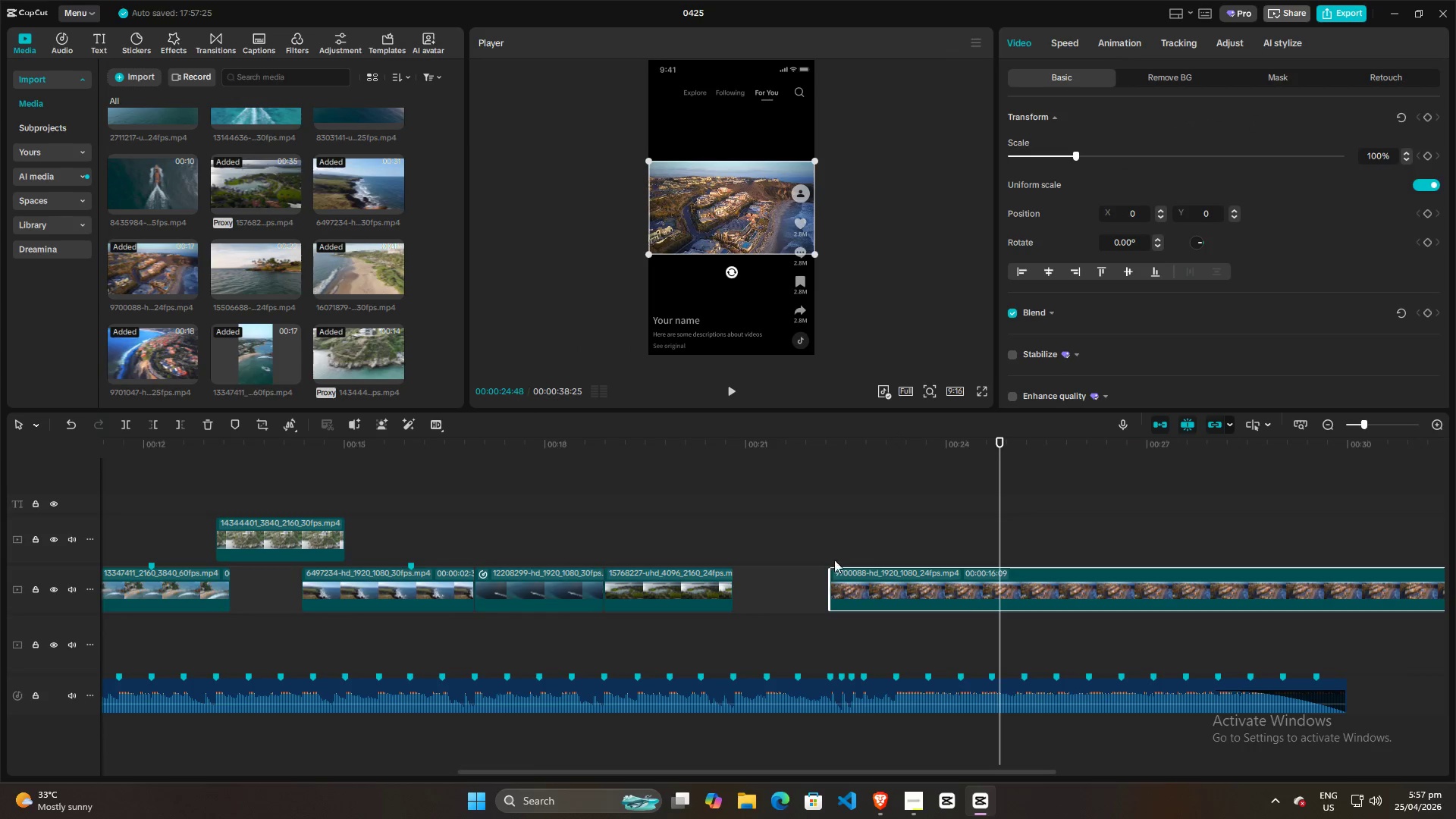 
hold_key(key=AltLeft, duration=1.5)
 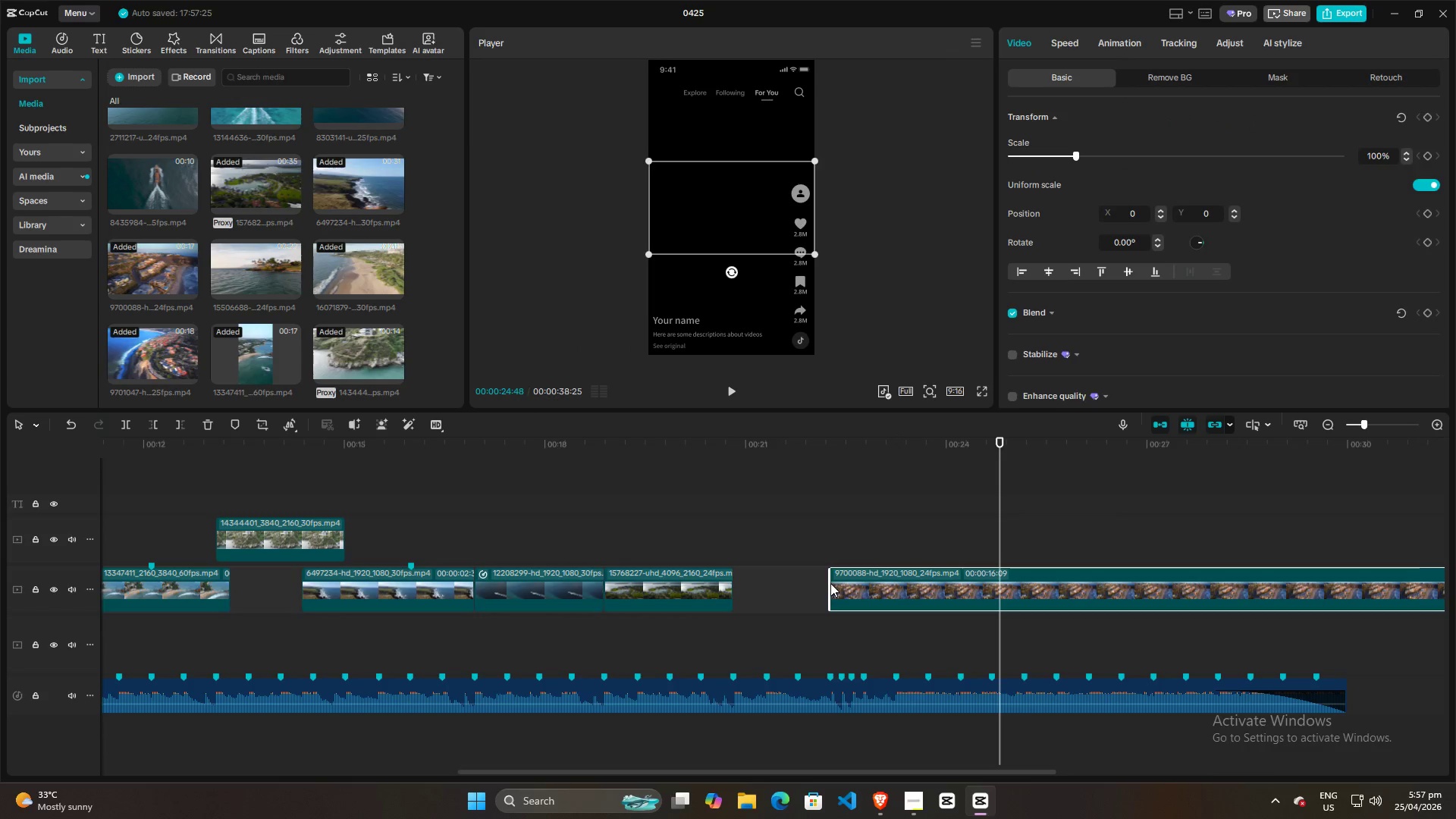 
key(Alt+AltLeft)
 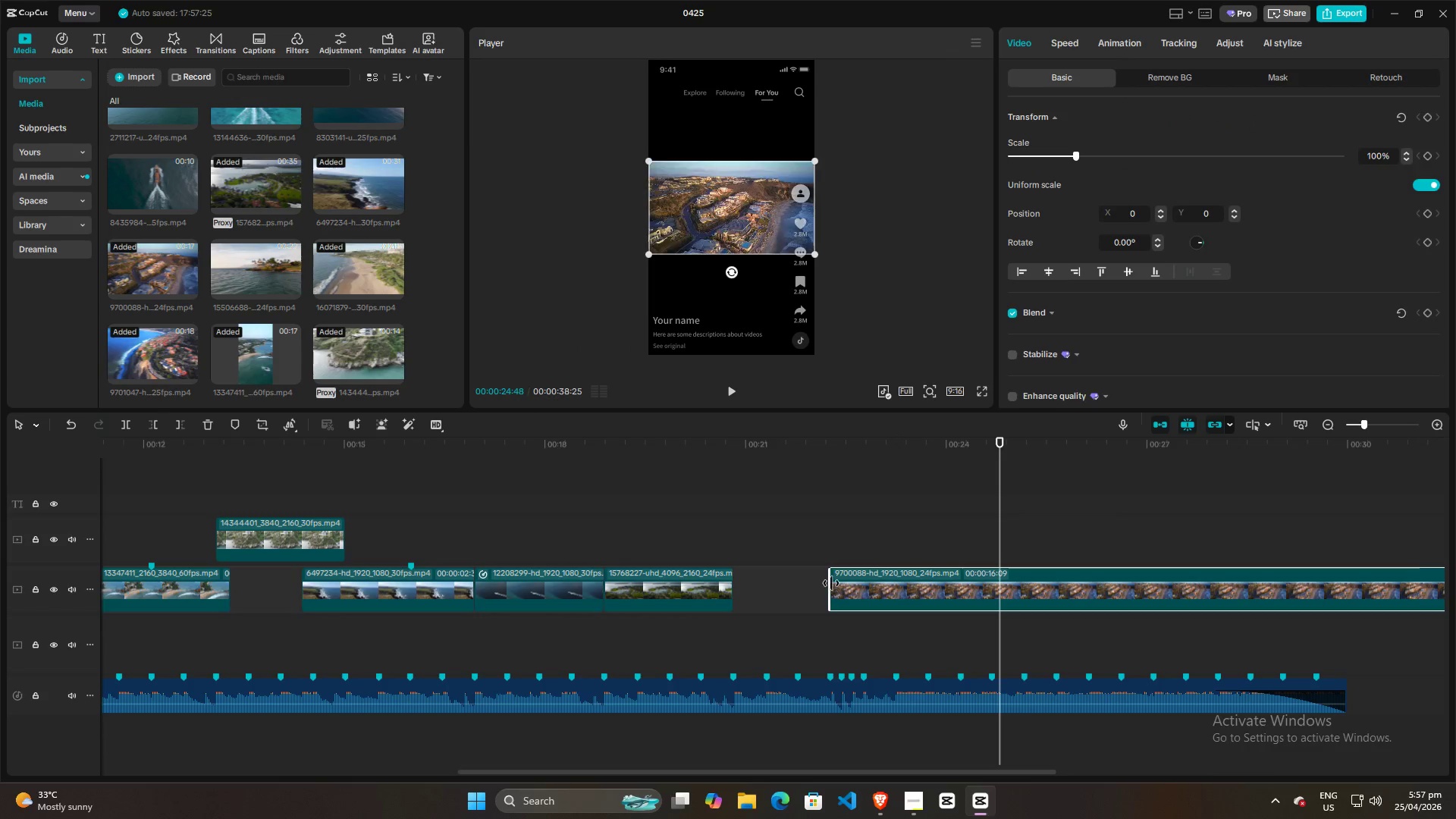 
key(Alt+AltLeft)
 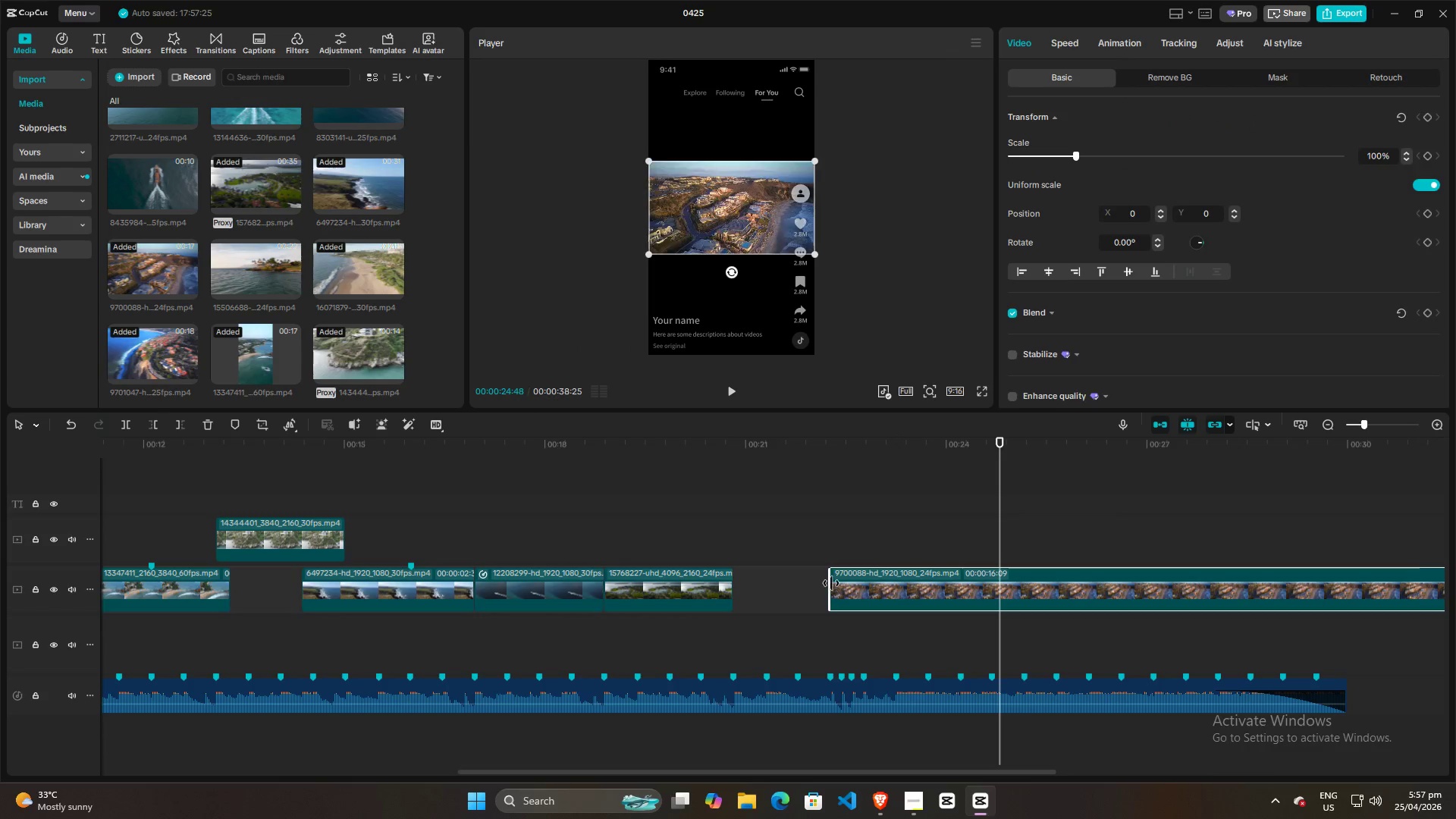 
key(Alt+AltLeft)
 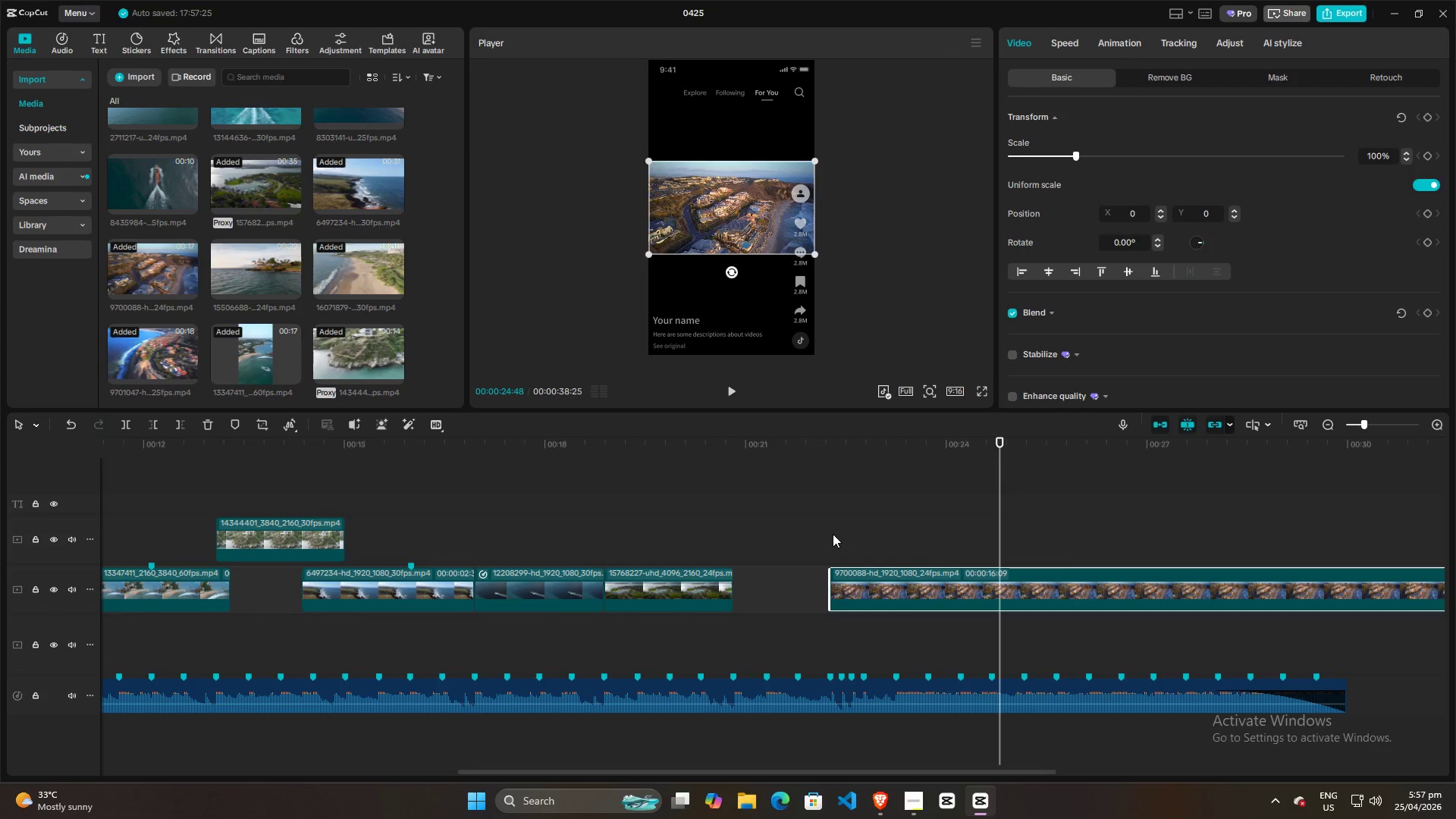 
left_click([833, 534])
 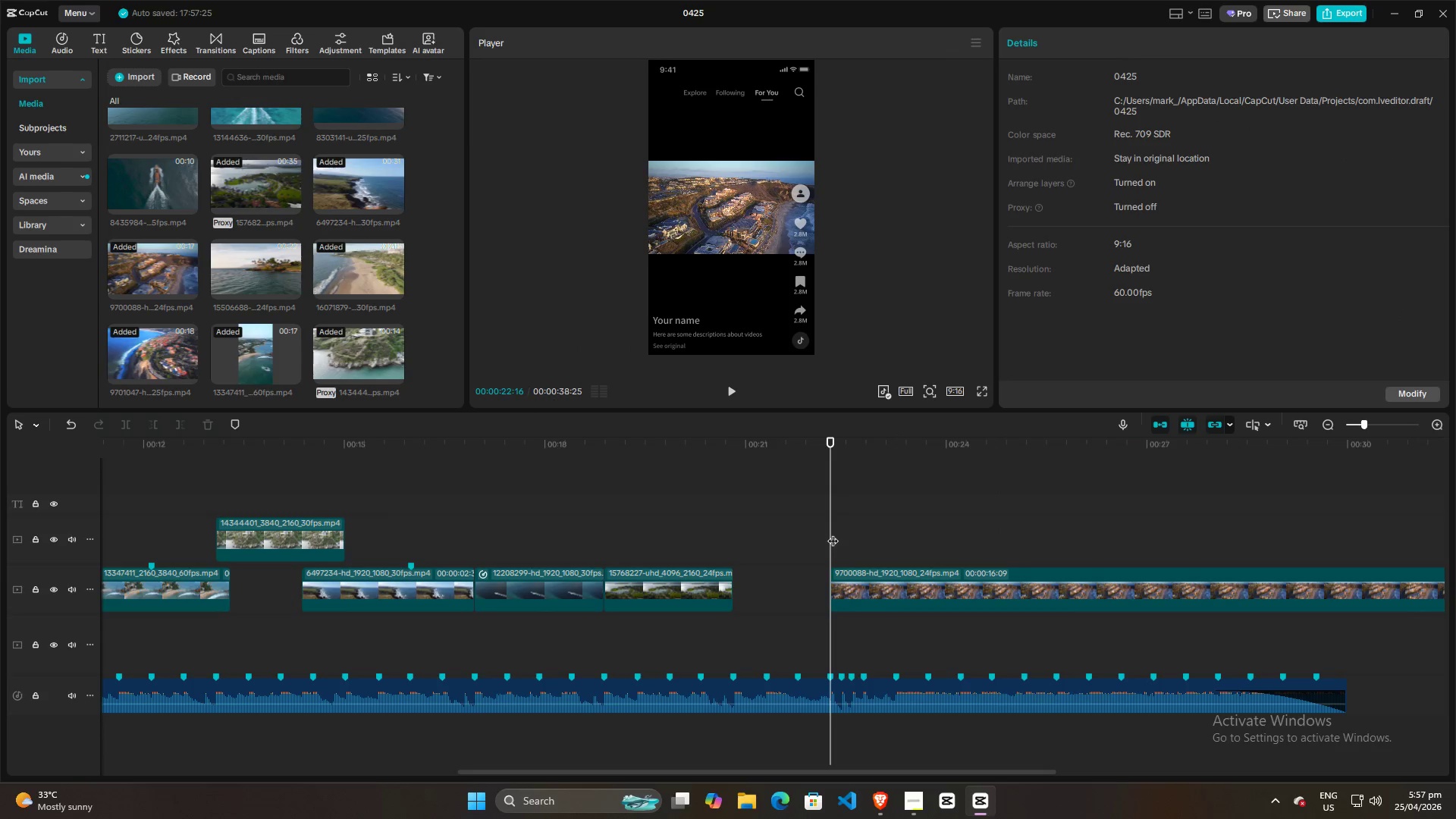 
key(Space)
 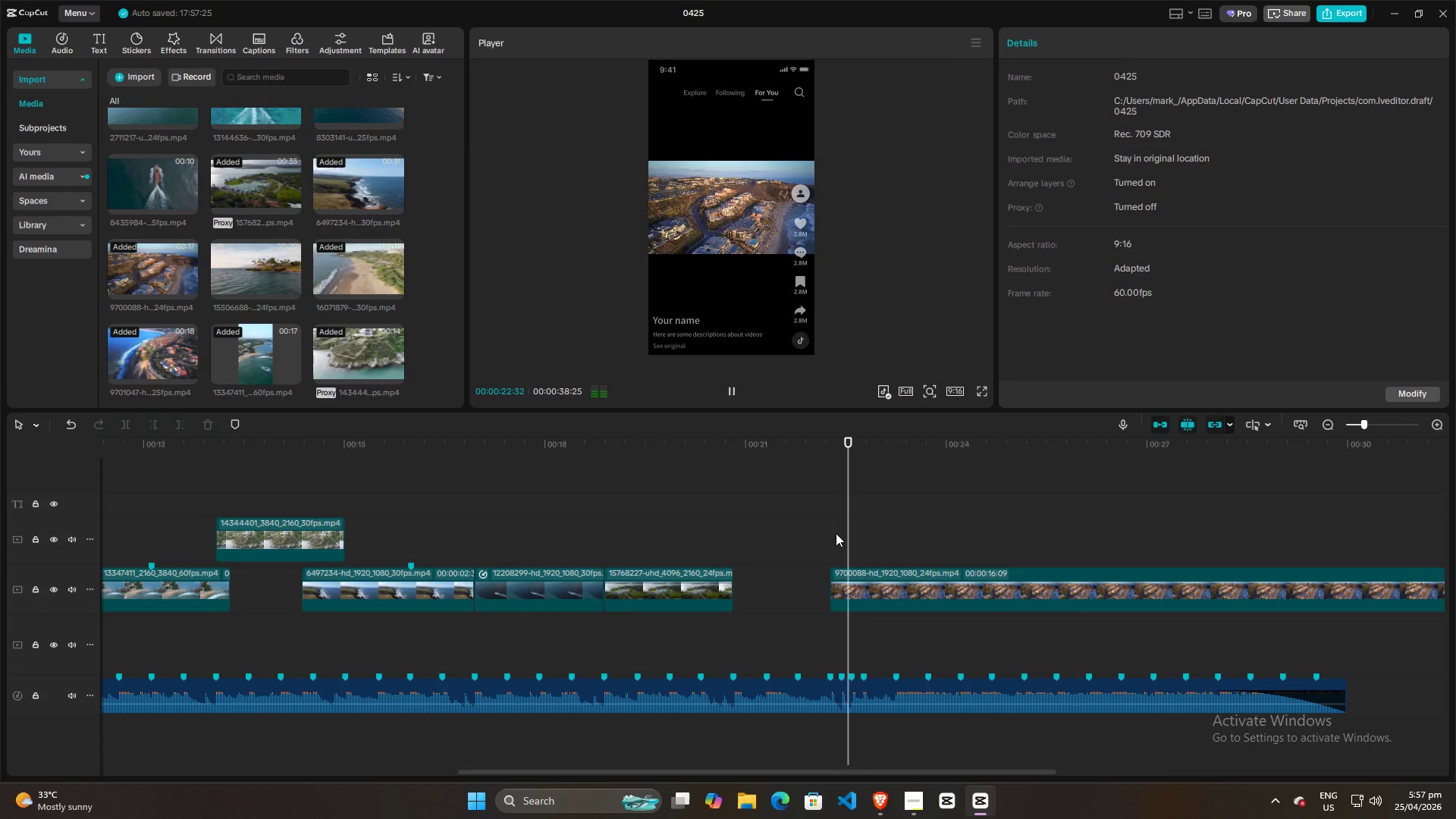 
key(Space)
 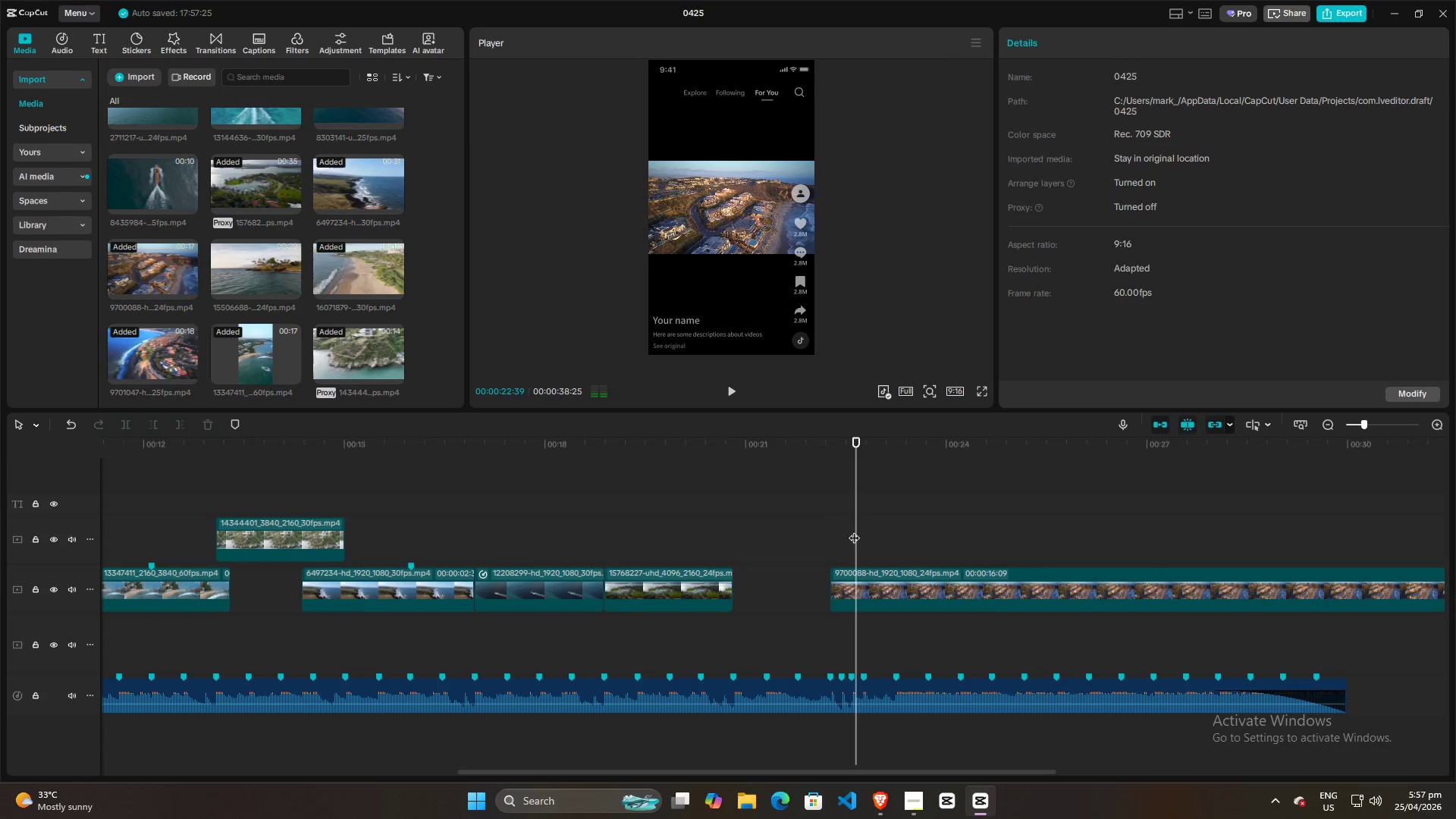 
left_click_drag(start_coordinate=[854, 530], to_coordinate=[845, 529])
 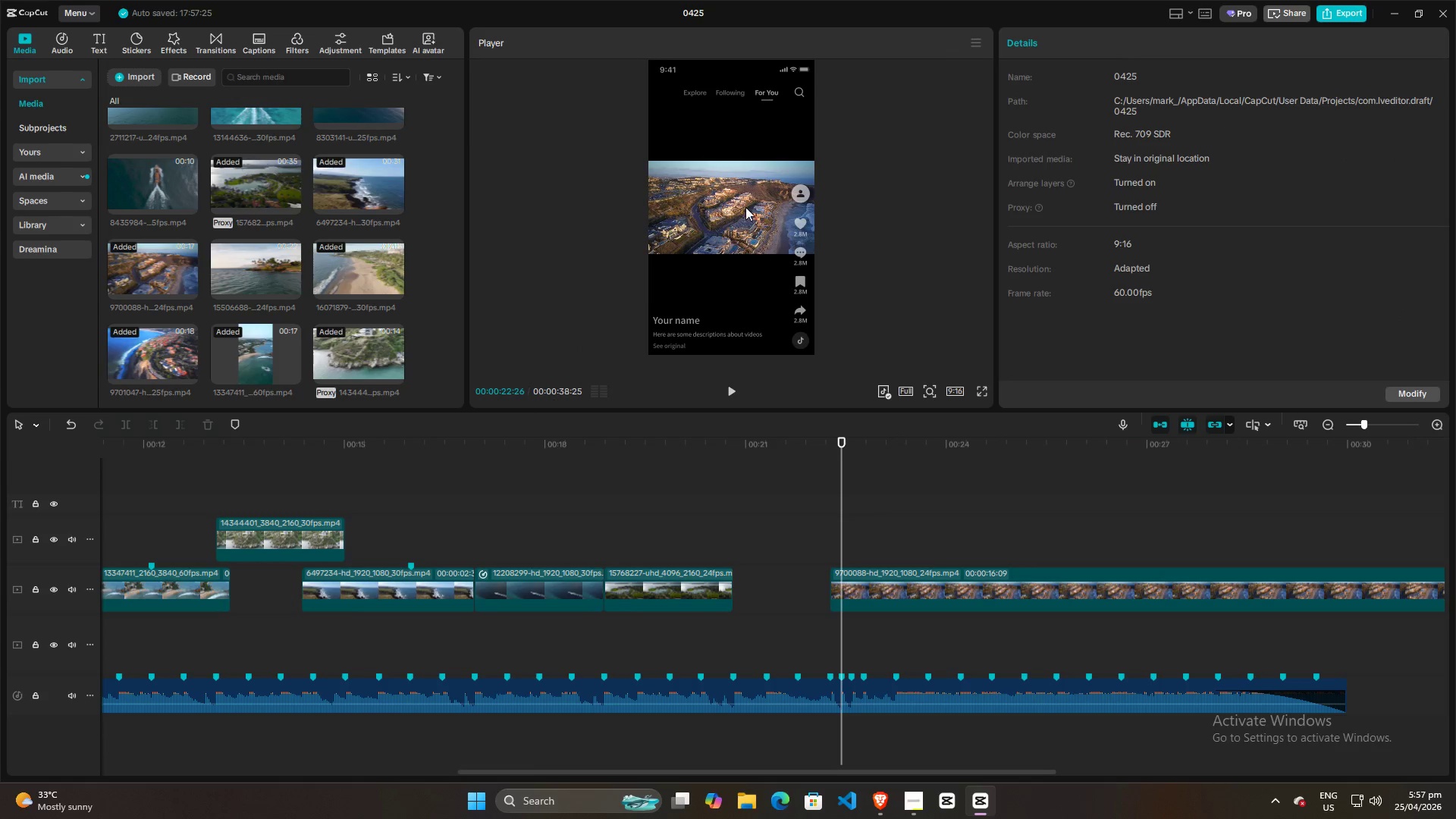 
left_click([745, 206])
 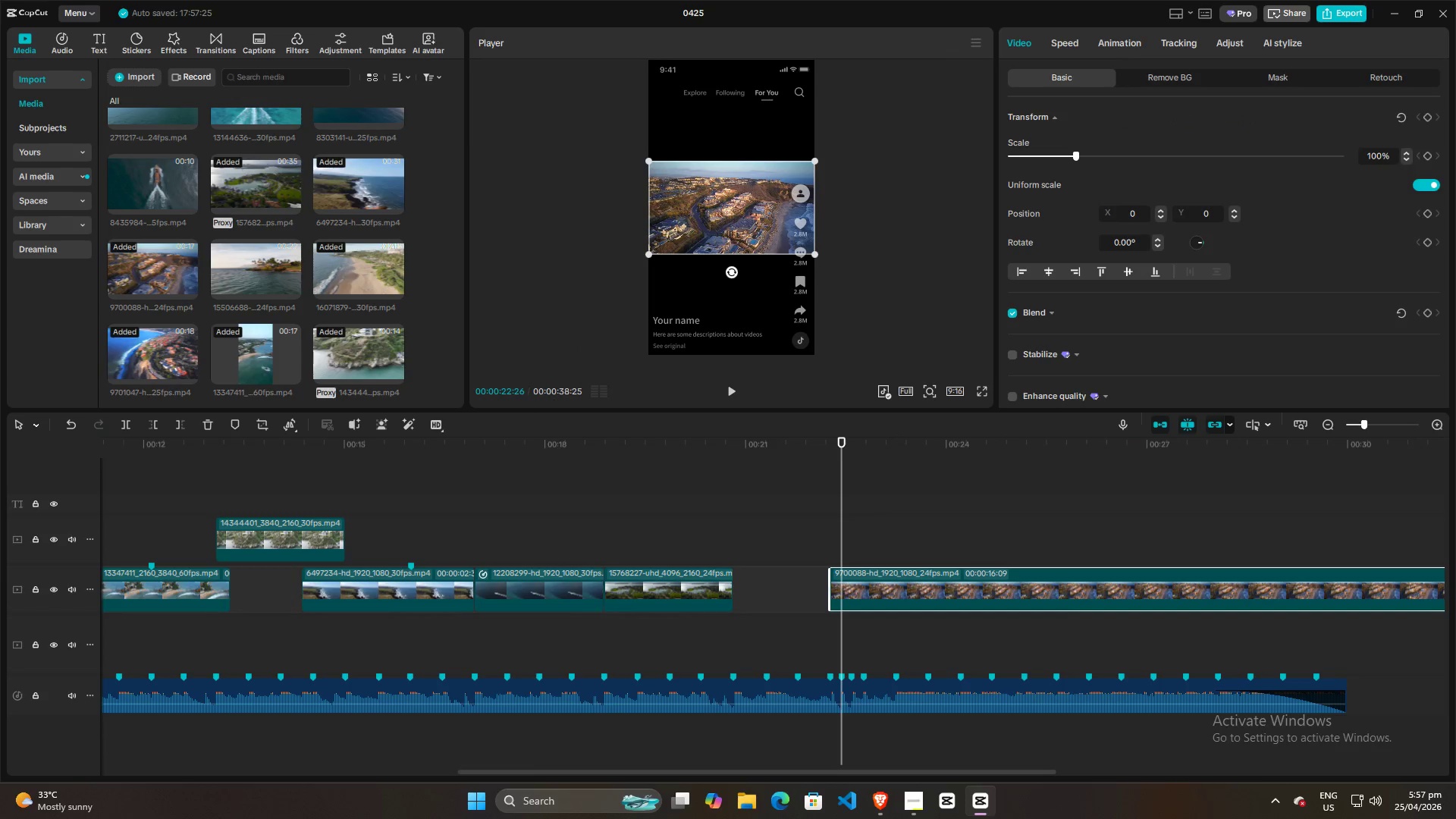 
left_click_drag(start_coordinate=[814, 257], to_coordinate=[1019, 514])
 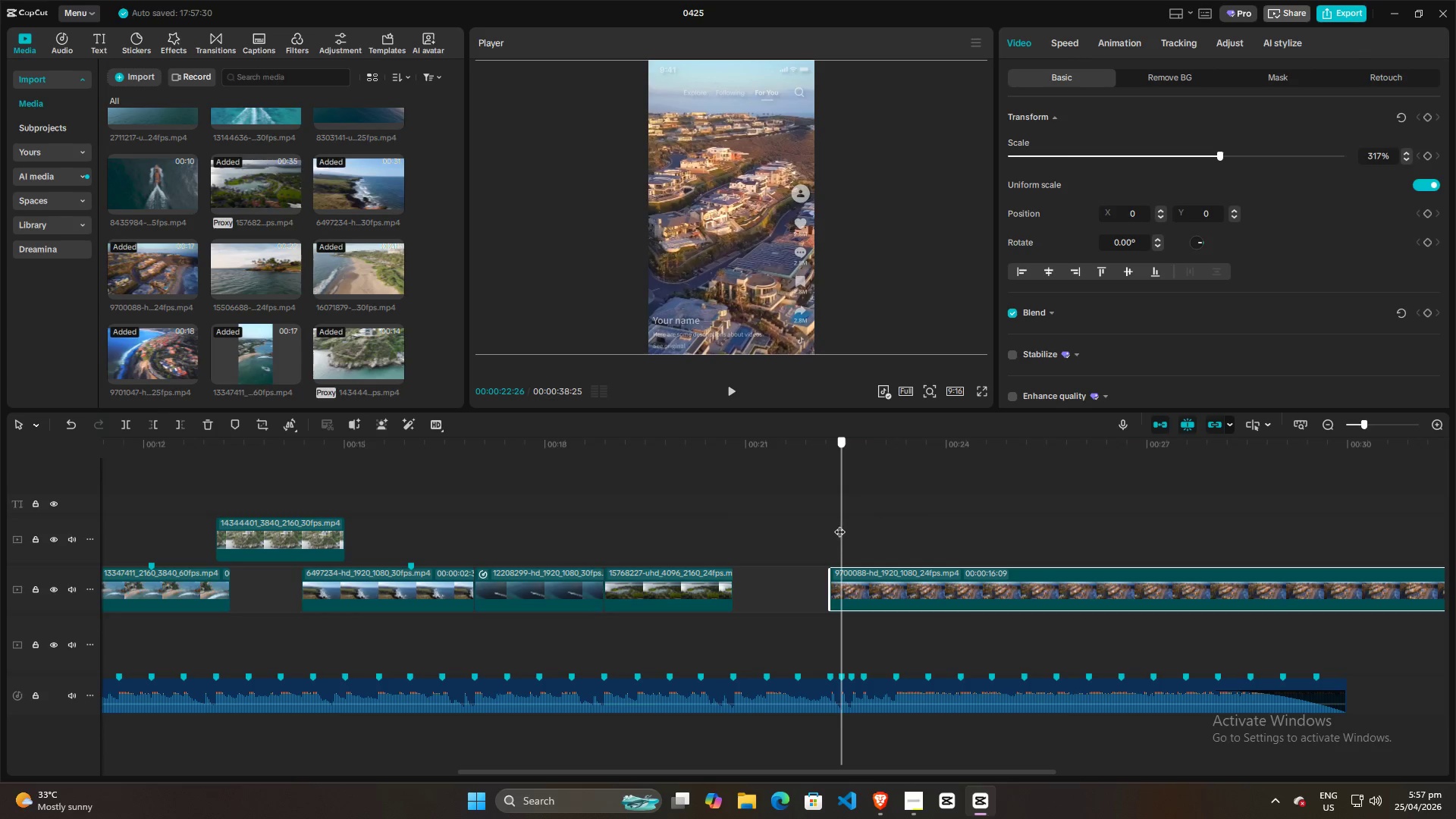 
left_click_drag(start_coordinate=[708, 290], to_coordinate=[744, 289])
 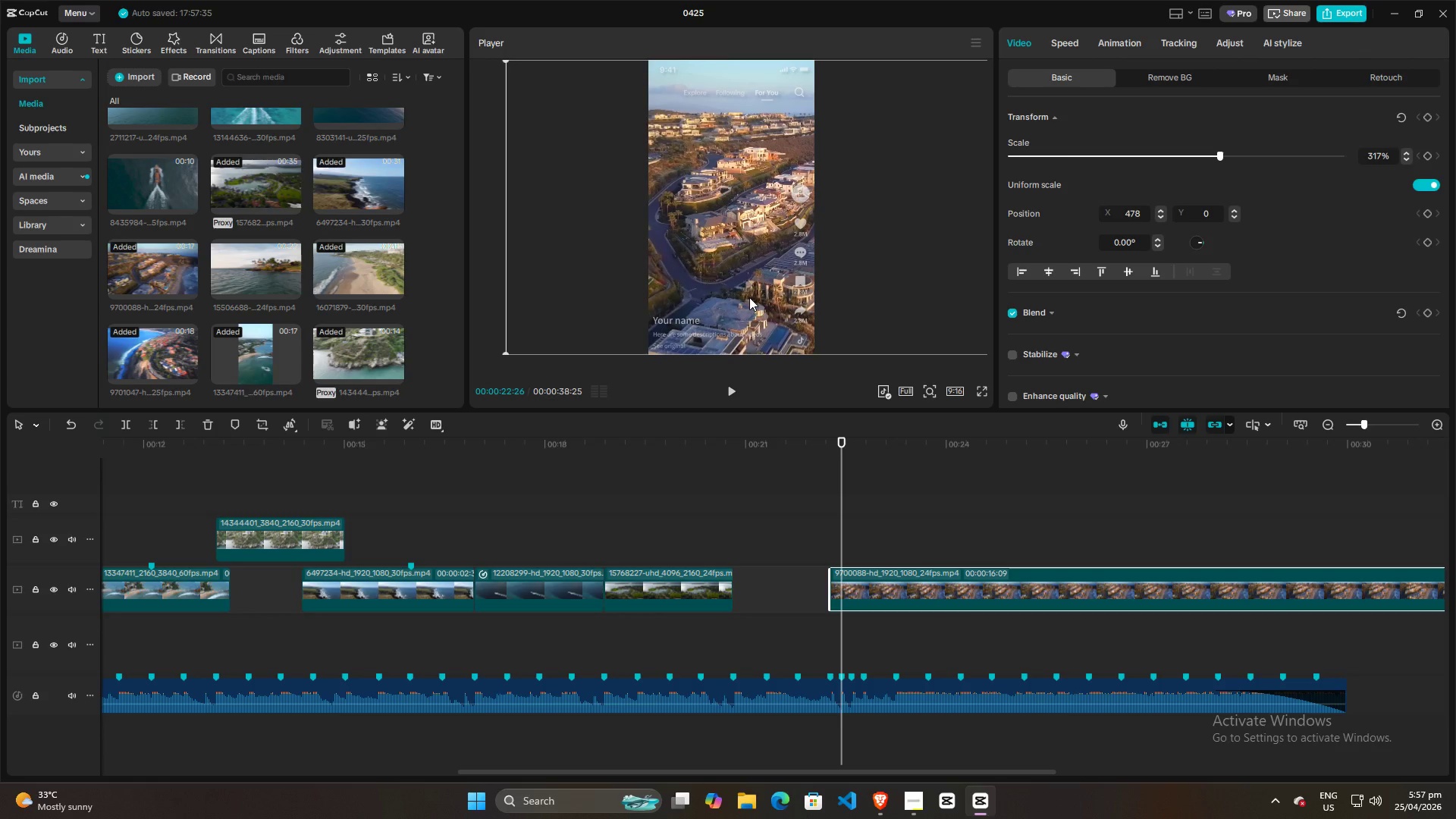 
left_click_drag(start_coordinate=[745, 289], to_coordinate=[731, 288])
 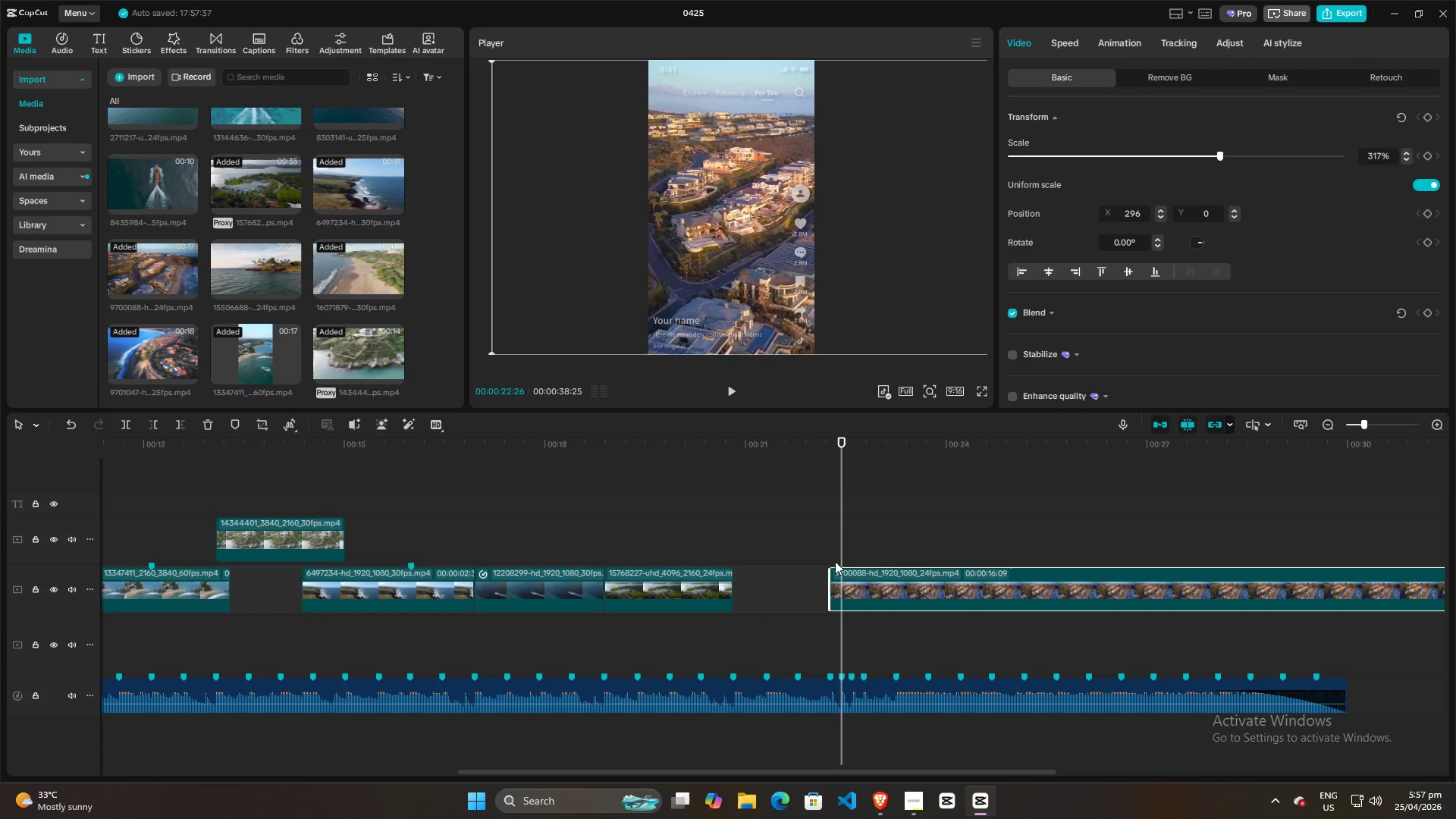 
left_click([862, 598])
 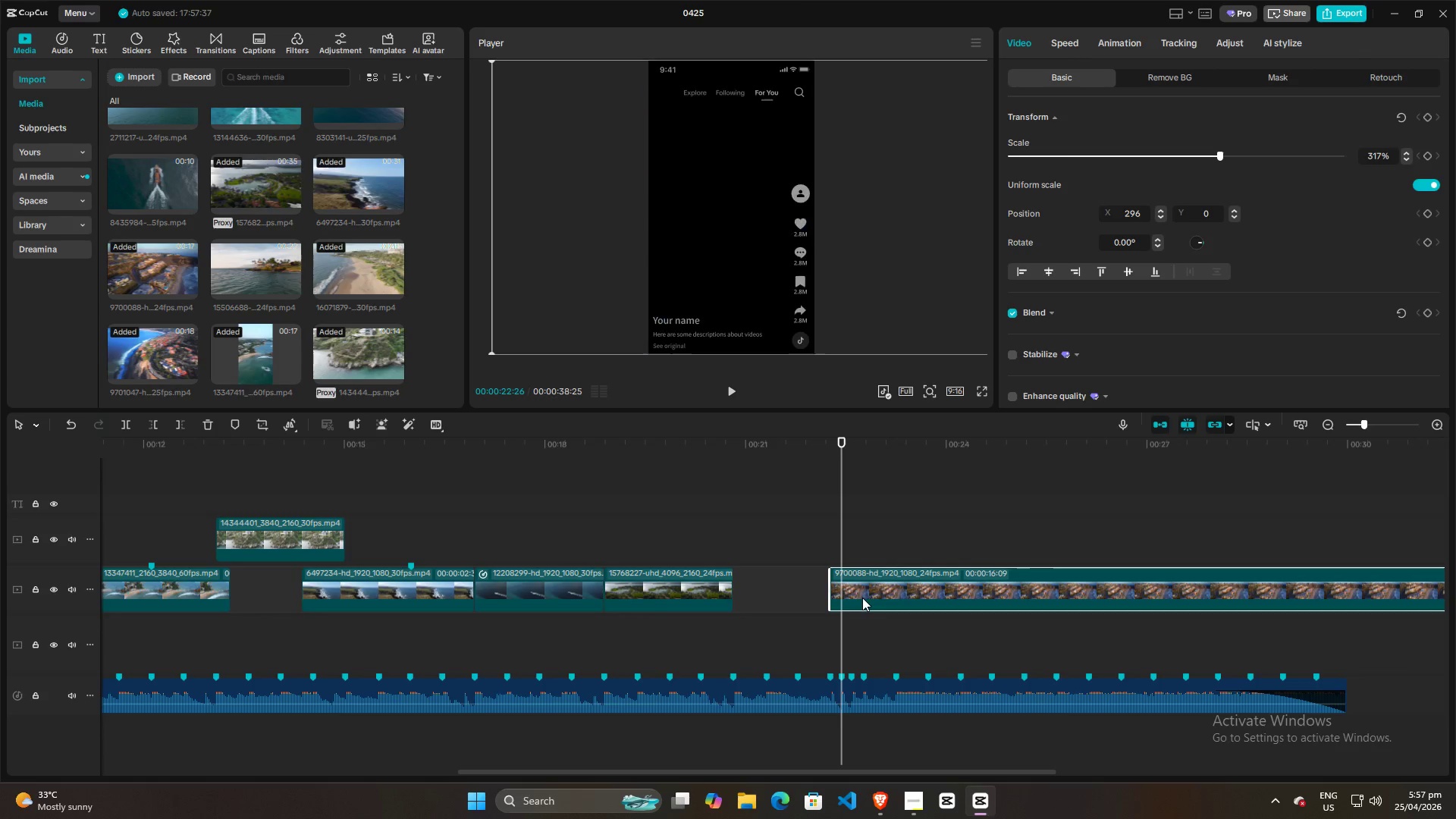 
key(W)
 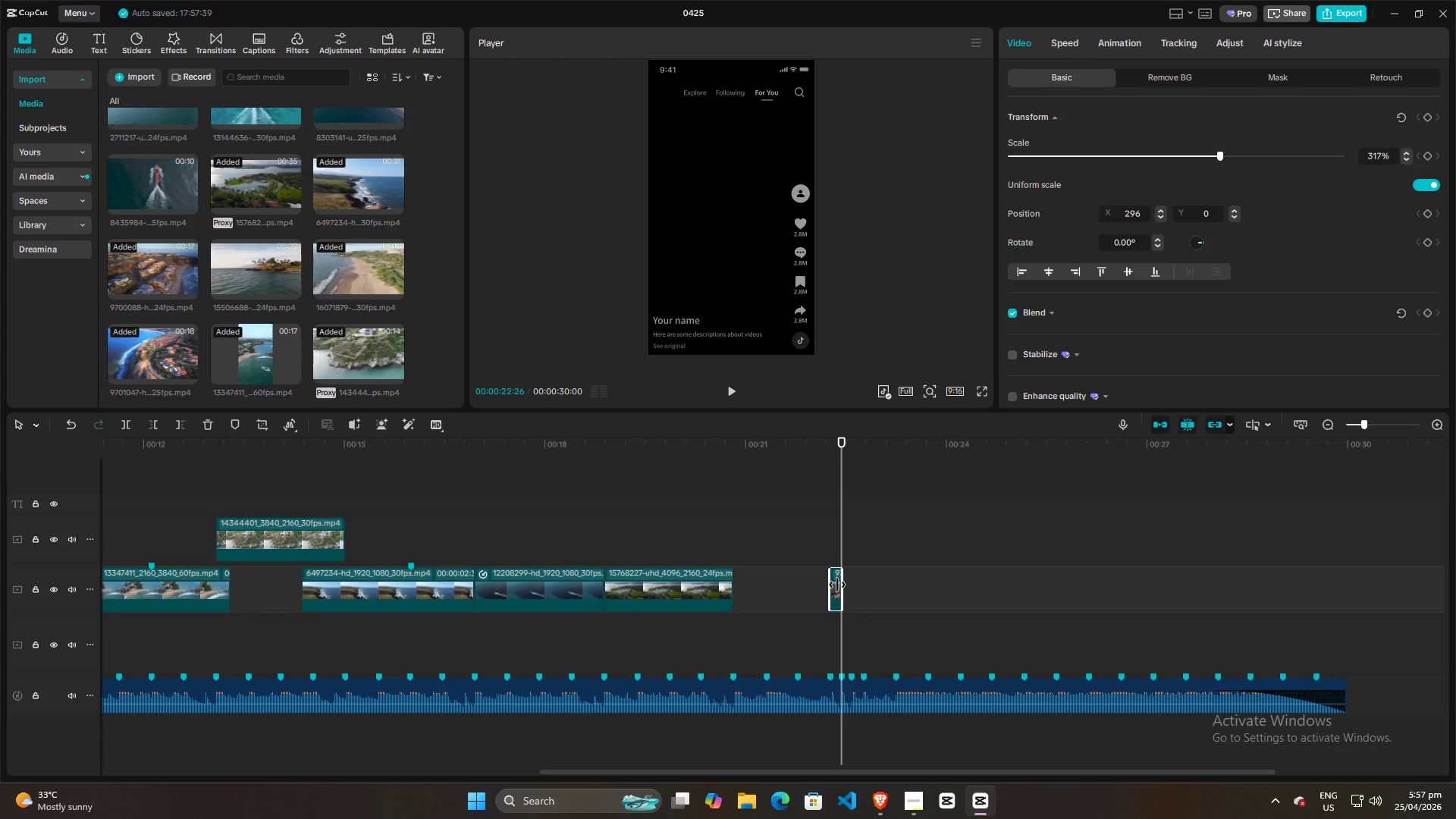 
left_click([837, 585])
 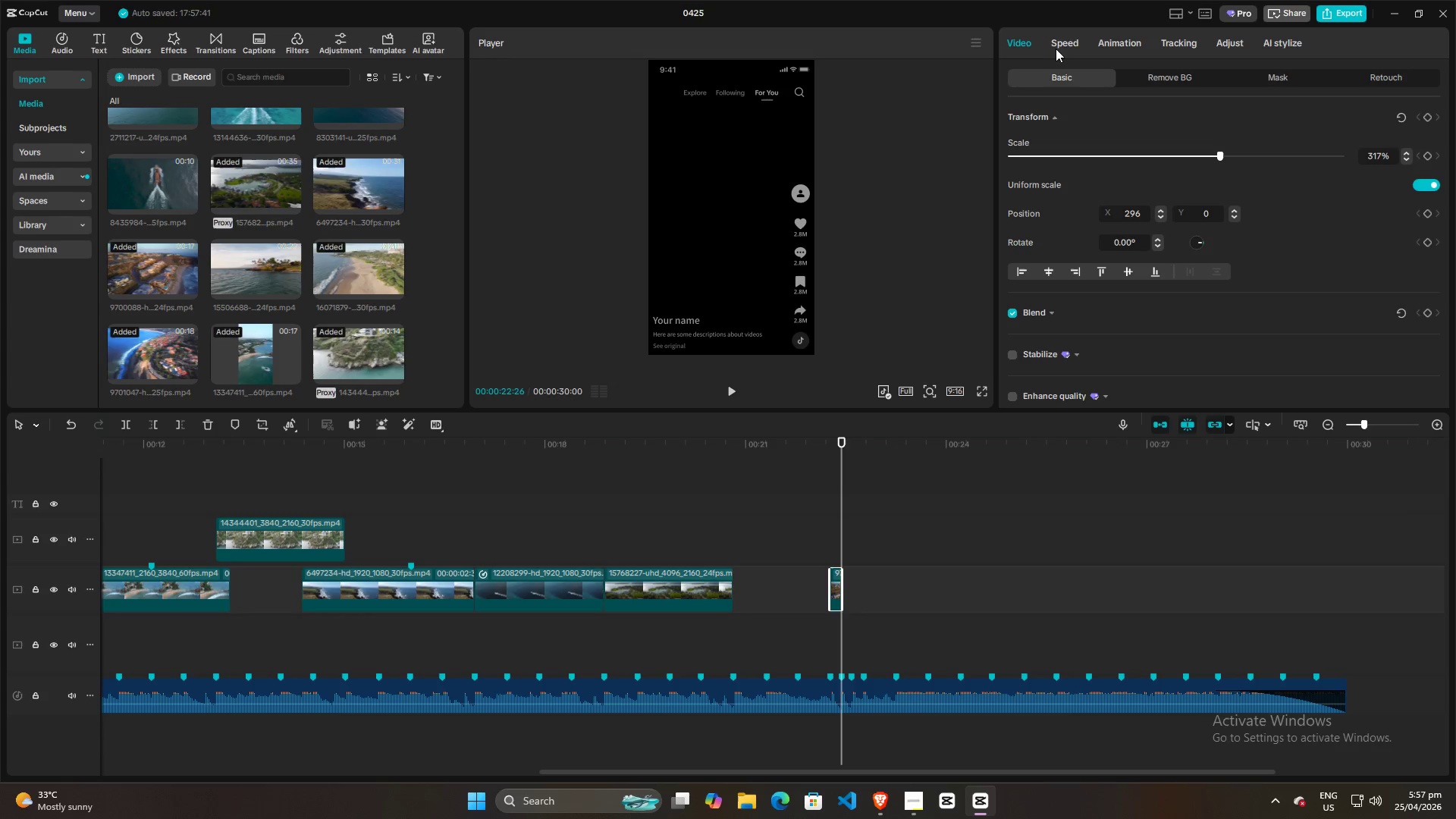 
left_click([1059, 43])
 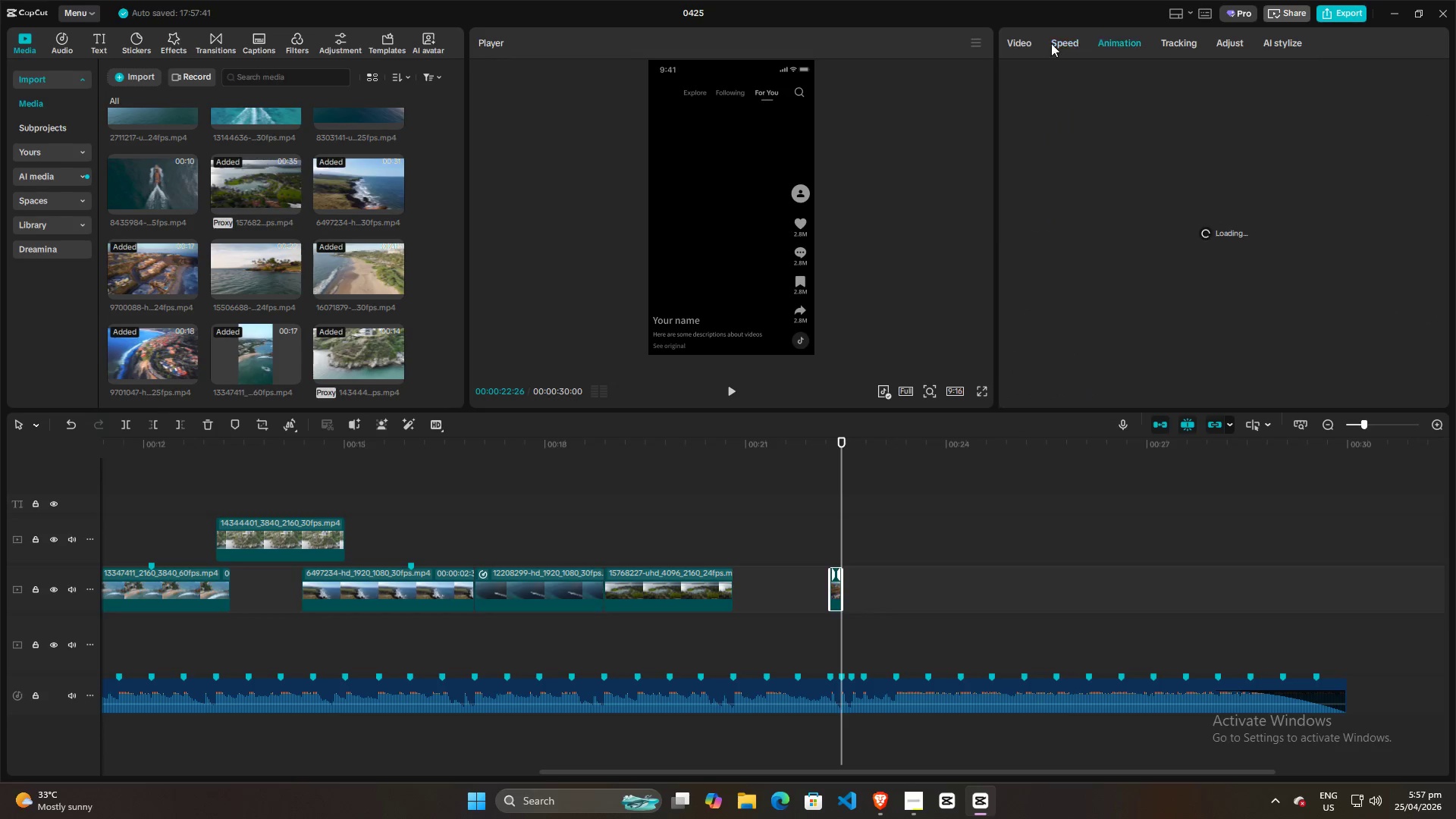 
double_click([1021, 43])
 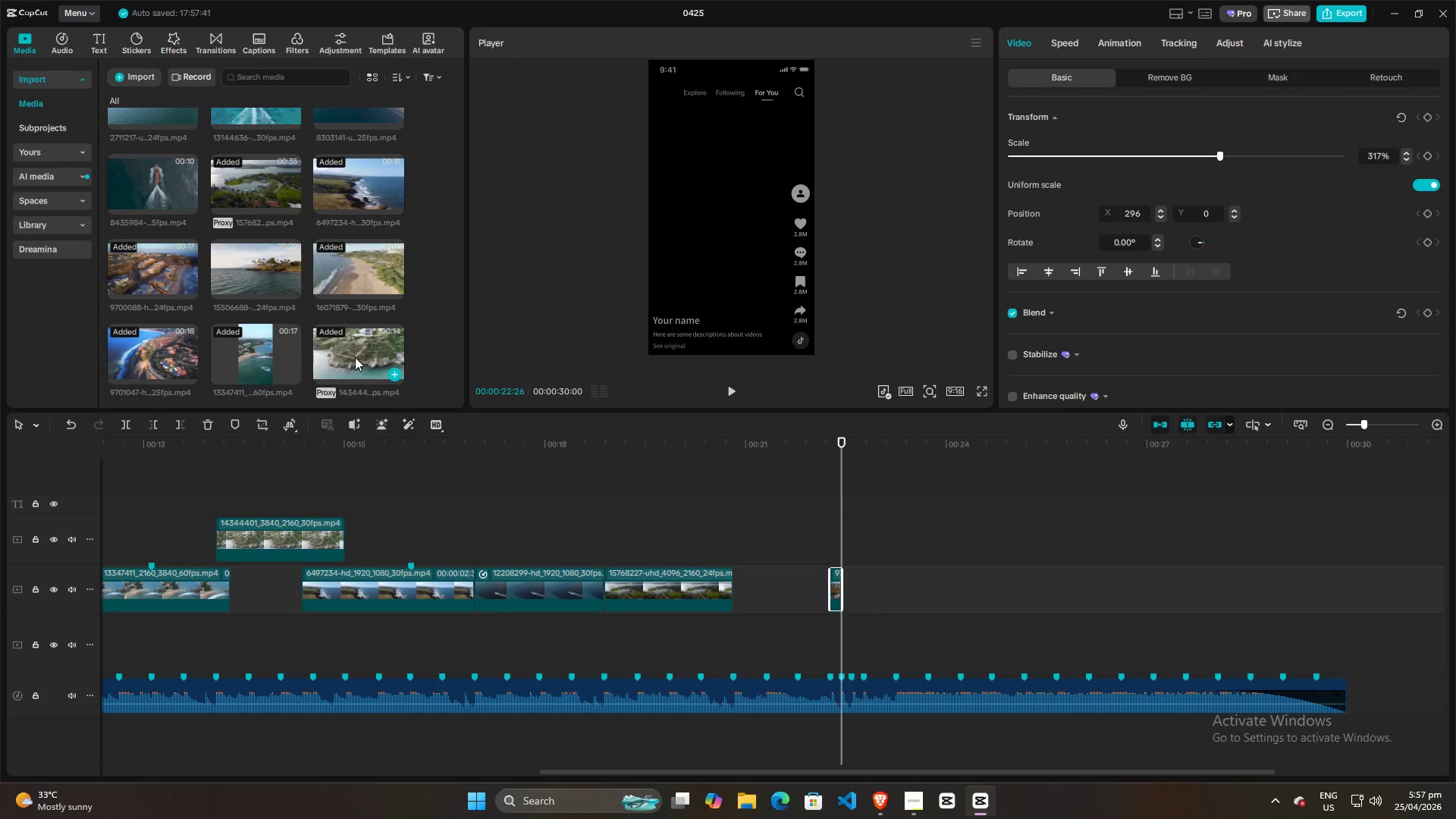 
scroll: coordinate [273, 335], scroll_direction: down, amount: 3.0
 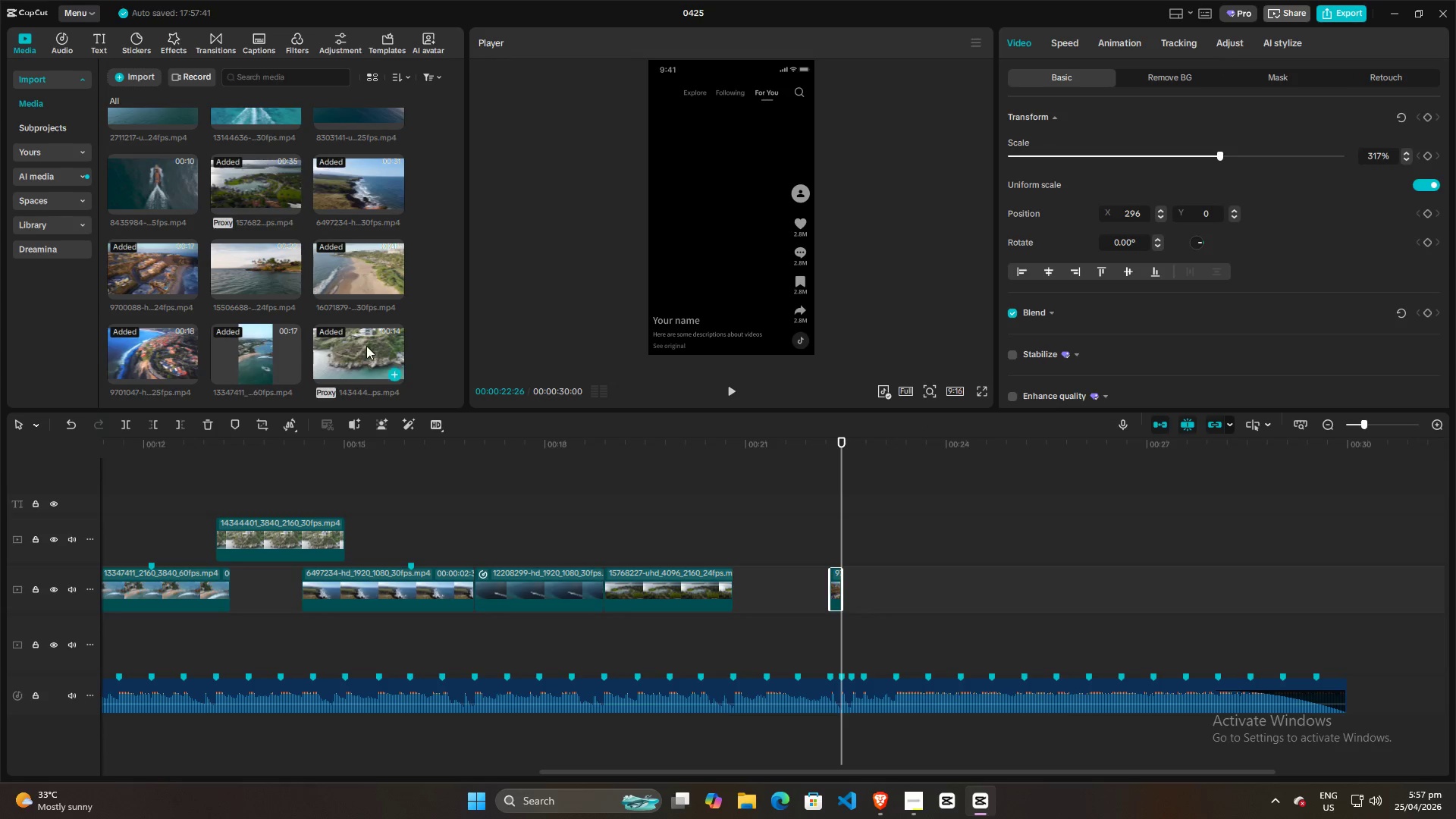 
left_click([366, 346])
 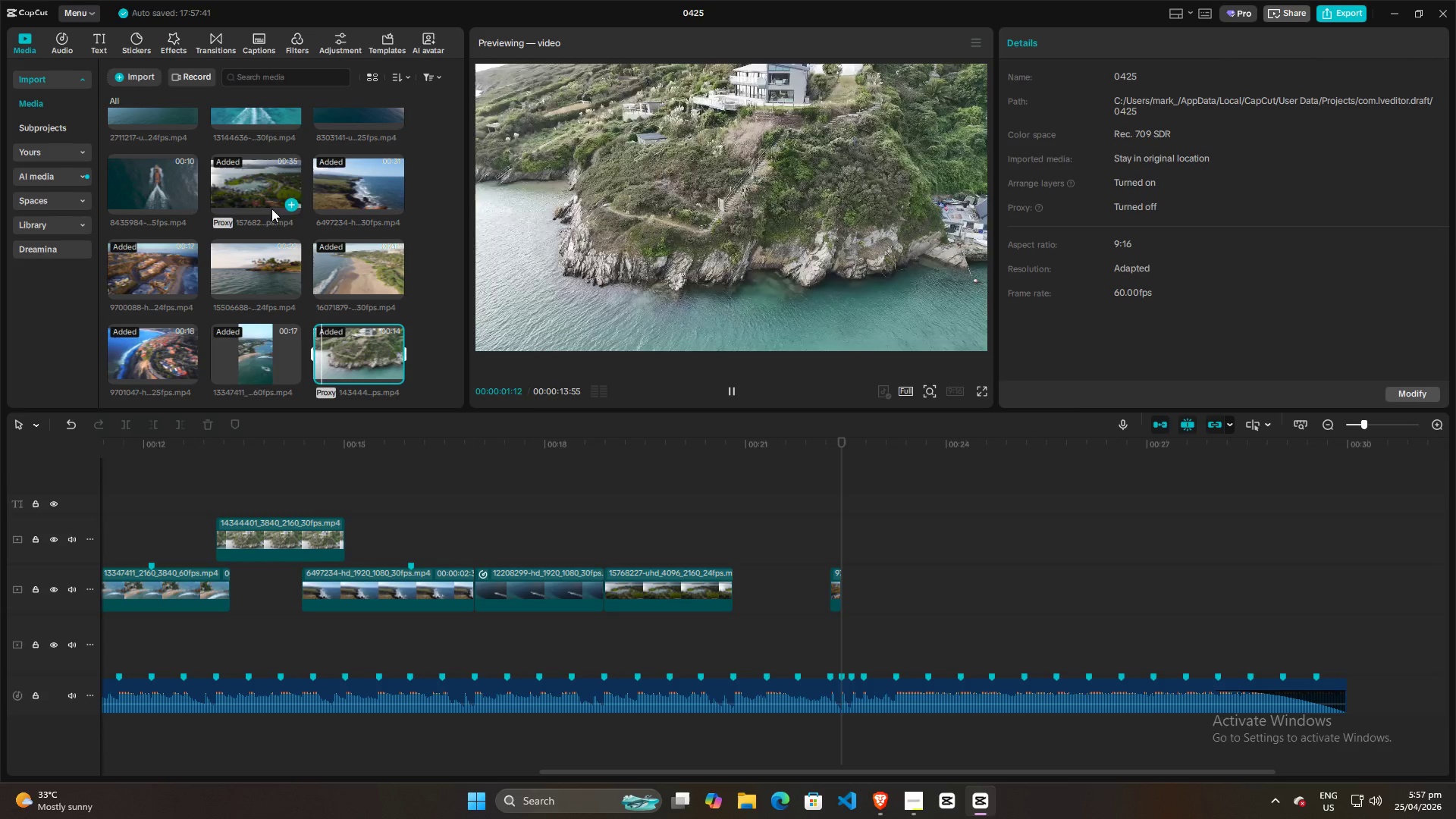 
left_click_drag(start_coordinate=[362, 358], to_coordinate=[844, 587])
 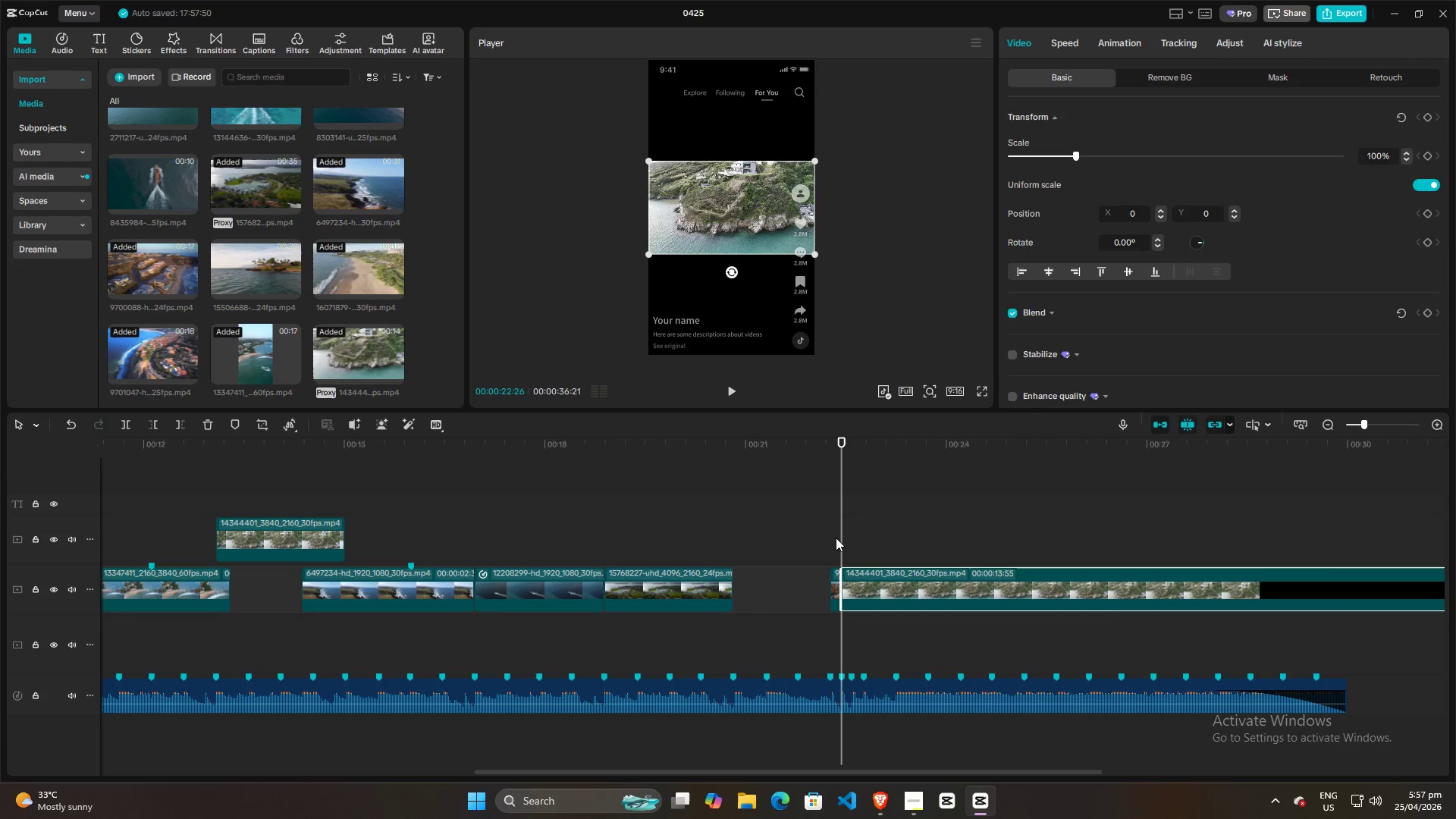 
left_click_drag(start_coordinate=[836, 537], to_coordinate=[850, 537])
 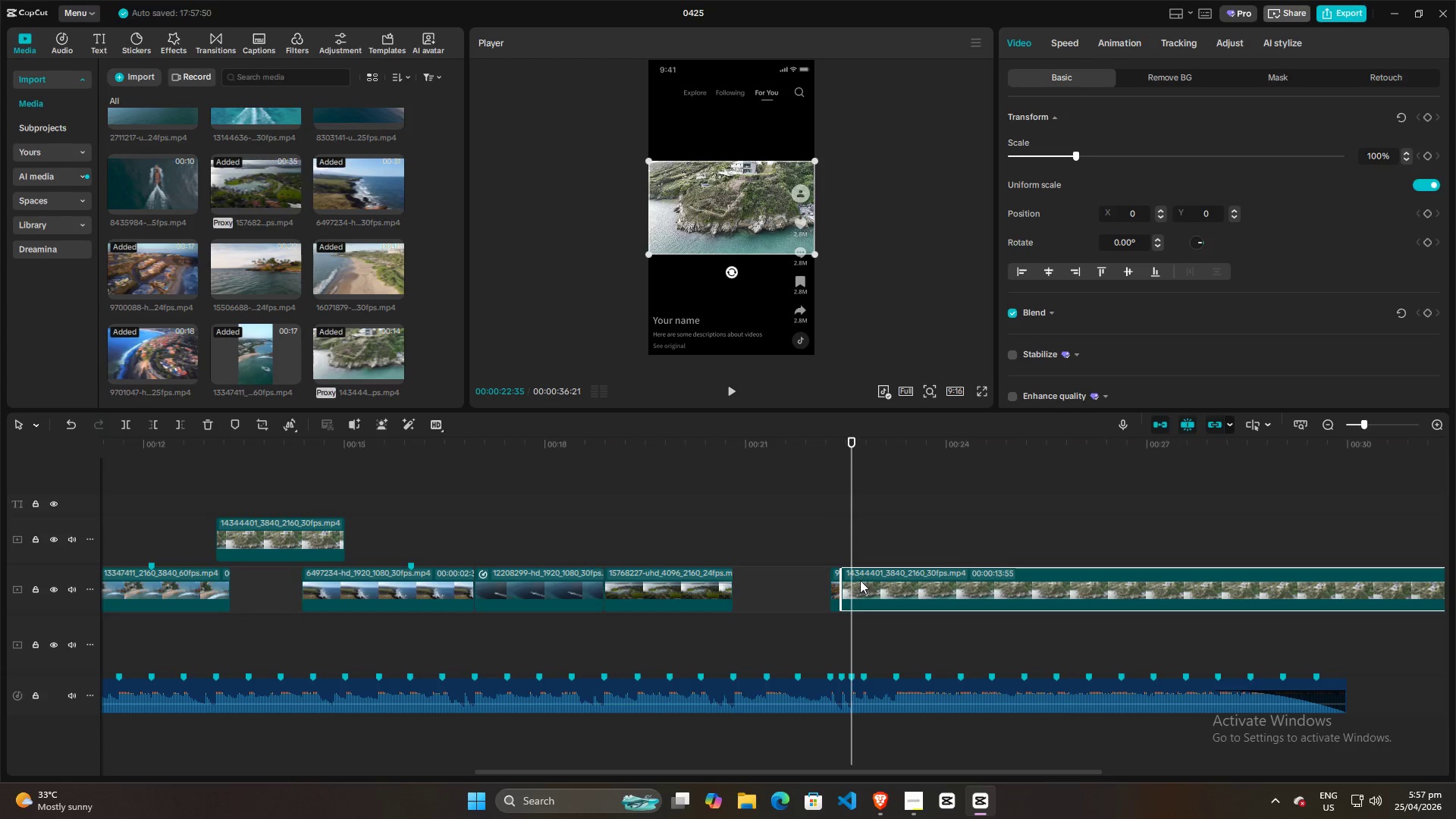 
left_click([864, 585])
 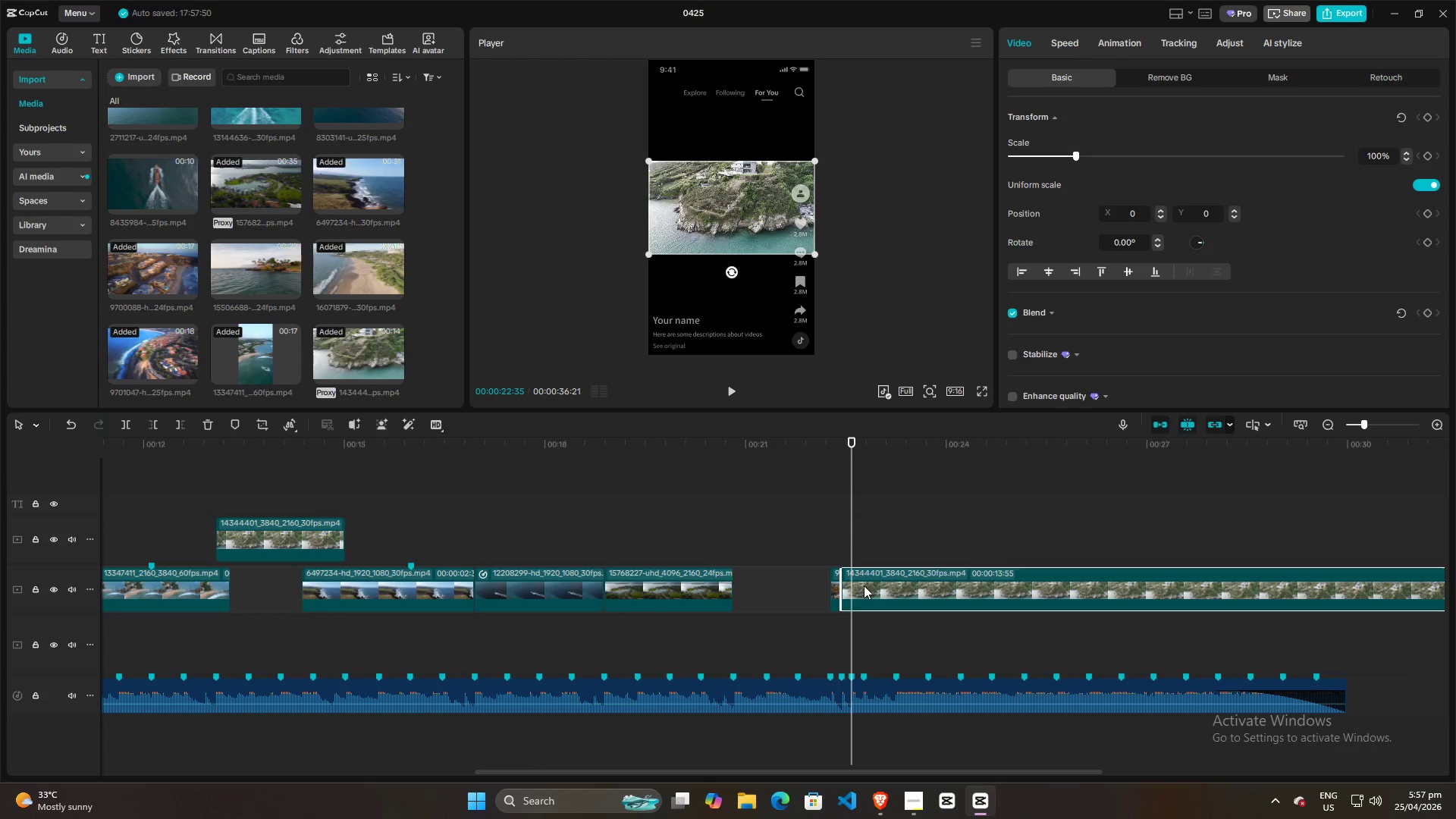 
key(W)
 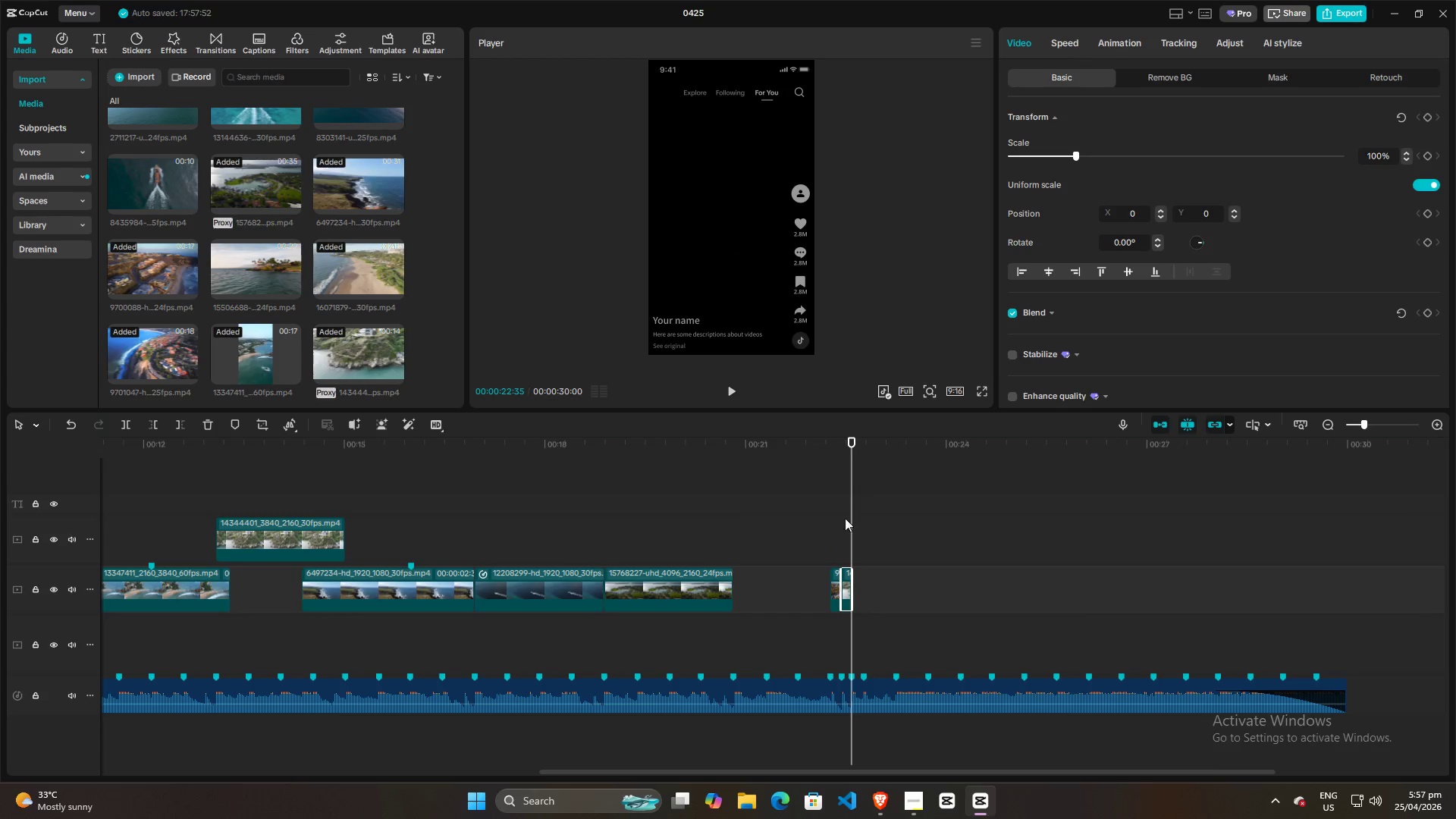 
left_click_drag(start_coordinate=[850, 513], to_coordinate=[846, 516])
 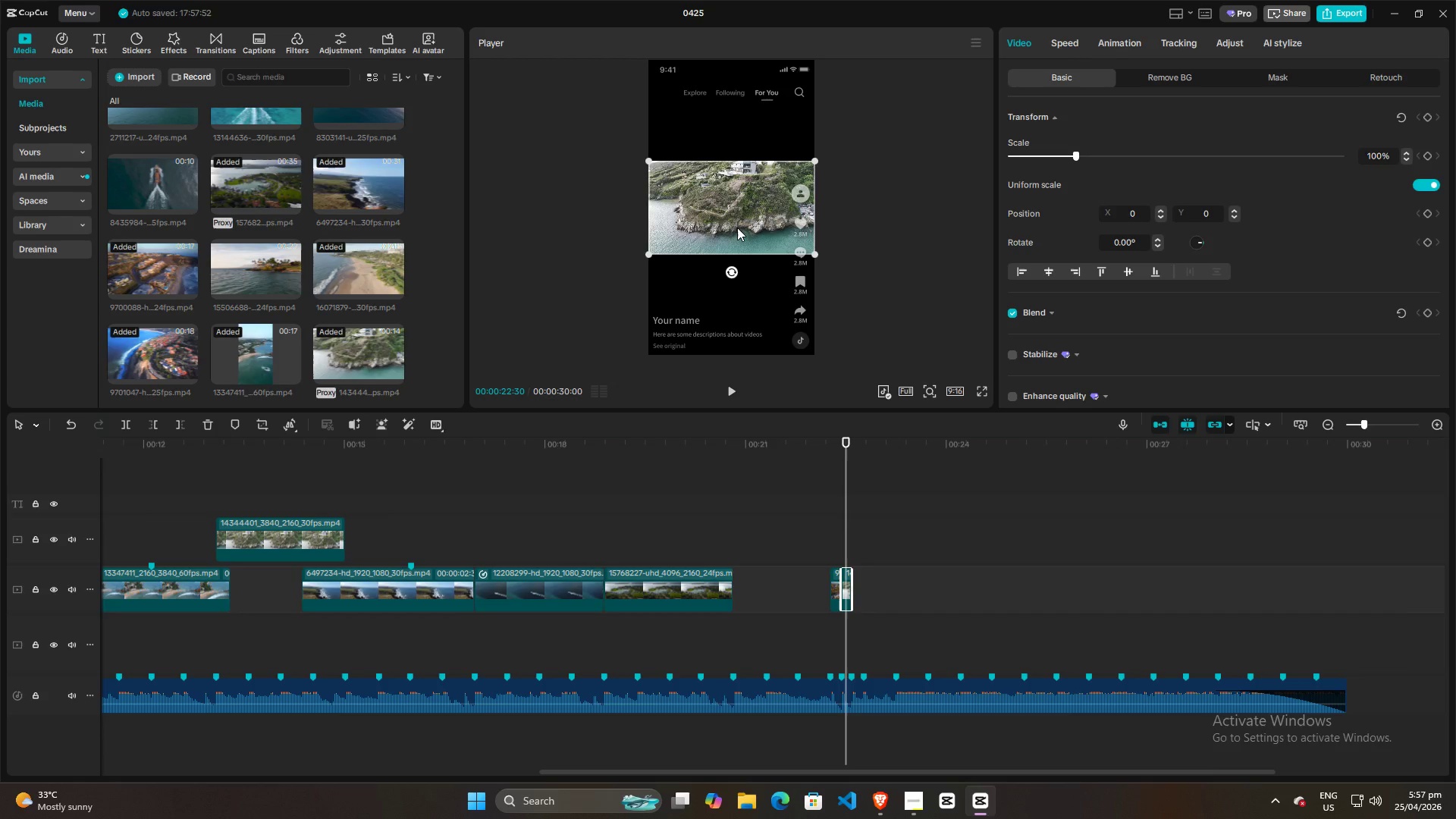 
left_click([737, 228])
 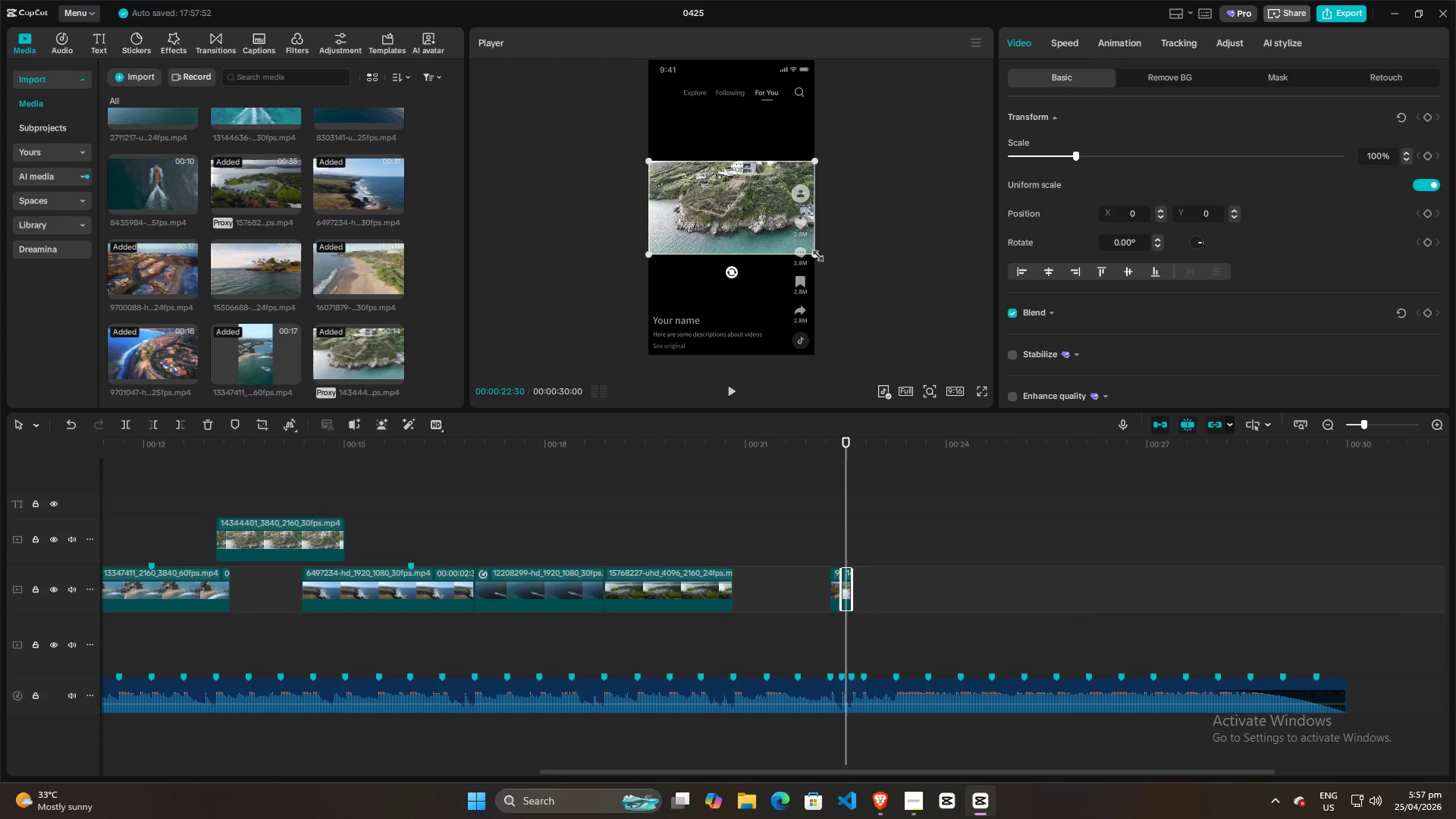 
left_click_drag(start_coordinate=[814, 253], to_coordinate=[999, 545])
 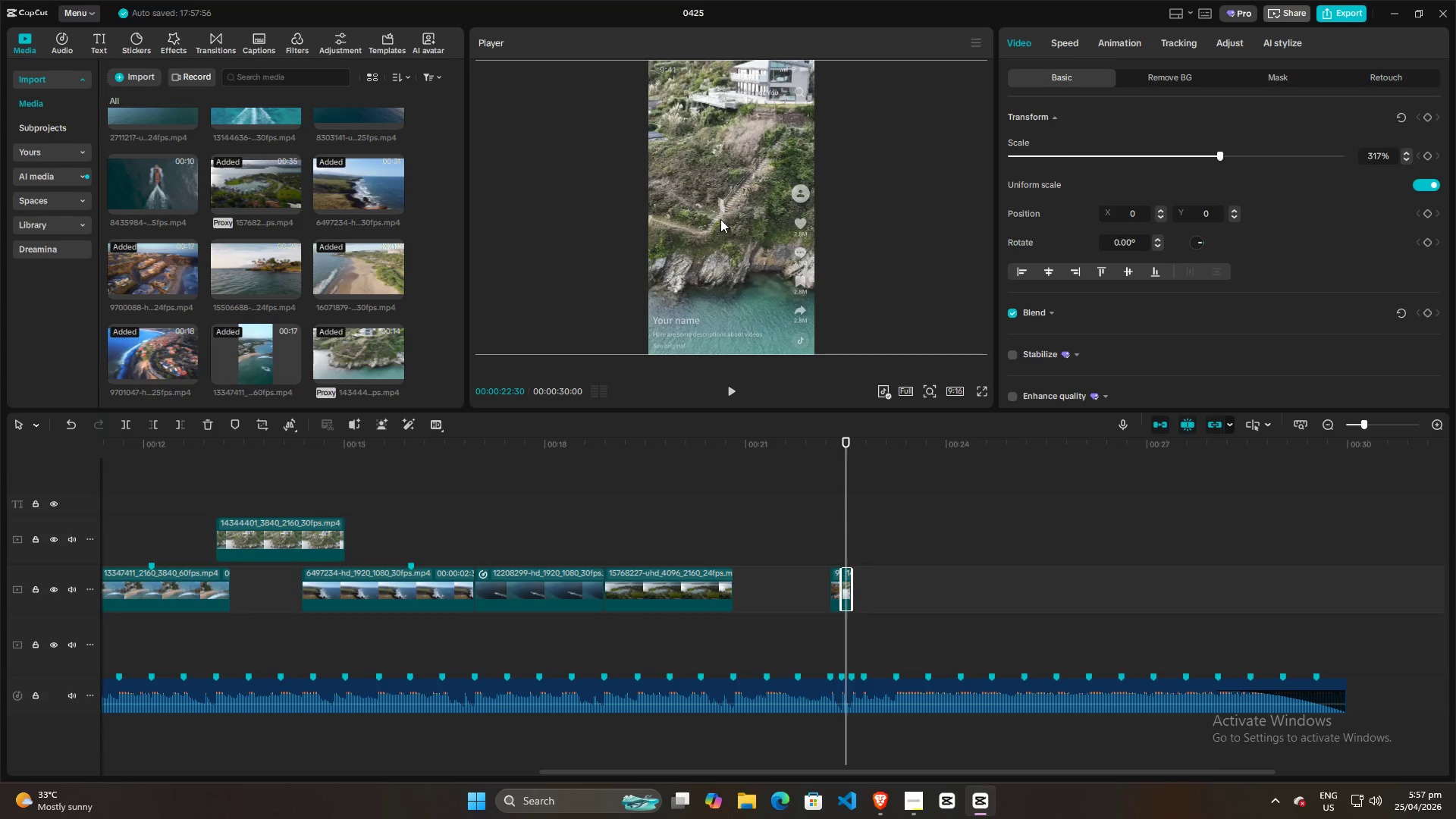 
left_click_drag(start_coordinate=[720, 219], to_coordinate=[681, 218])
 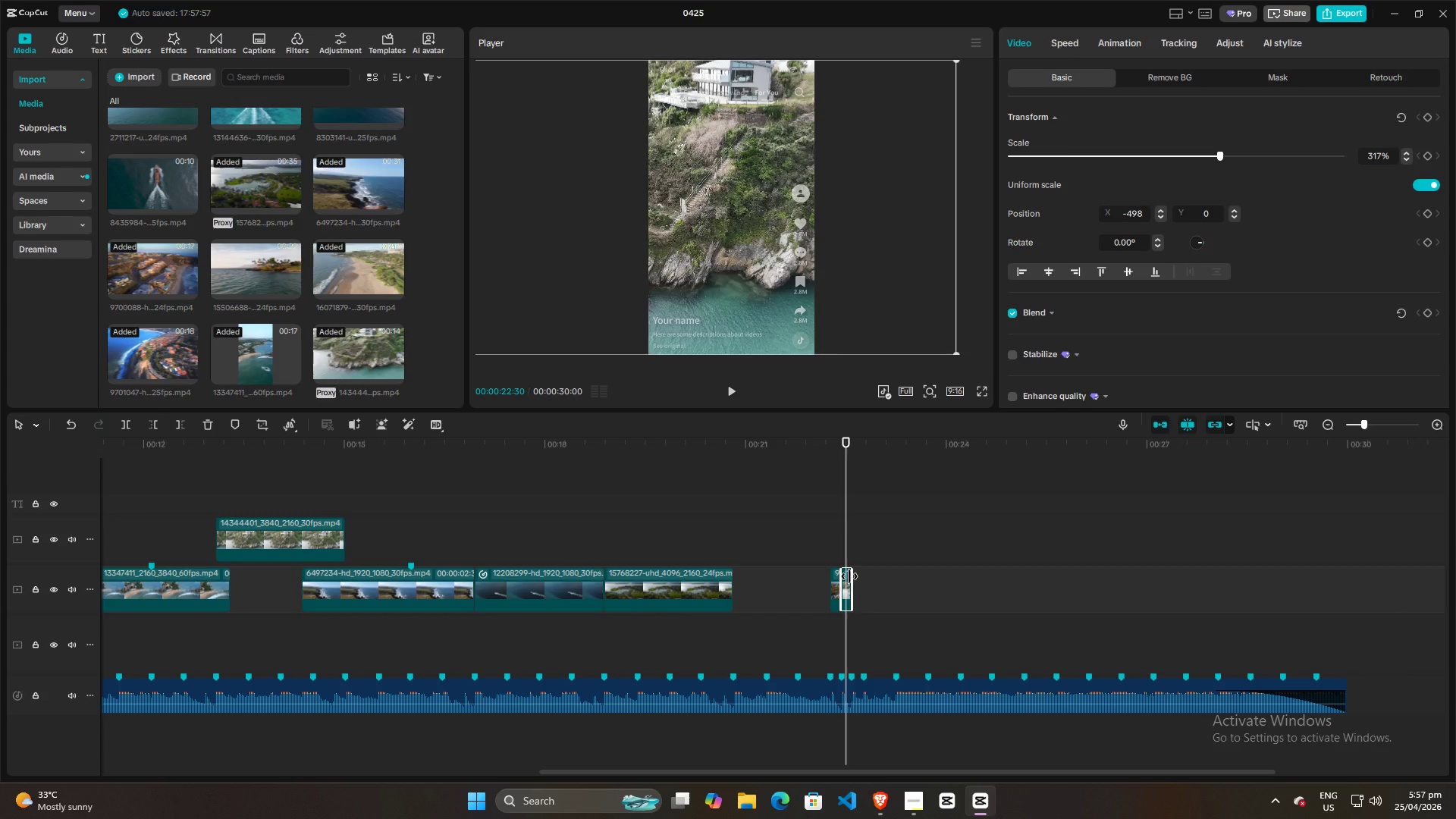 
left_click_drag(start_coordinate=[849, 576], to_coordinate=[1132, 570])
 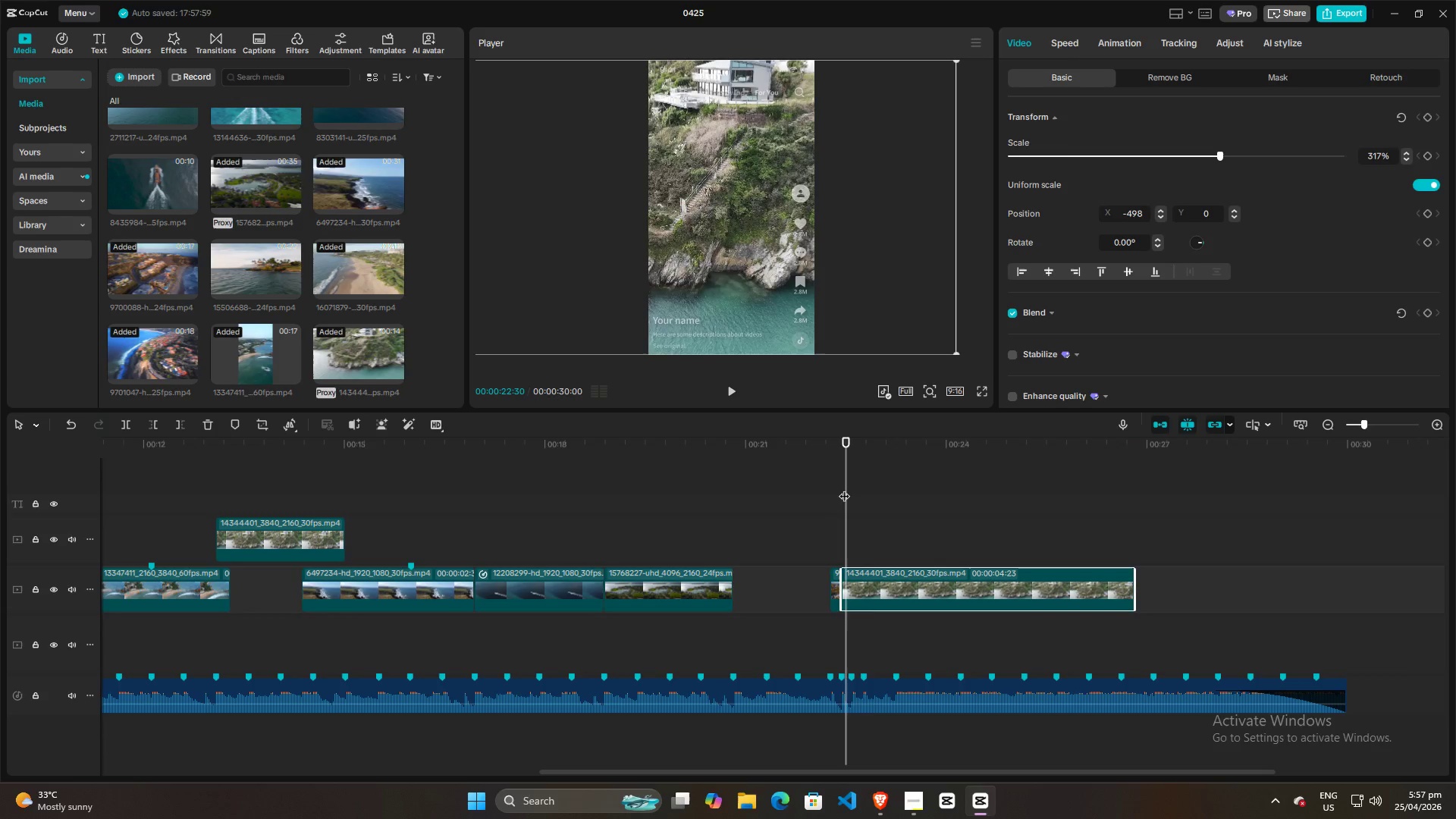 
left_click_drag(start_coordinate=[845, 488], to_coordinate=[1065, 491])
 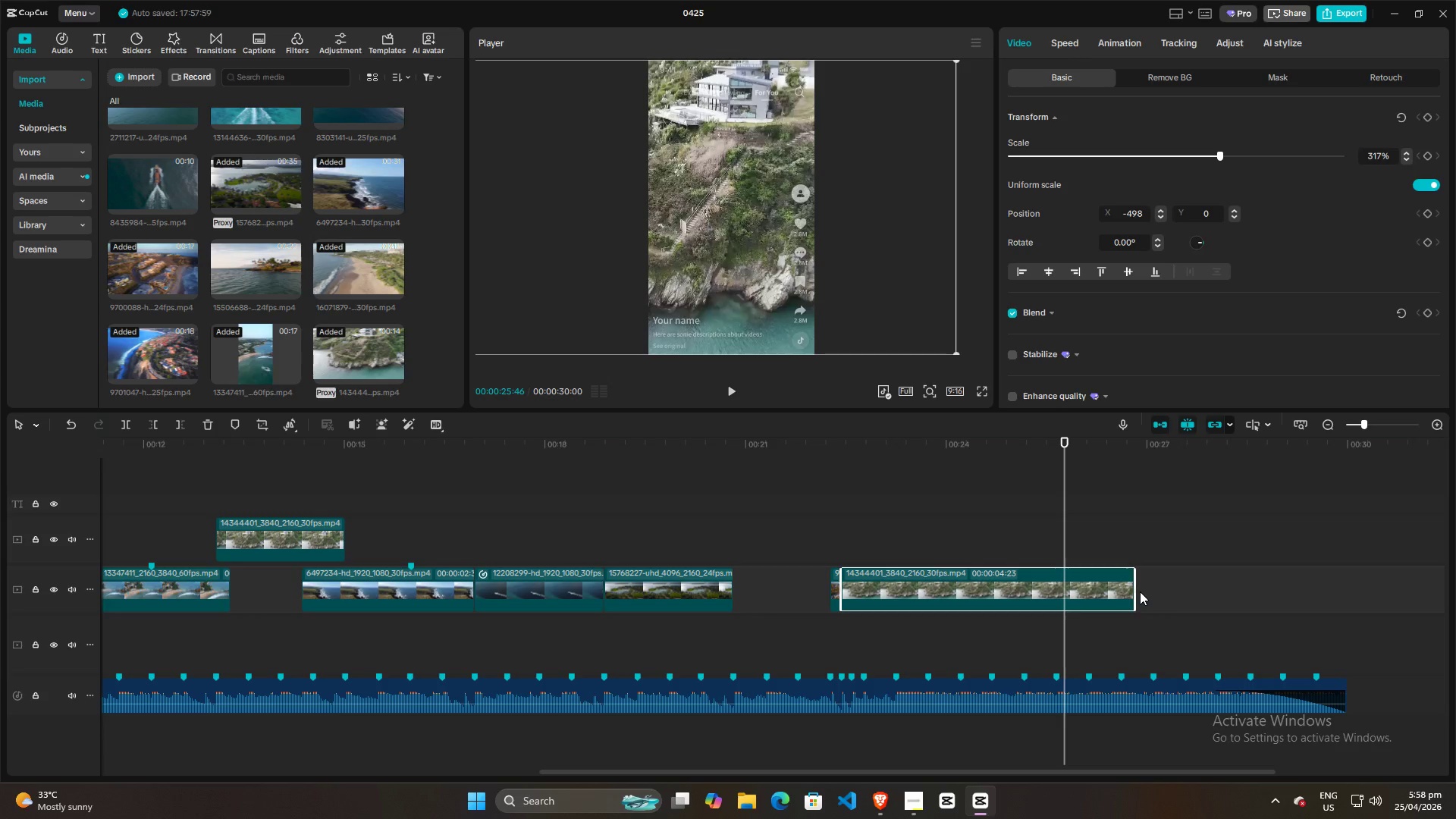 
hold_key(key=ControlLeft, duration=0.78)
 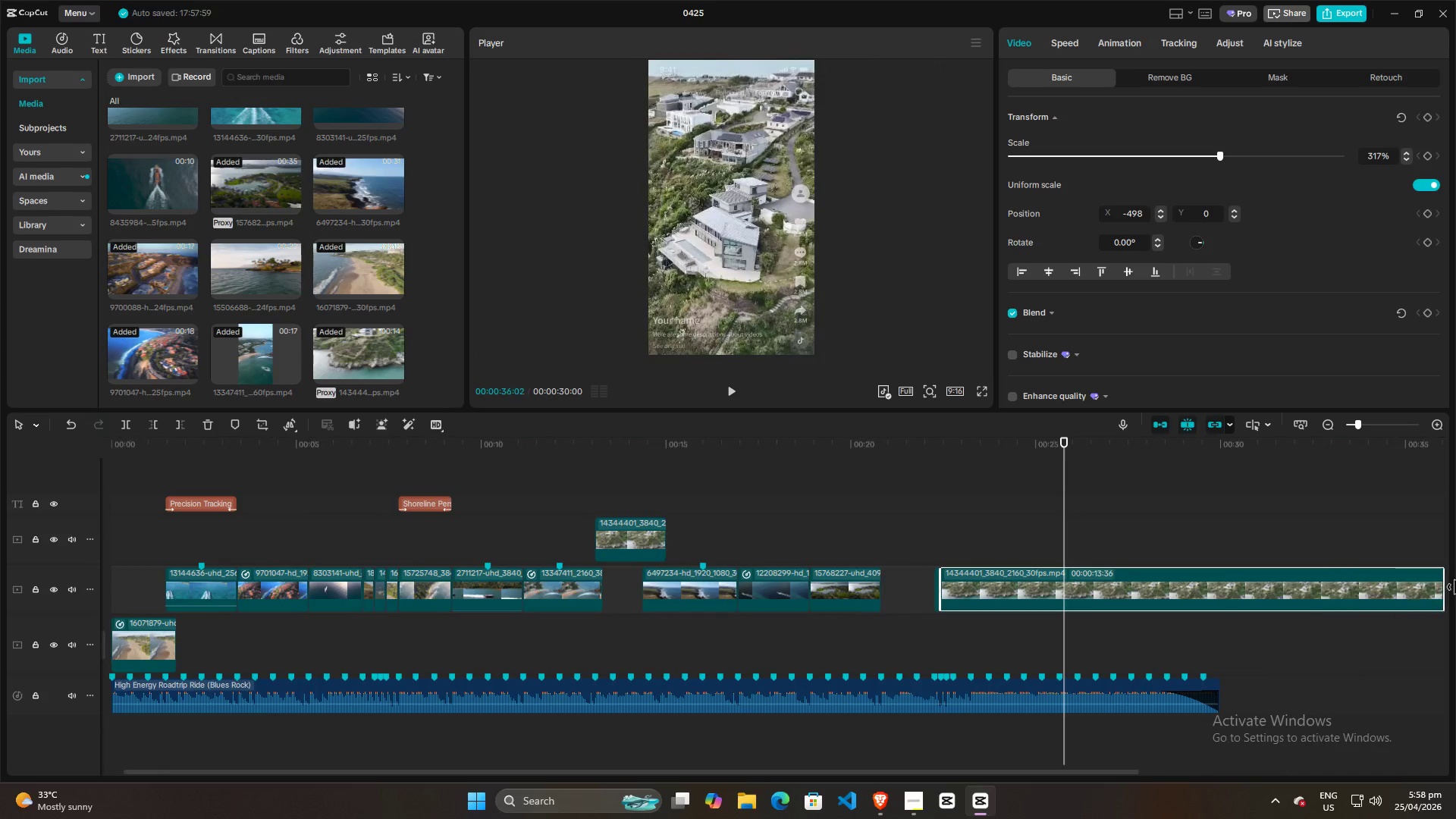 
hold_key(key=ControlLeft, duration=11.12)
 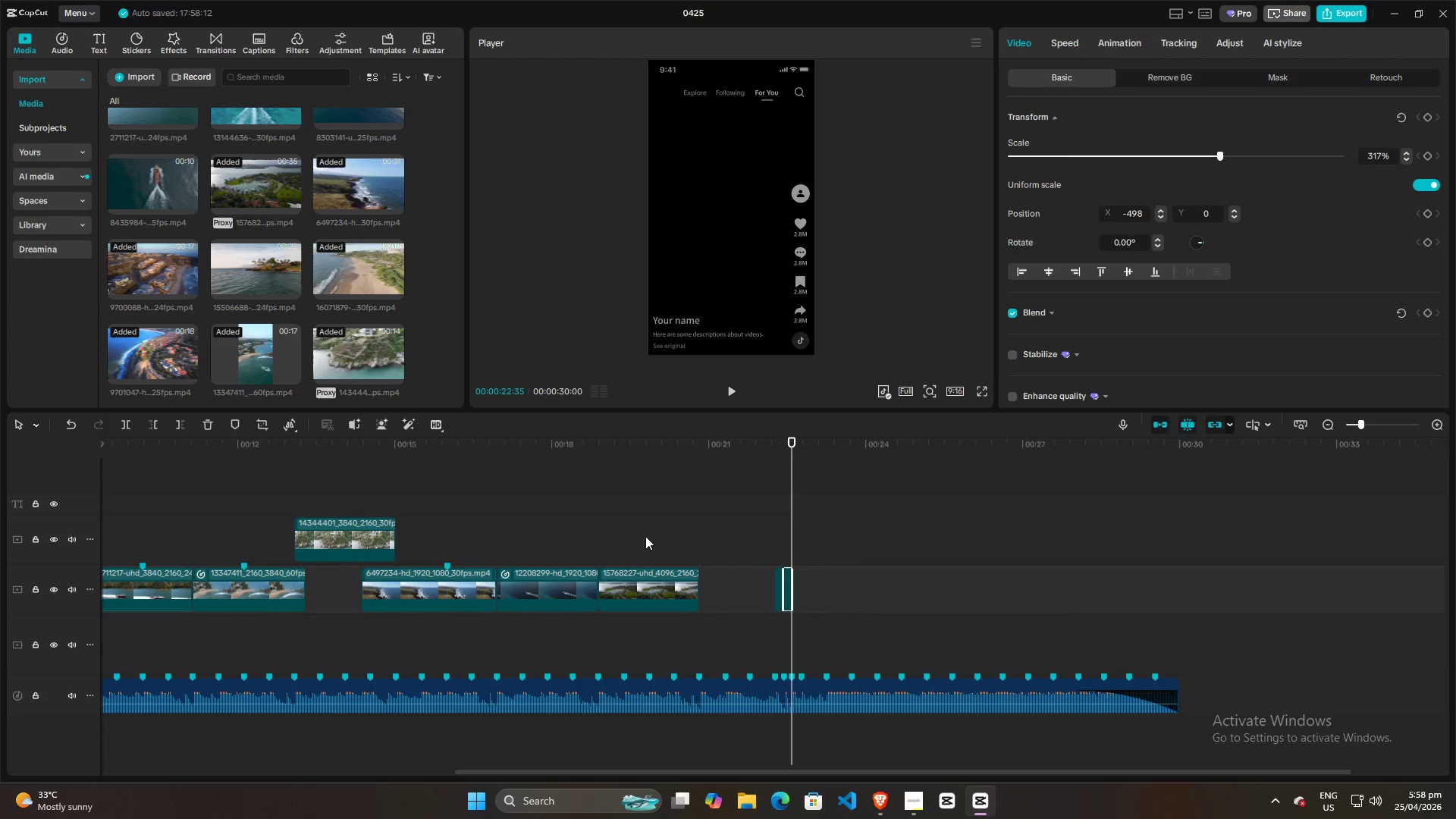 
scroll: coordinate [1131, 590], scroll_direction: down, amount: 9.0
 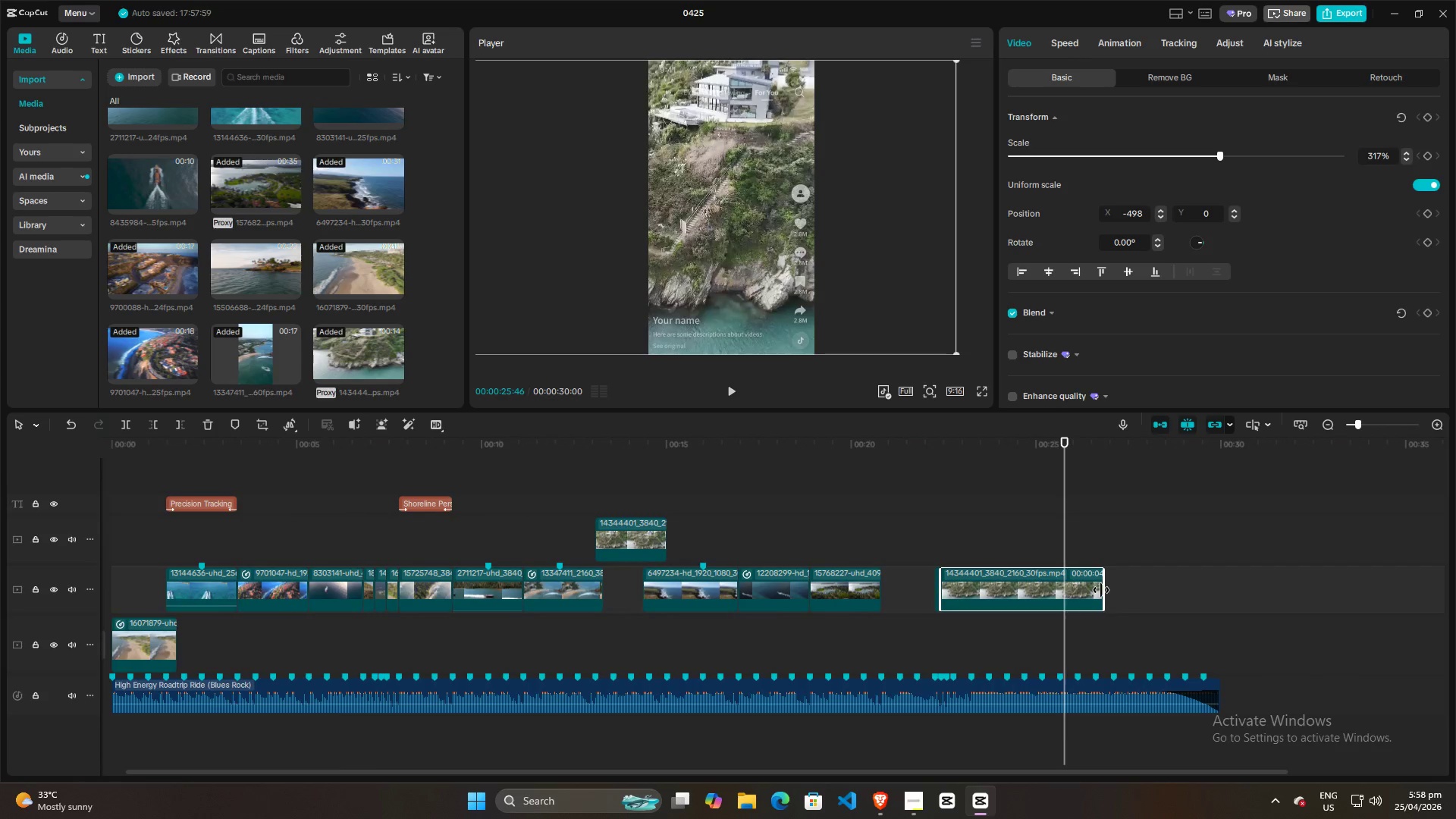 
left_click_drag(start_coordinate=[1101, 590], to_coordinate=[1125, 578])
 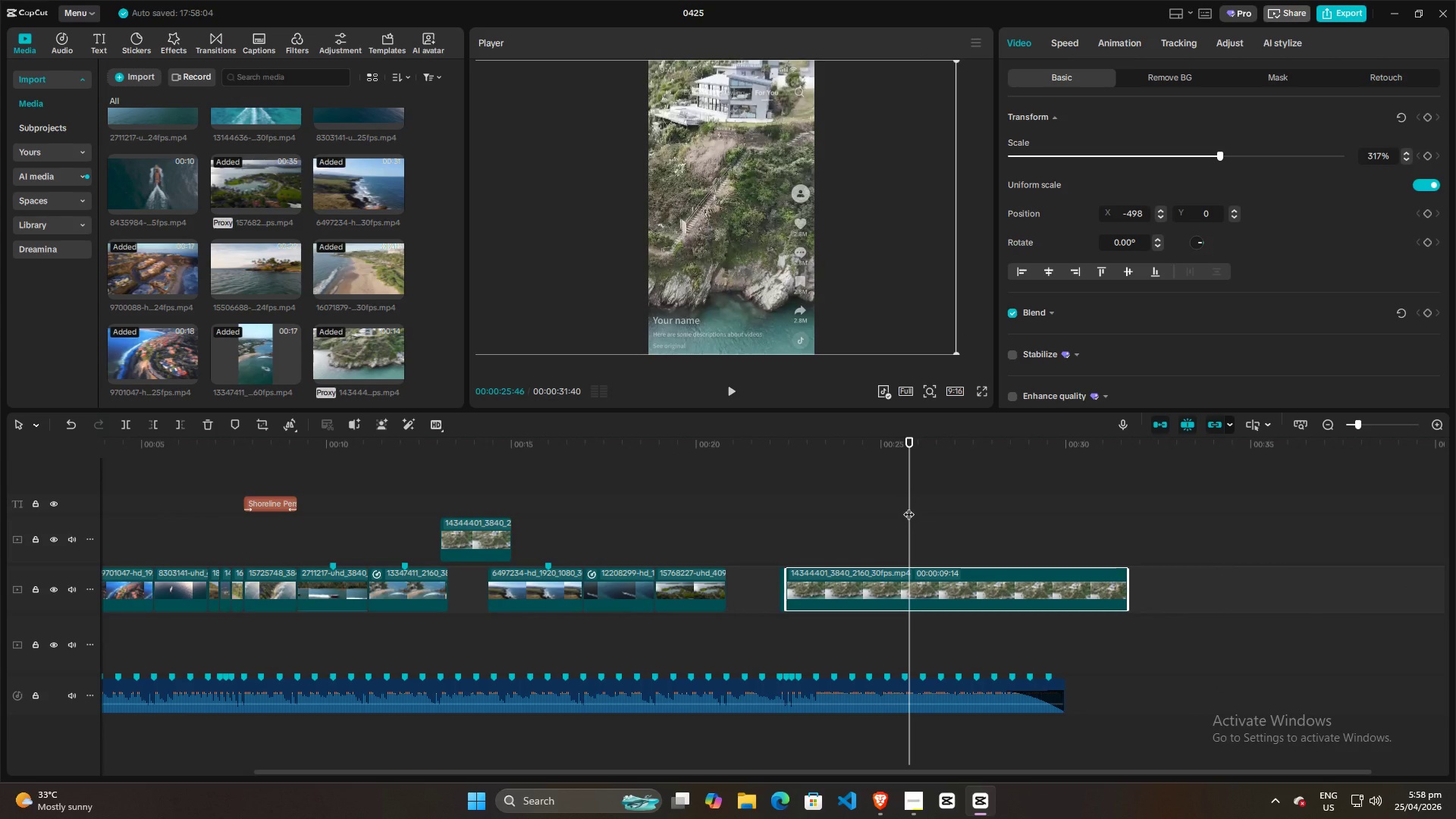 
left_click_drag(start_coordinate=[908, 507], to_coordinate=[1054, 507])
 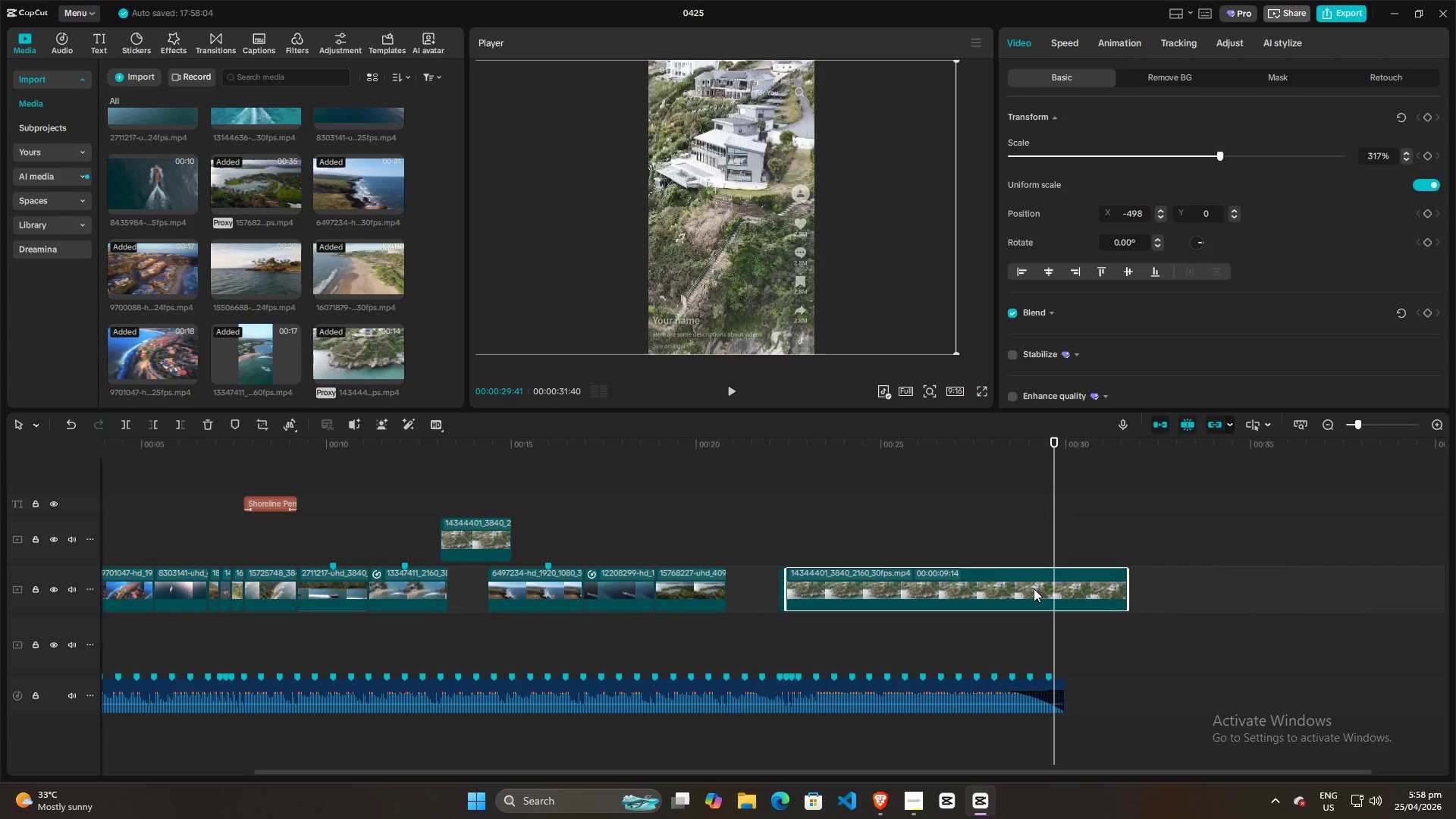 
left_click([1034, 588])
 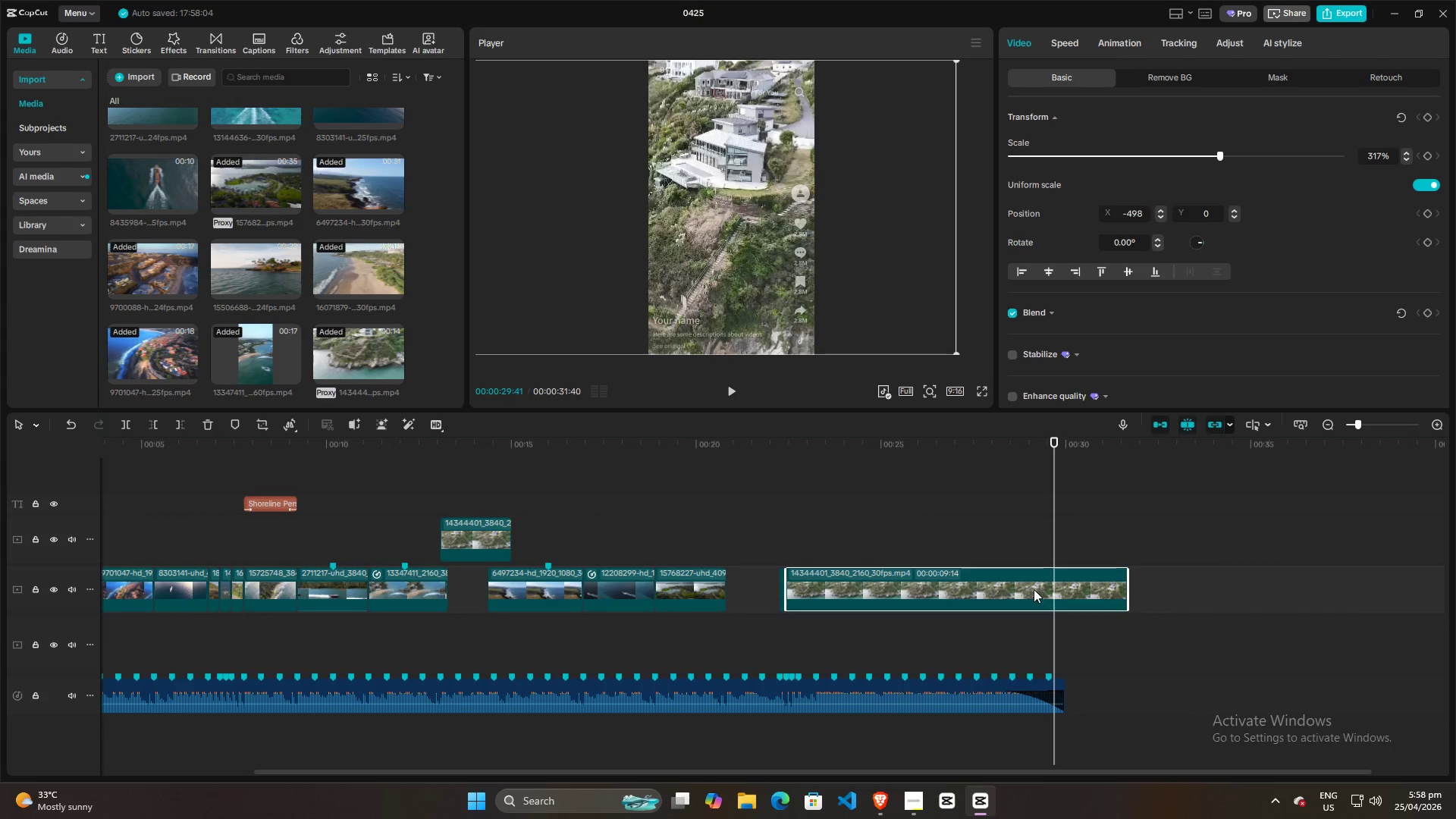 
key(Q)
 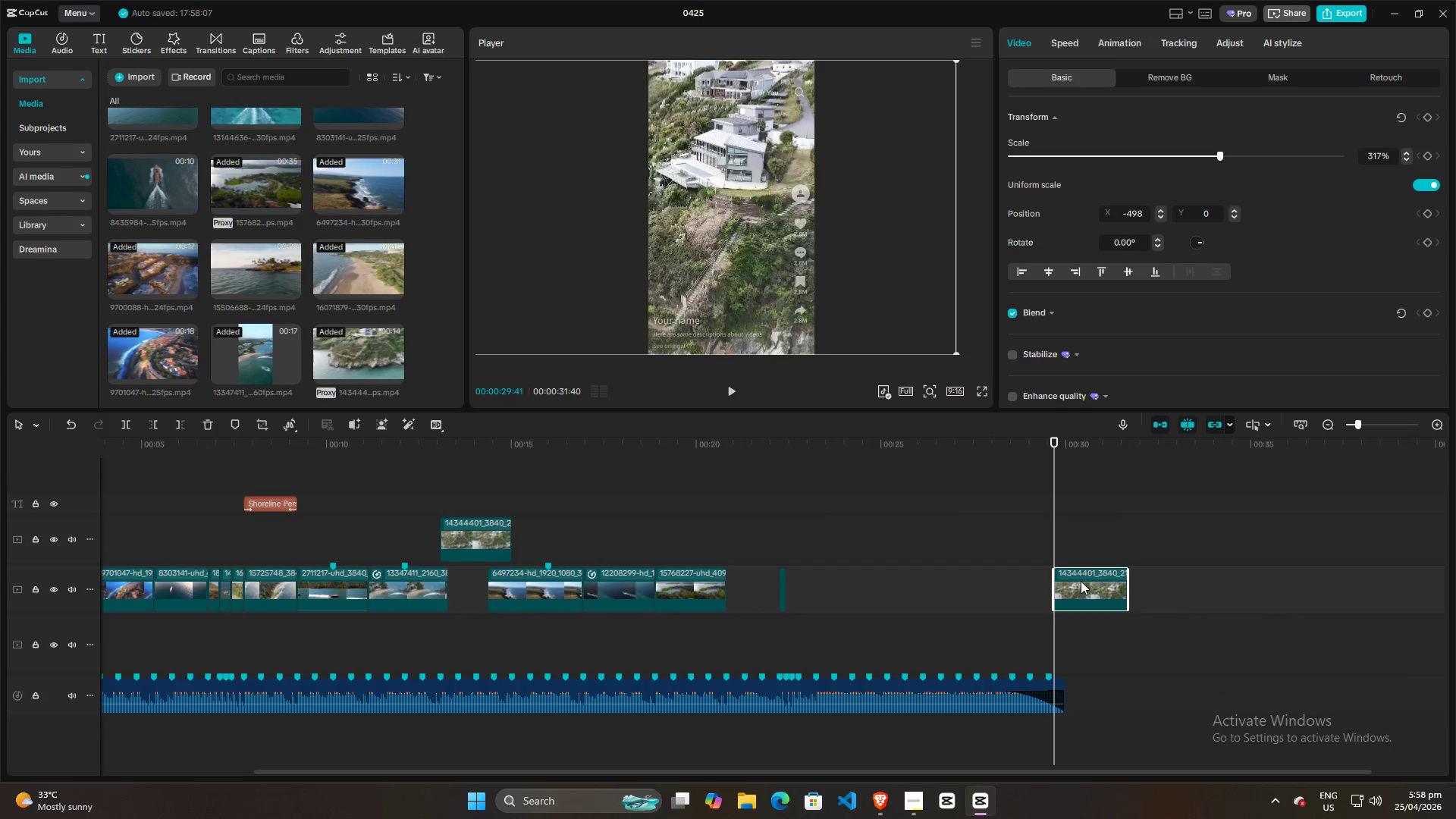 
left_click_drag(start_coordinate=[1081, 581], to_coordinate=[815, 583])
 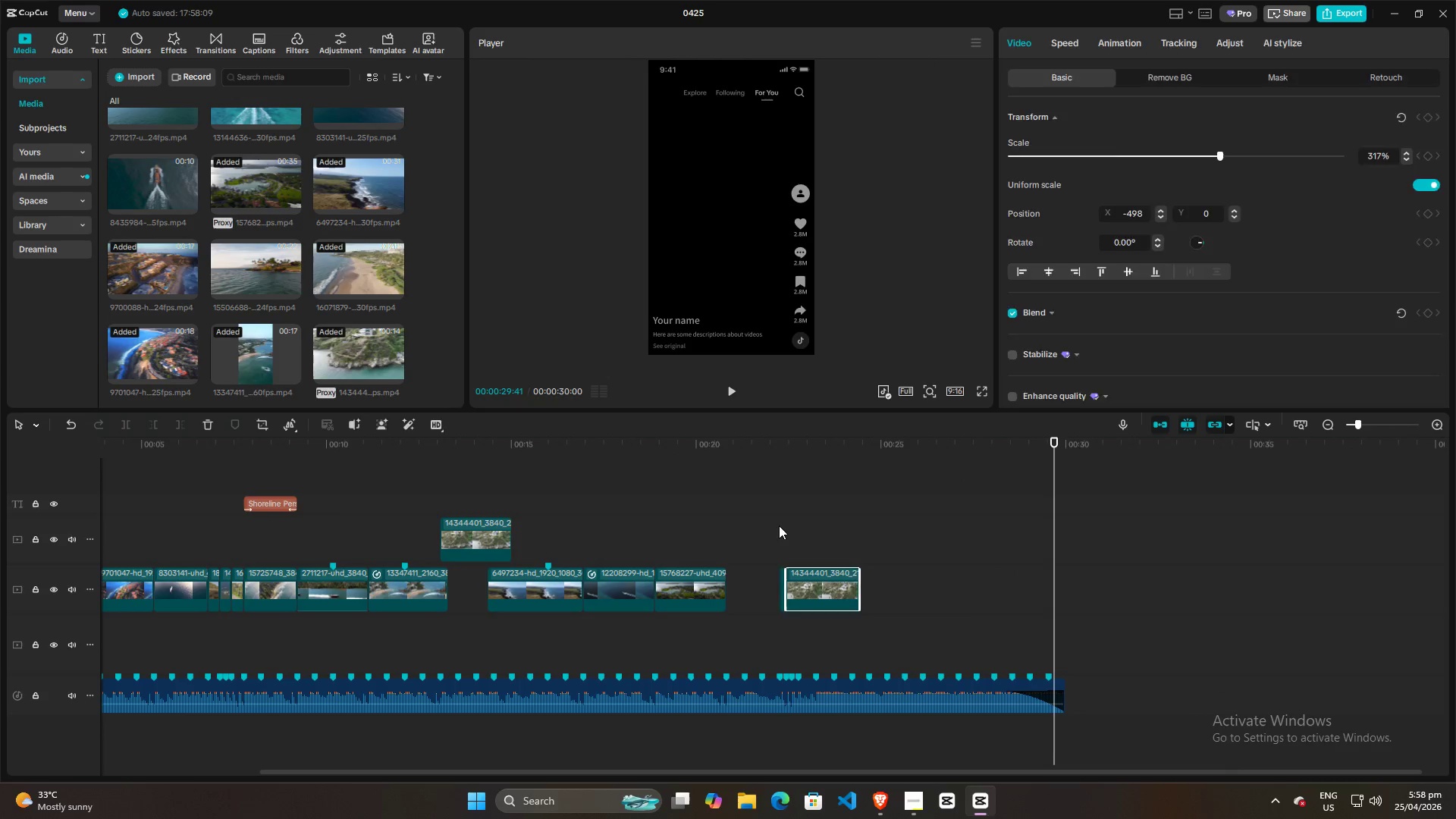 
left_click([779, 526])
 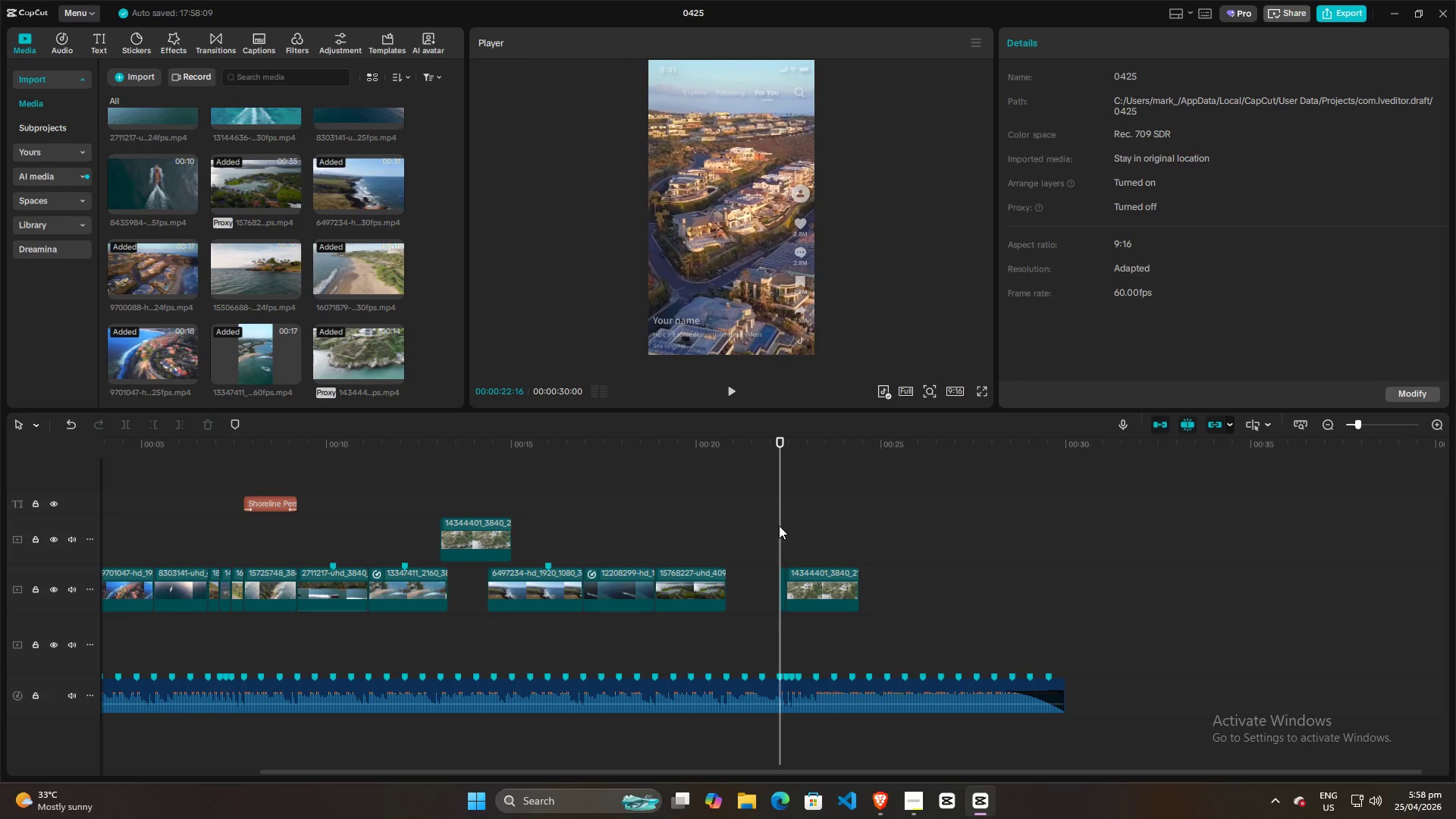 
left_click_drag(start_coordinate=[779, 526], to_coordinate=[792, 526])
 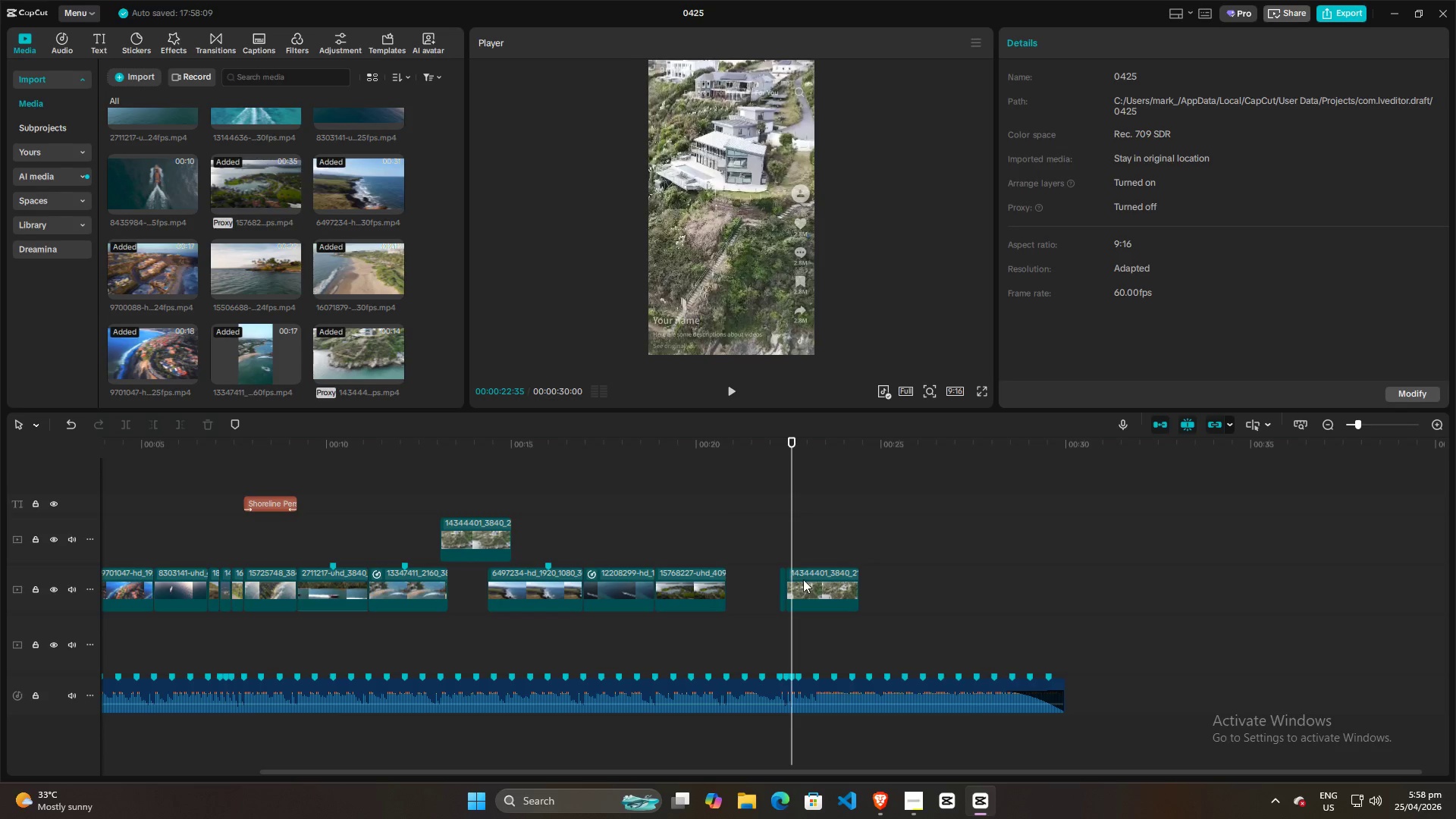 
left_click([810, 586])
 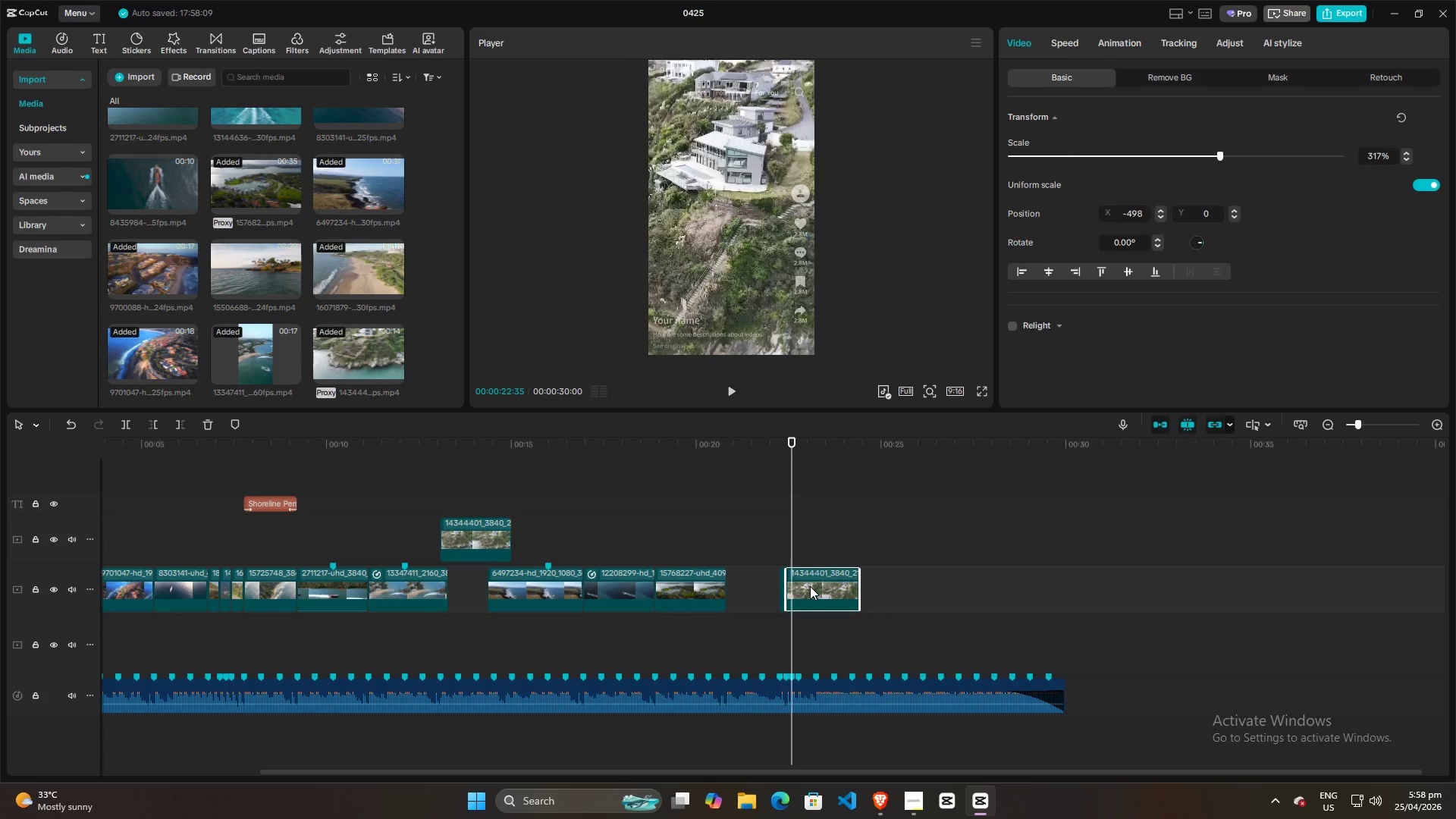 
key(W)
 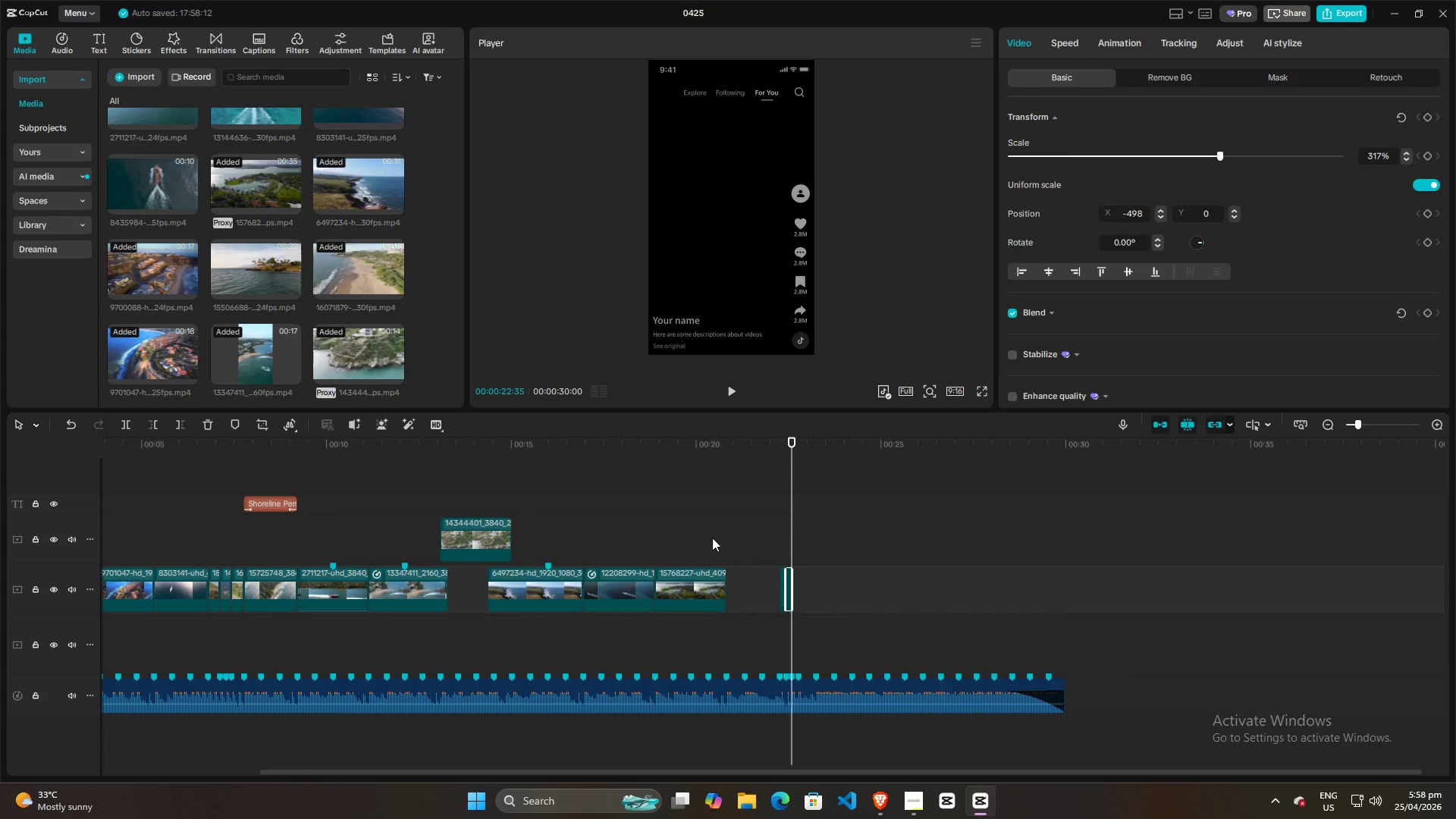 
hold_key(key=ControlLeft, duration=0.62)
scroll: coordinate [679, 529], scroll_direction: up, amount: 5.0
 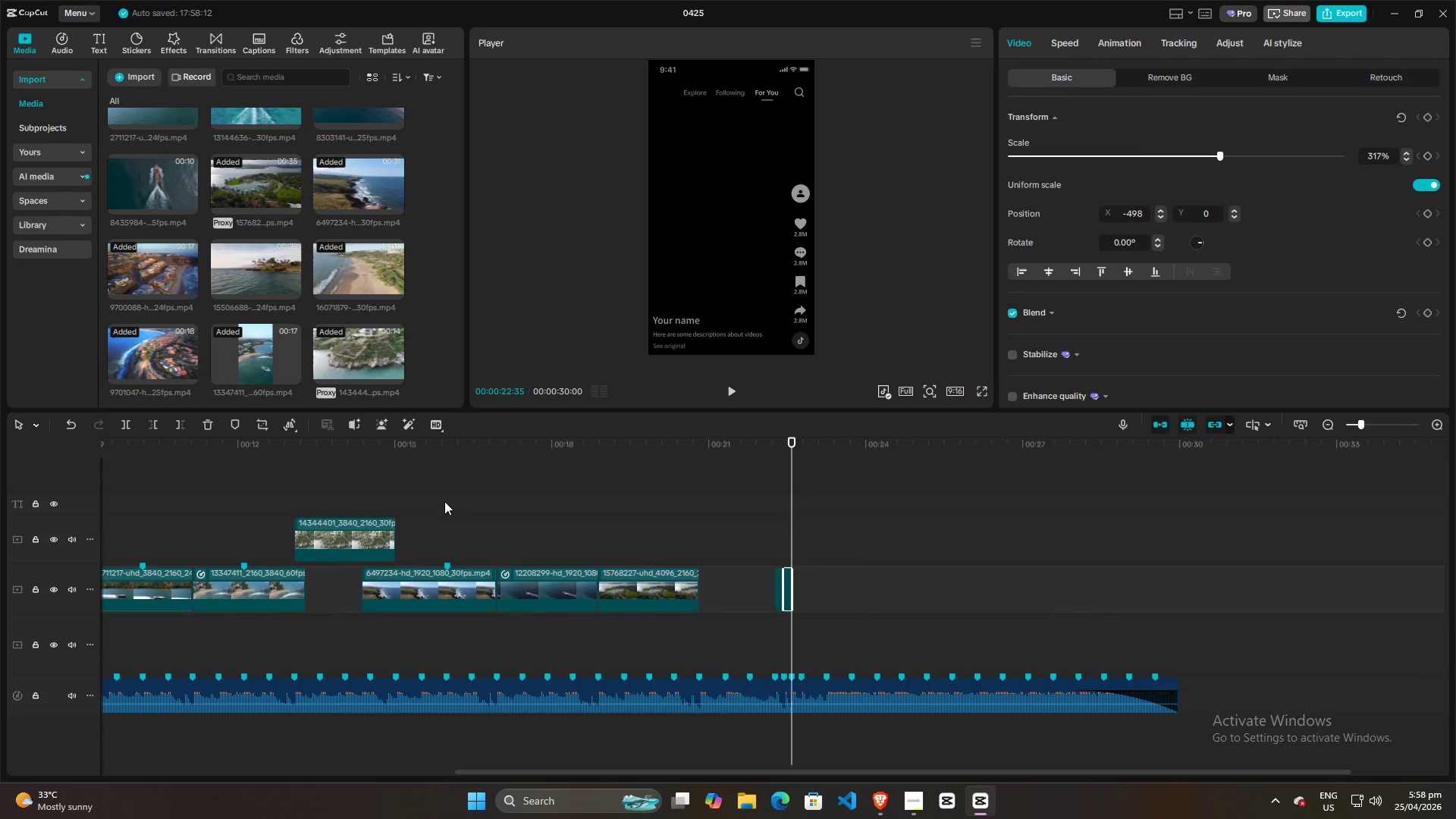 
left_click([444, 501])
 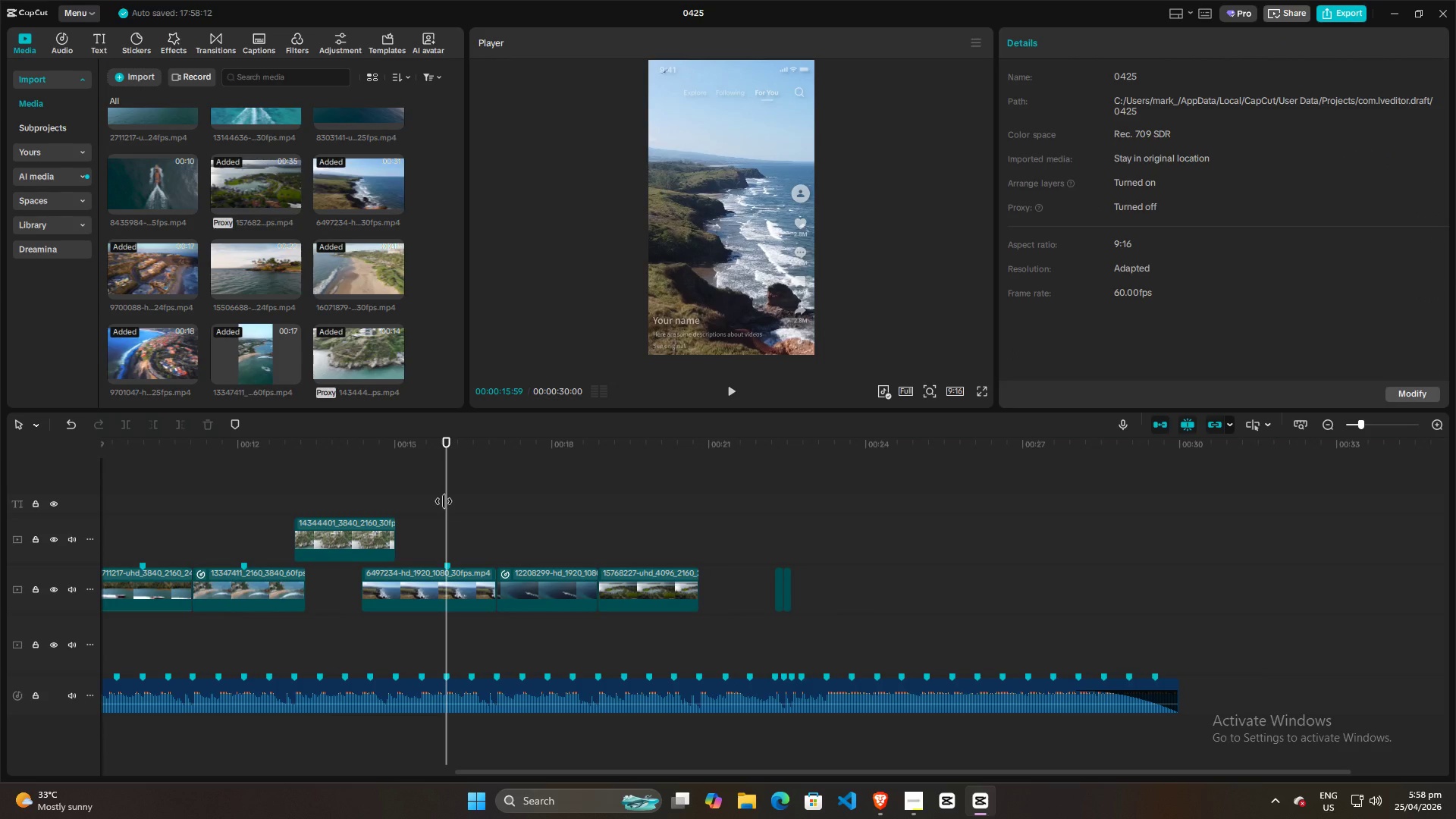 
wait(9.38)
 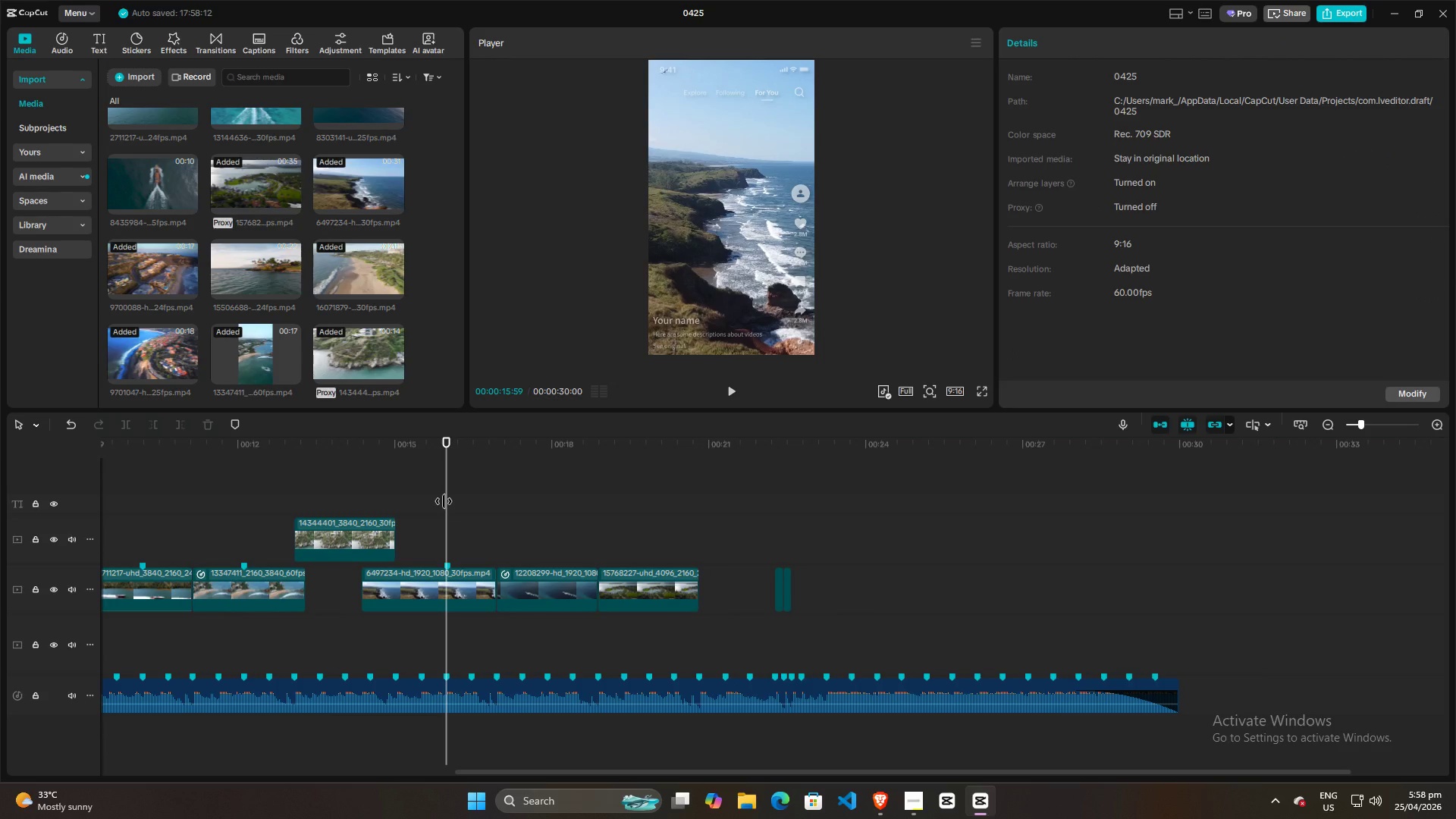 
key(Space)
 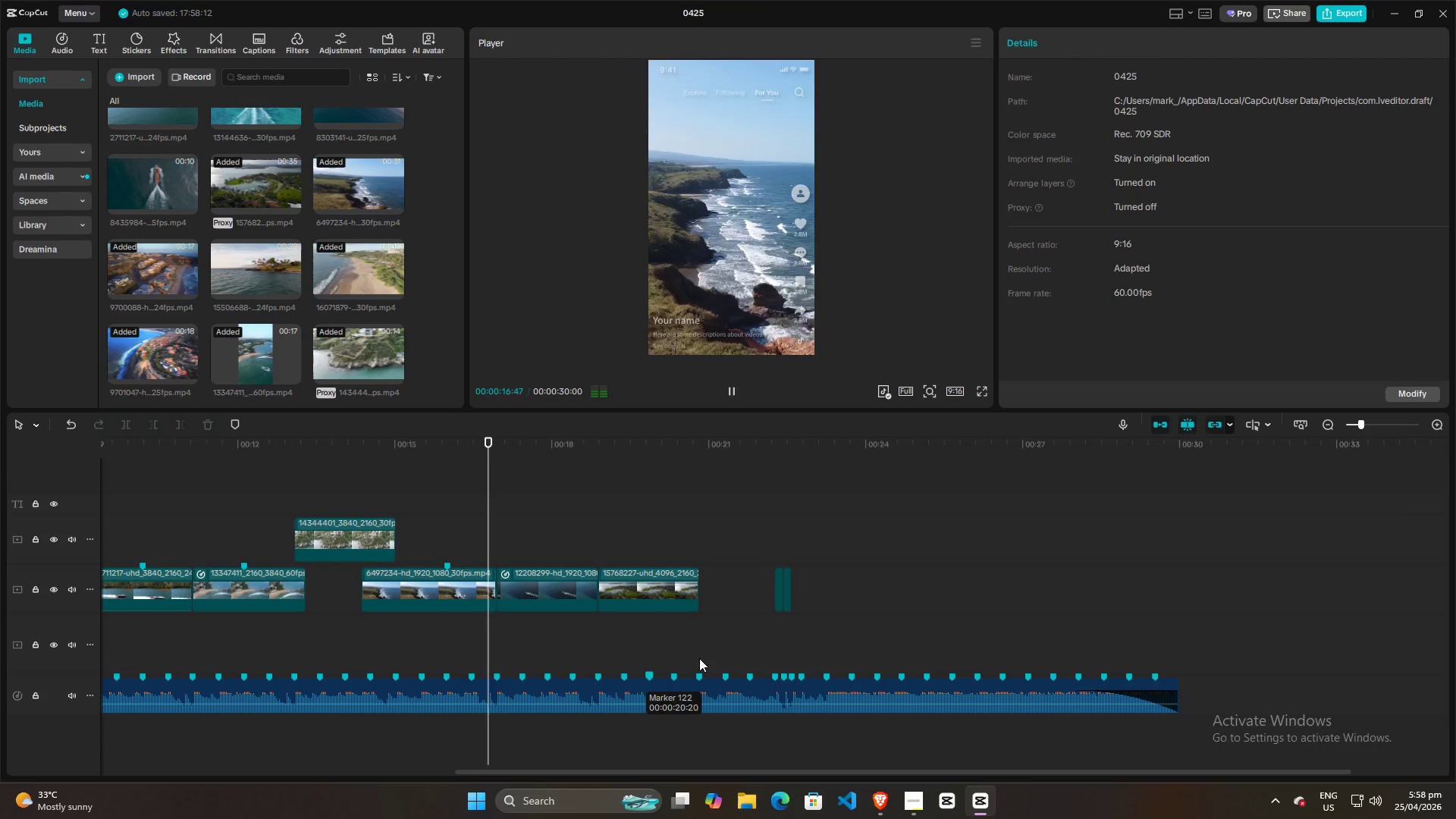 
key(Space)
 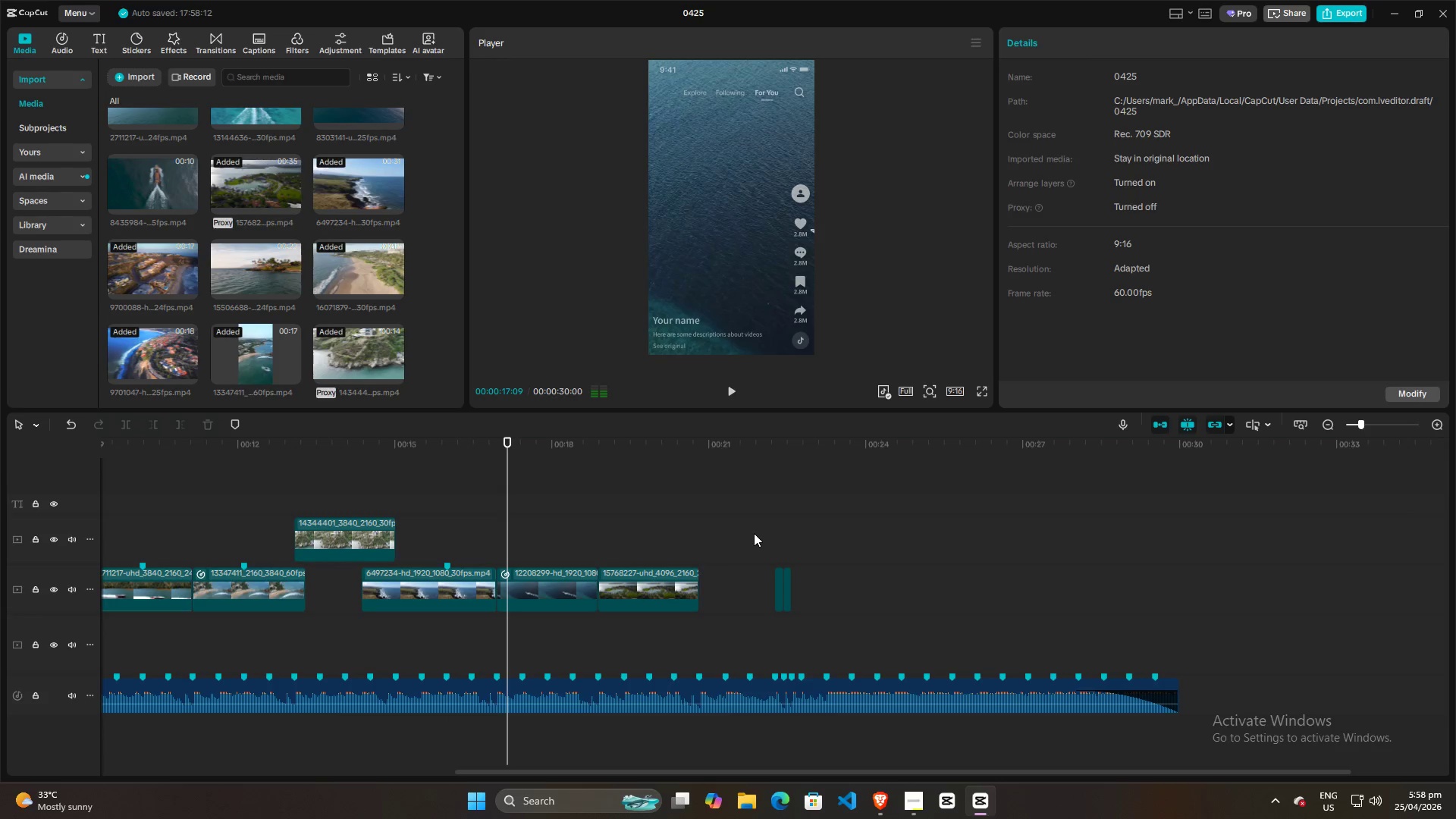 
left_click([754, 533])
 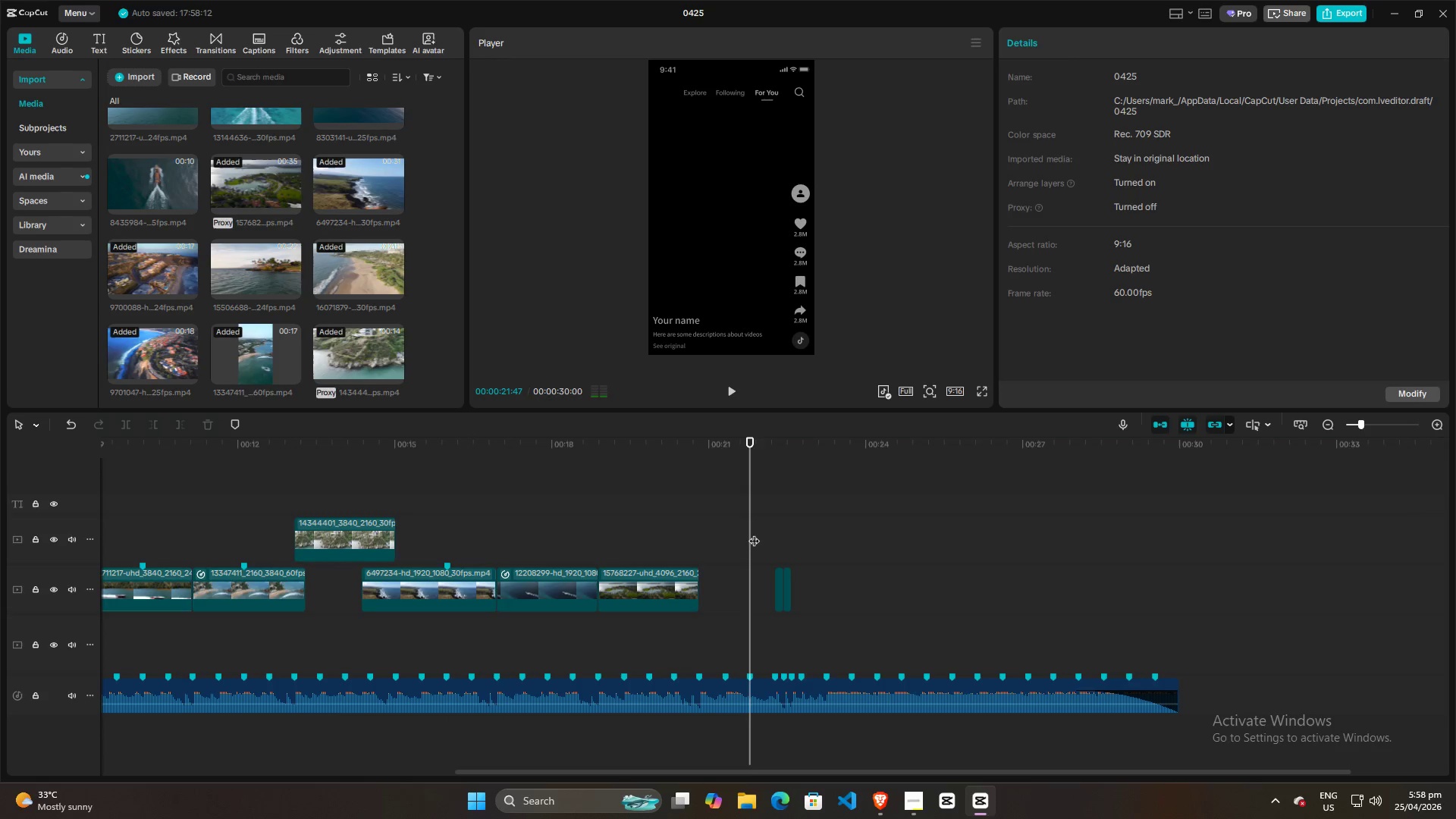 
key(Space)
 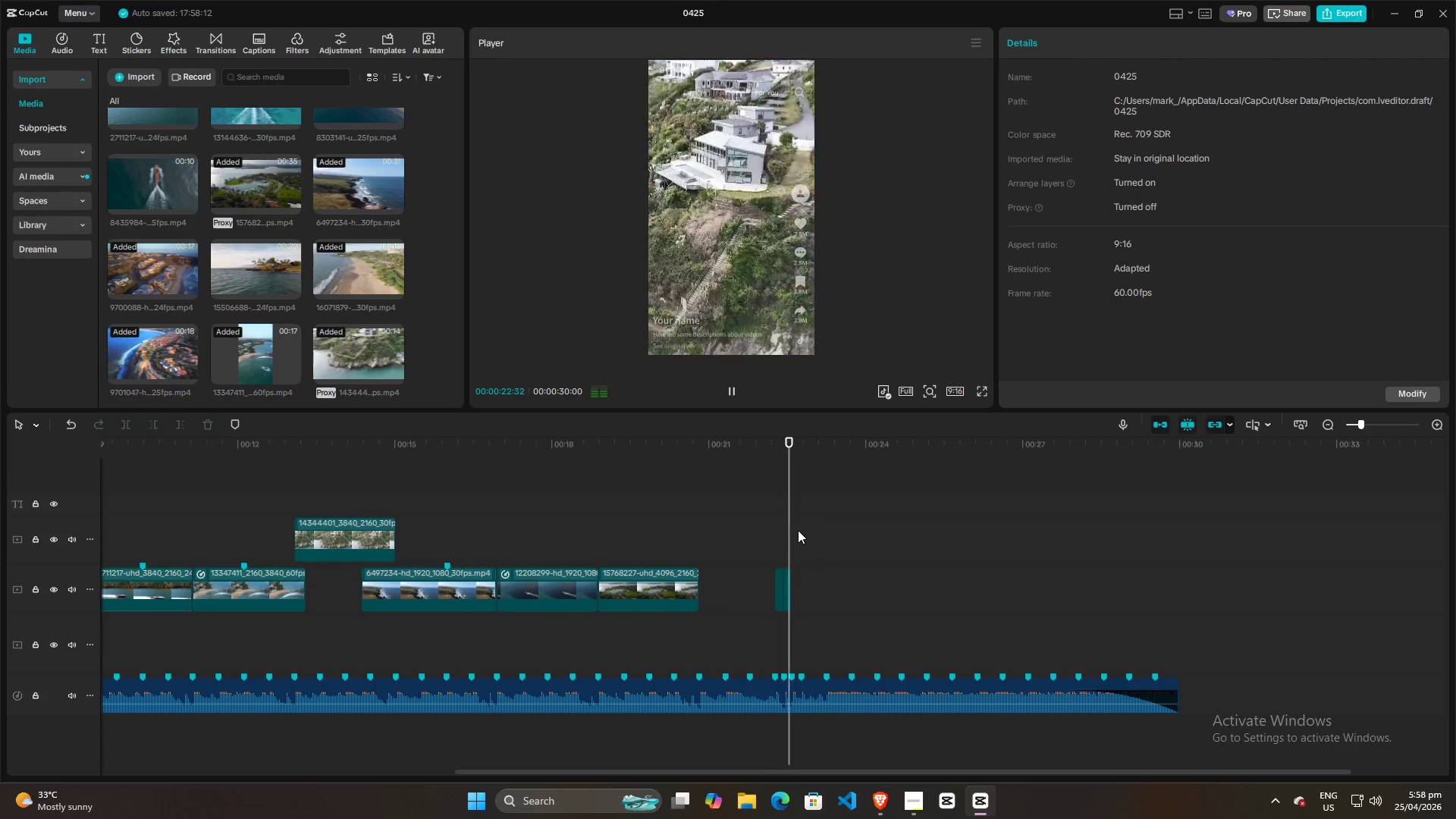 
key(Space)
 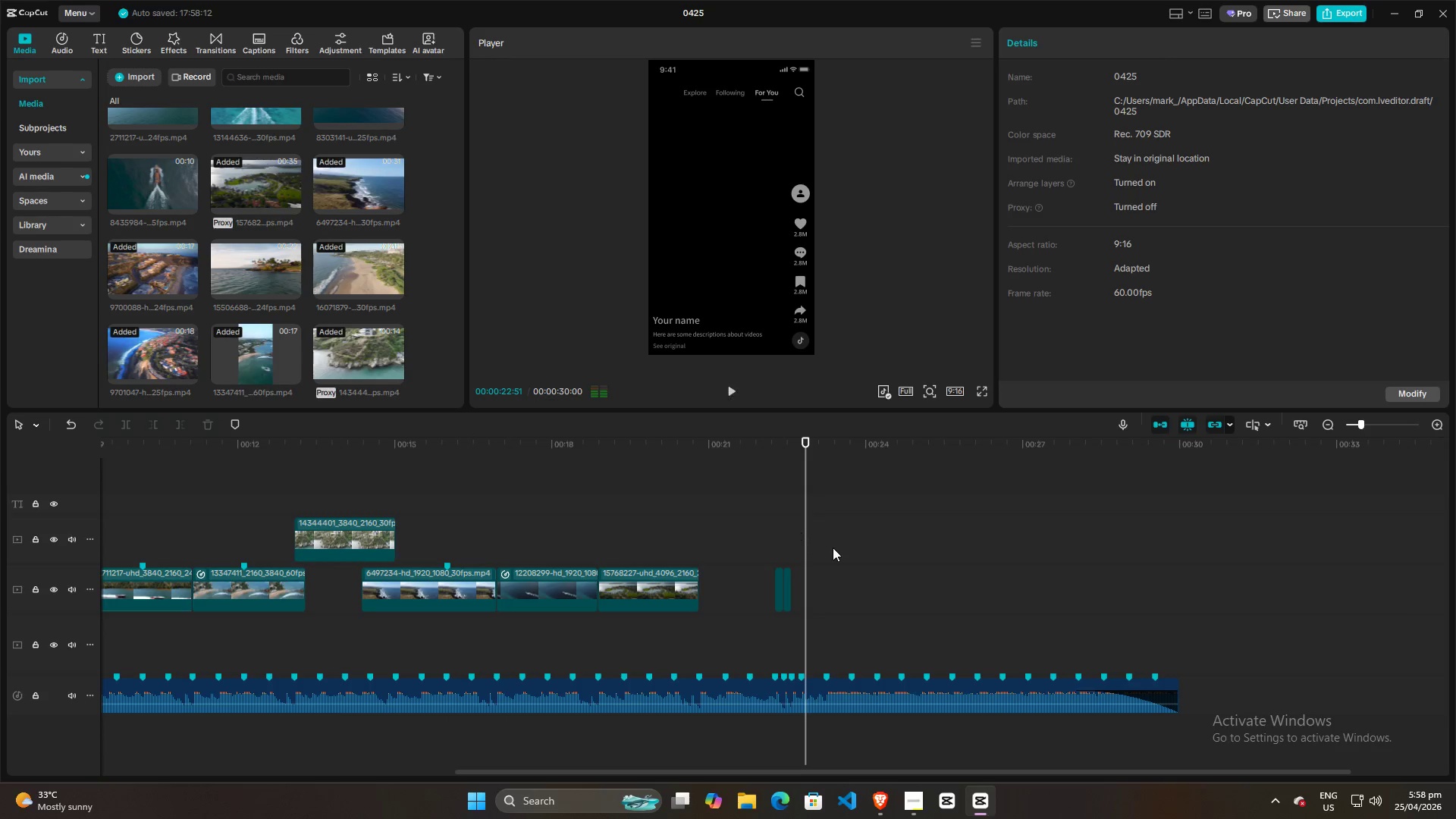 
hold_key(key=ControlLeft, duration=1.33)
scroll: coordinate [824, 565], scroll_direction: up, amount: 21.0
 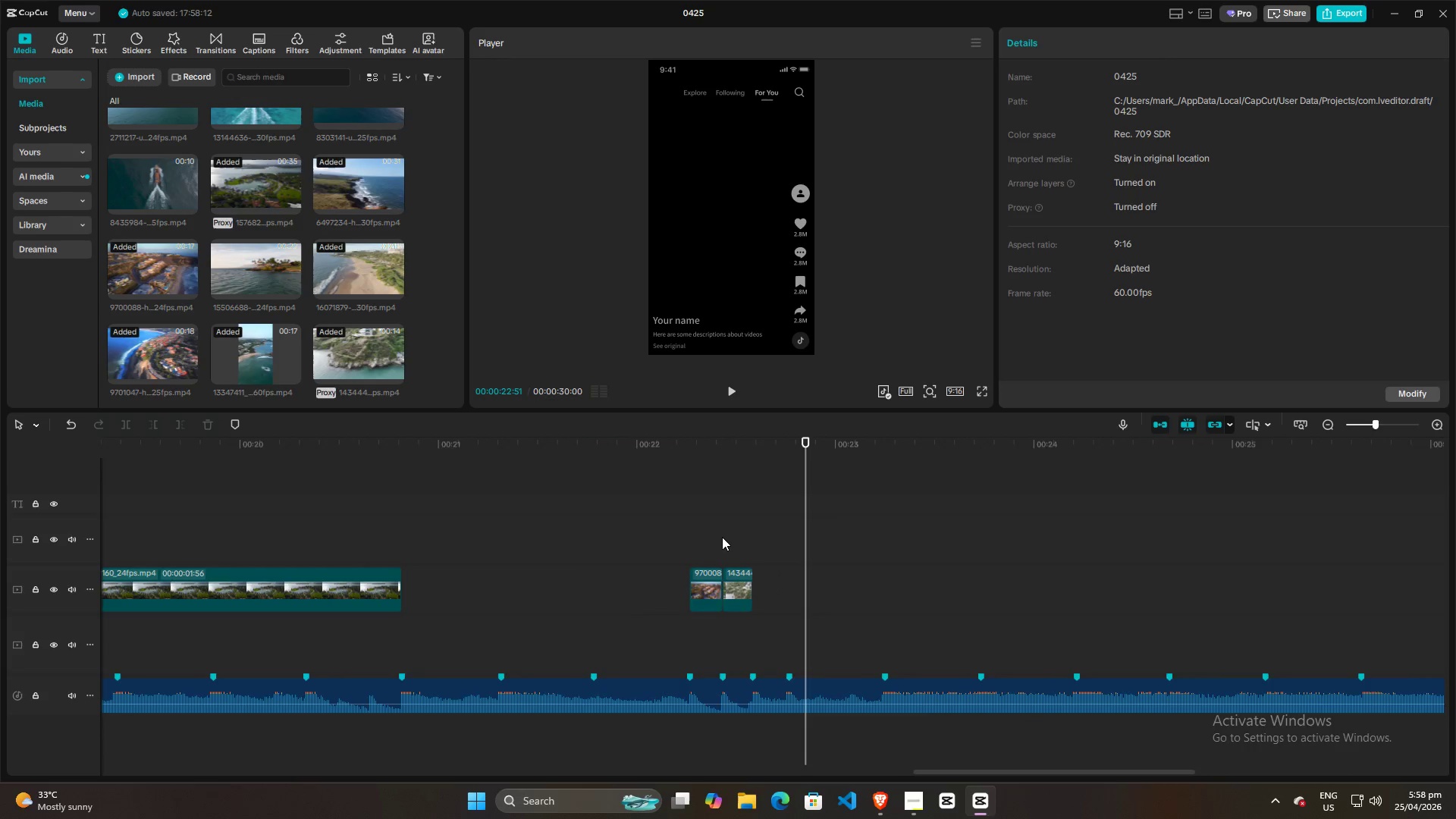 
hold_key(key=ControlLeft, duration=1.08)
scroll: coordinate [720, 543], scroll_direction: down, amount: 18.0
 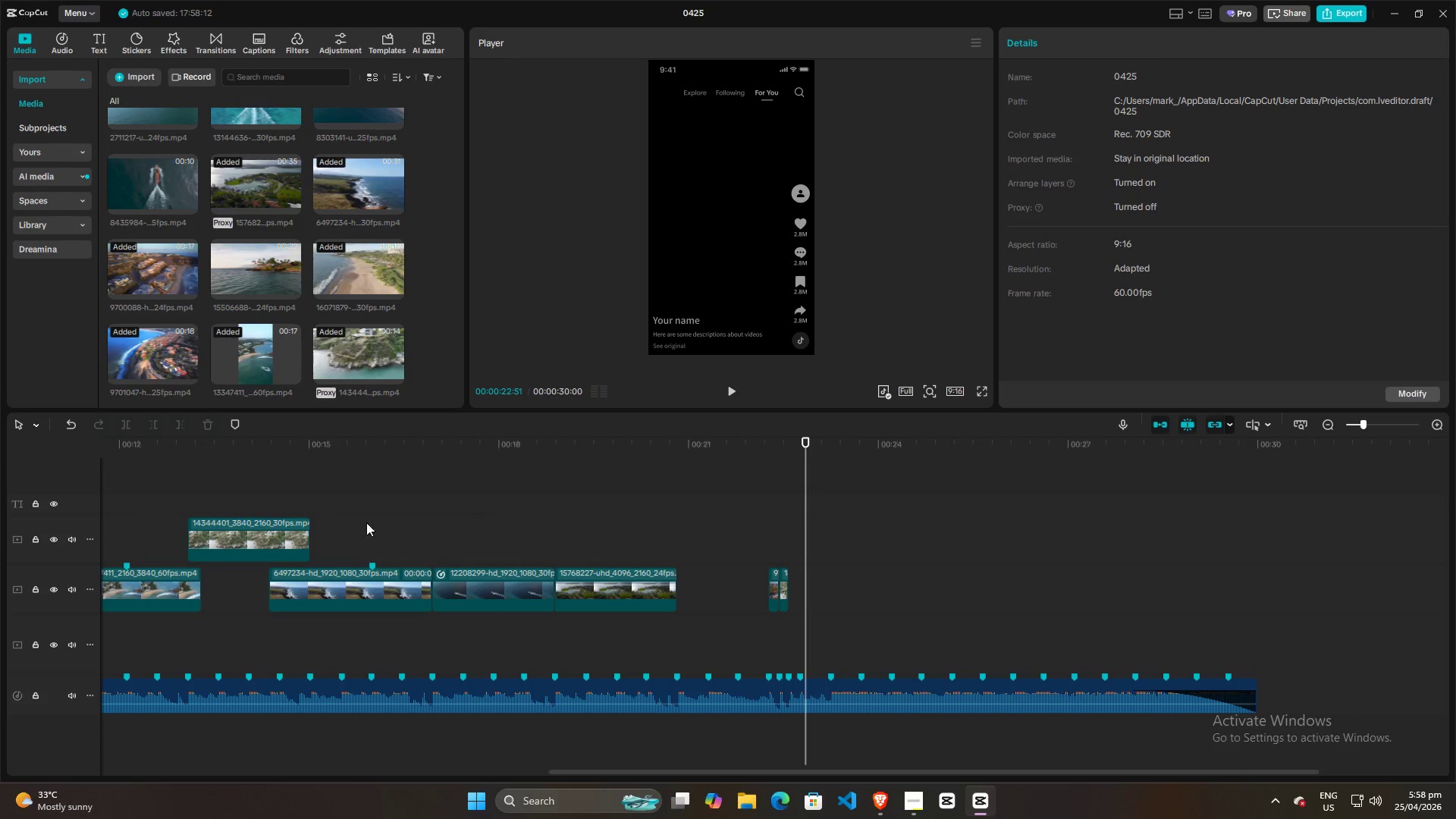 
left_click([359, 524])
 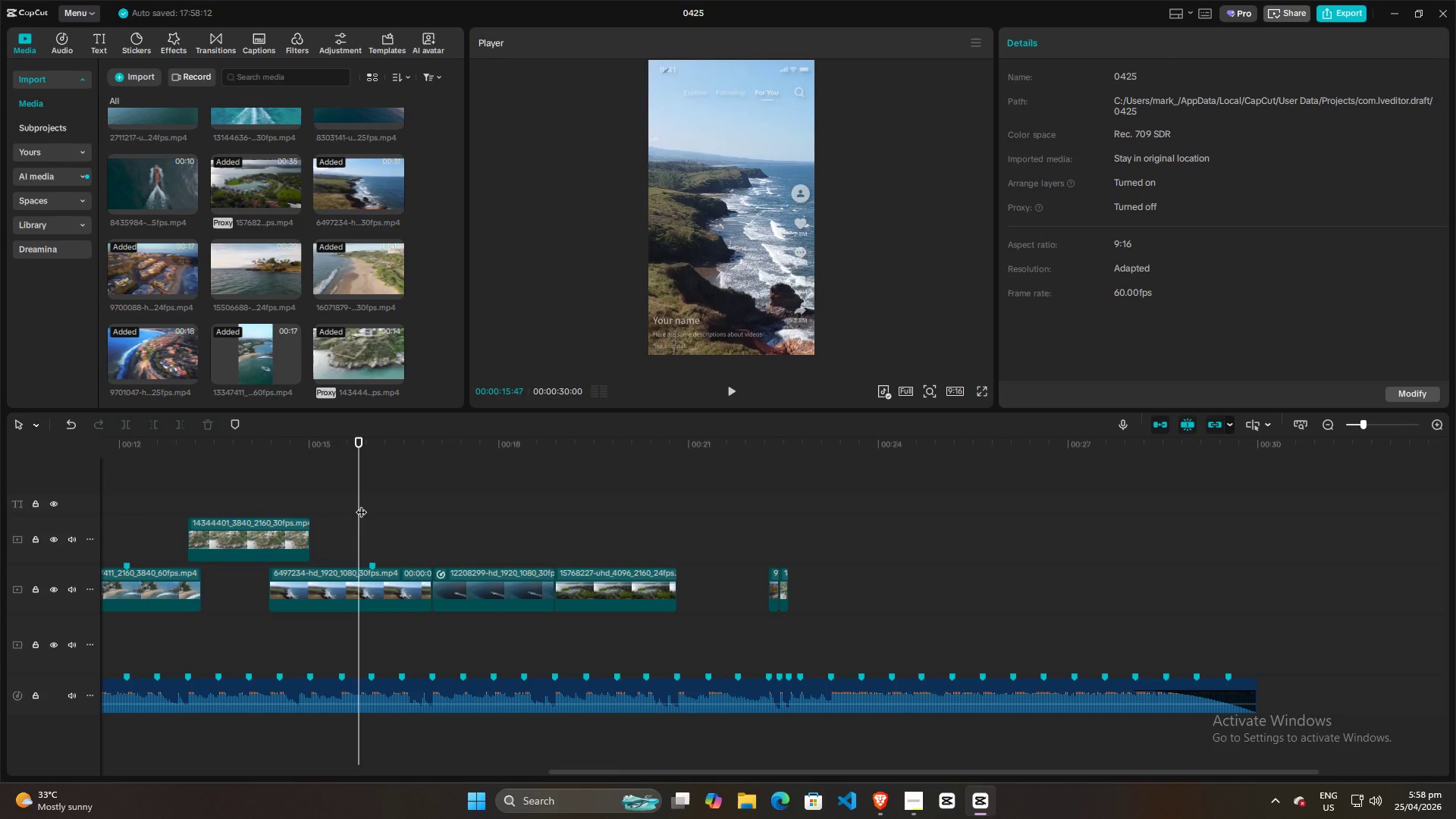 
left_click_drag(start_coordinate=[361, 504], to_coordinate=[601, 508])
 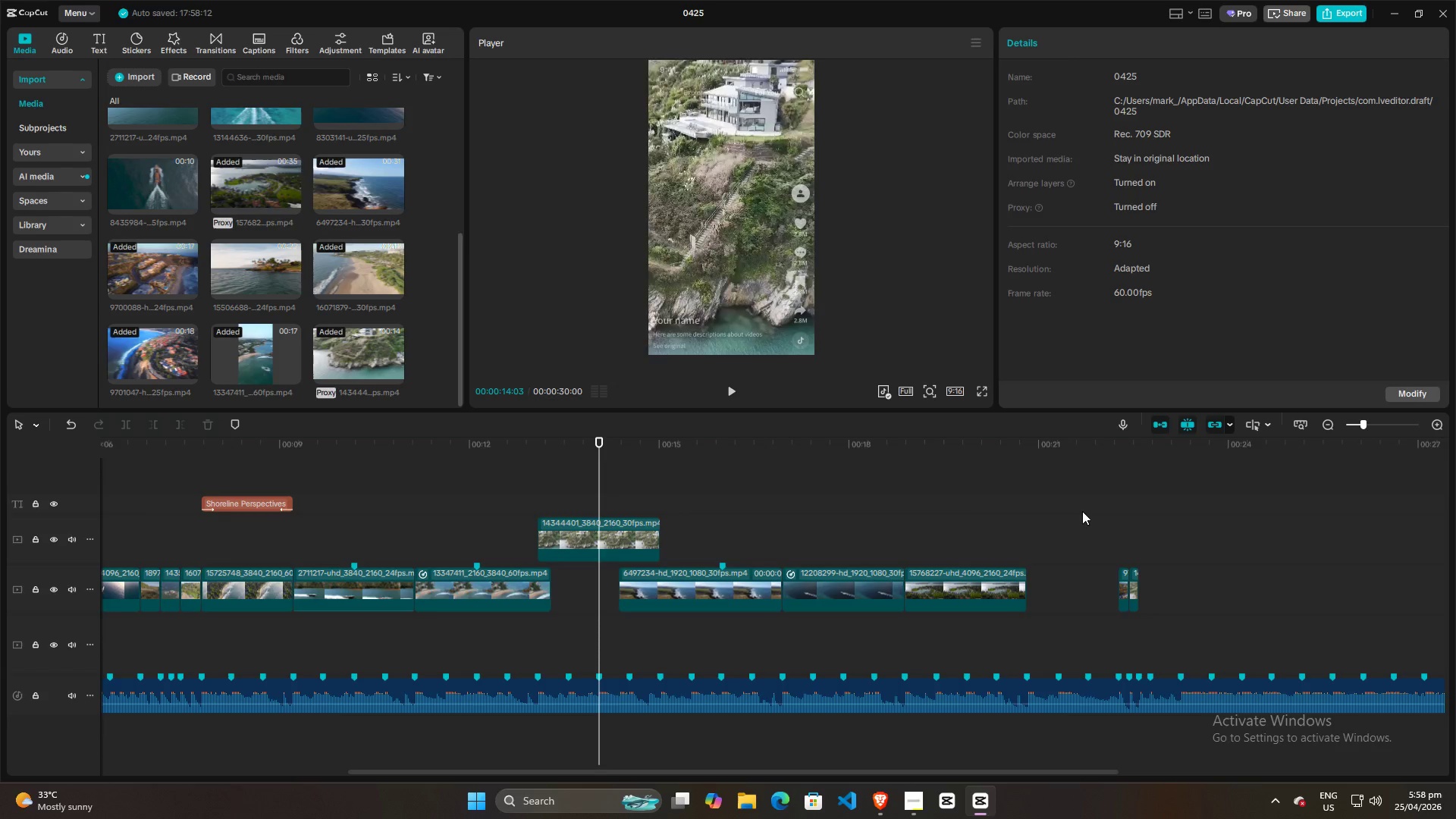 
double_click([1109, 510])
 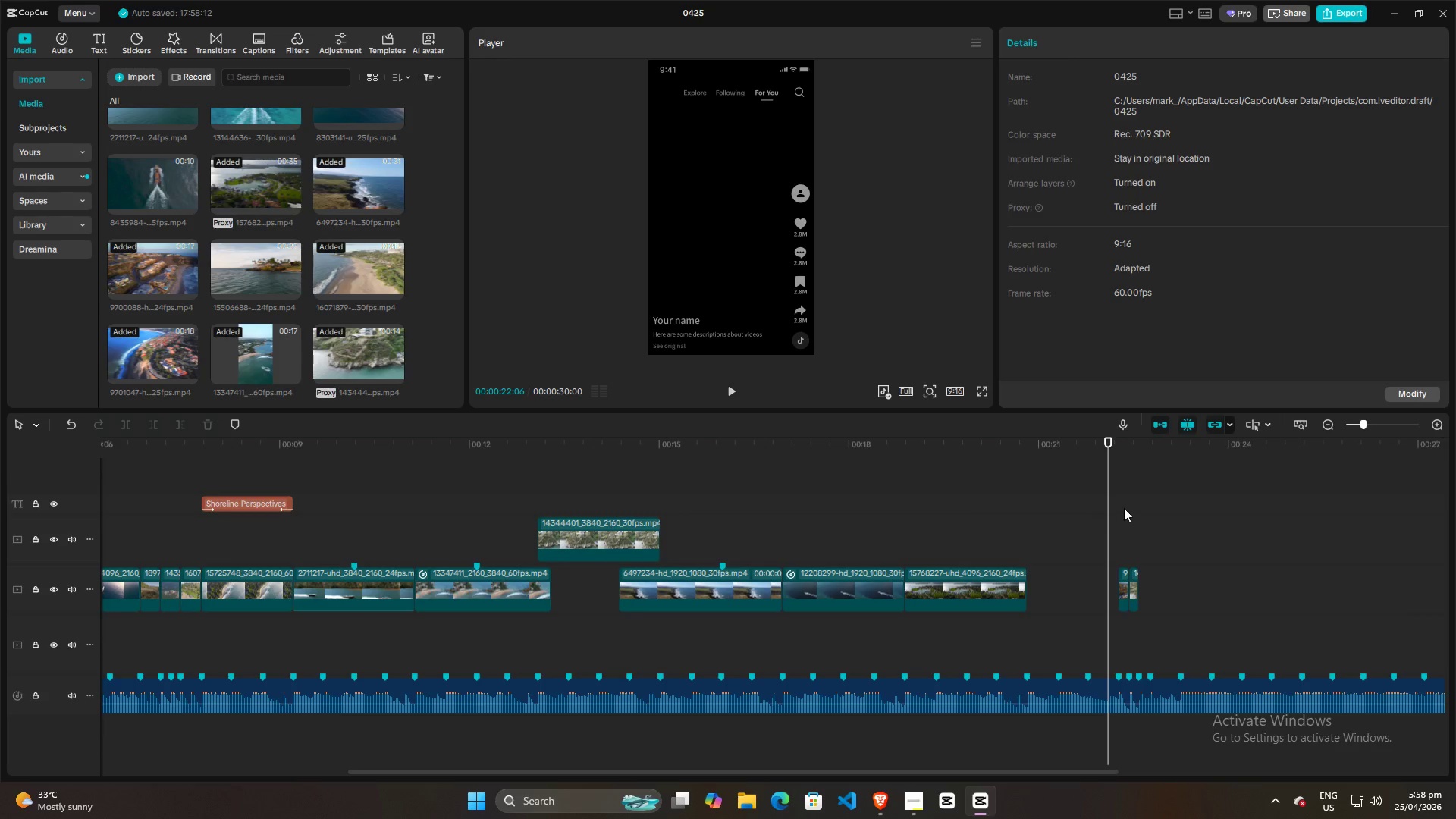 
triple_click([1125, 507])
 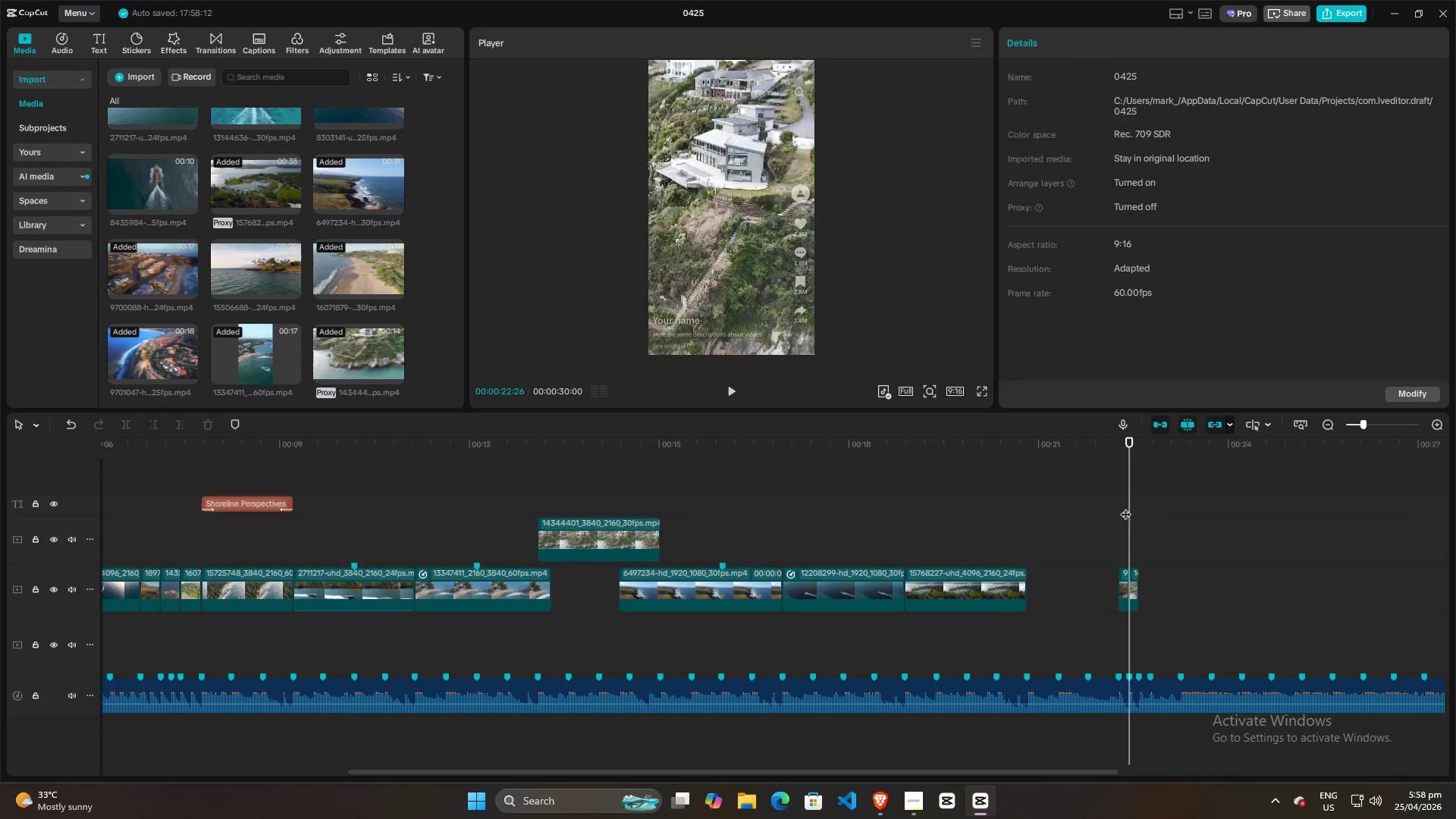 
triple_click([1125, 507])
 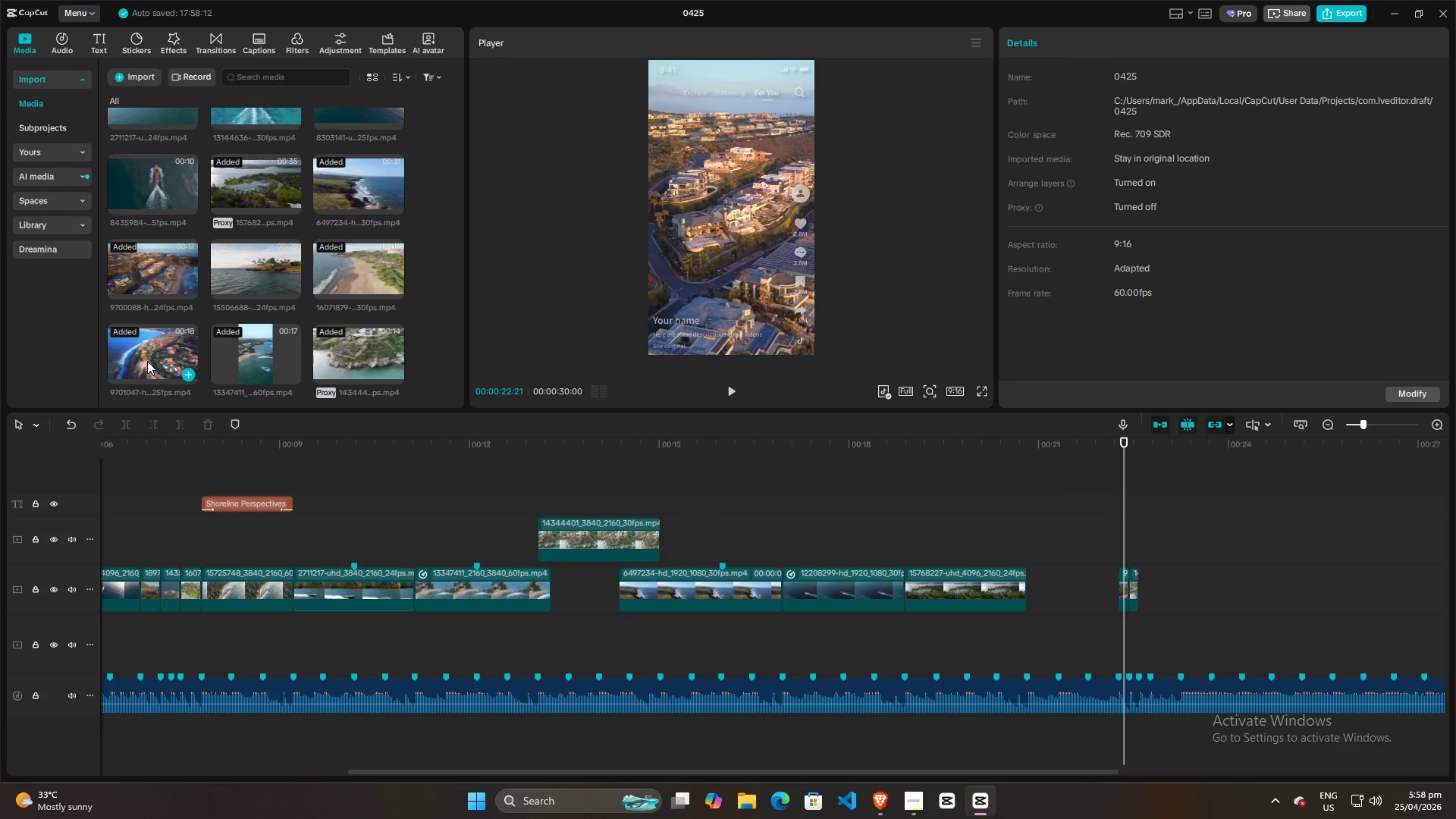 
left_click_drag(start_coordinate=[266, 267], to_coordinate=[1141, 592])
 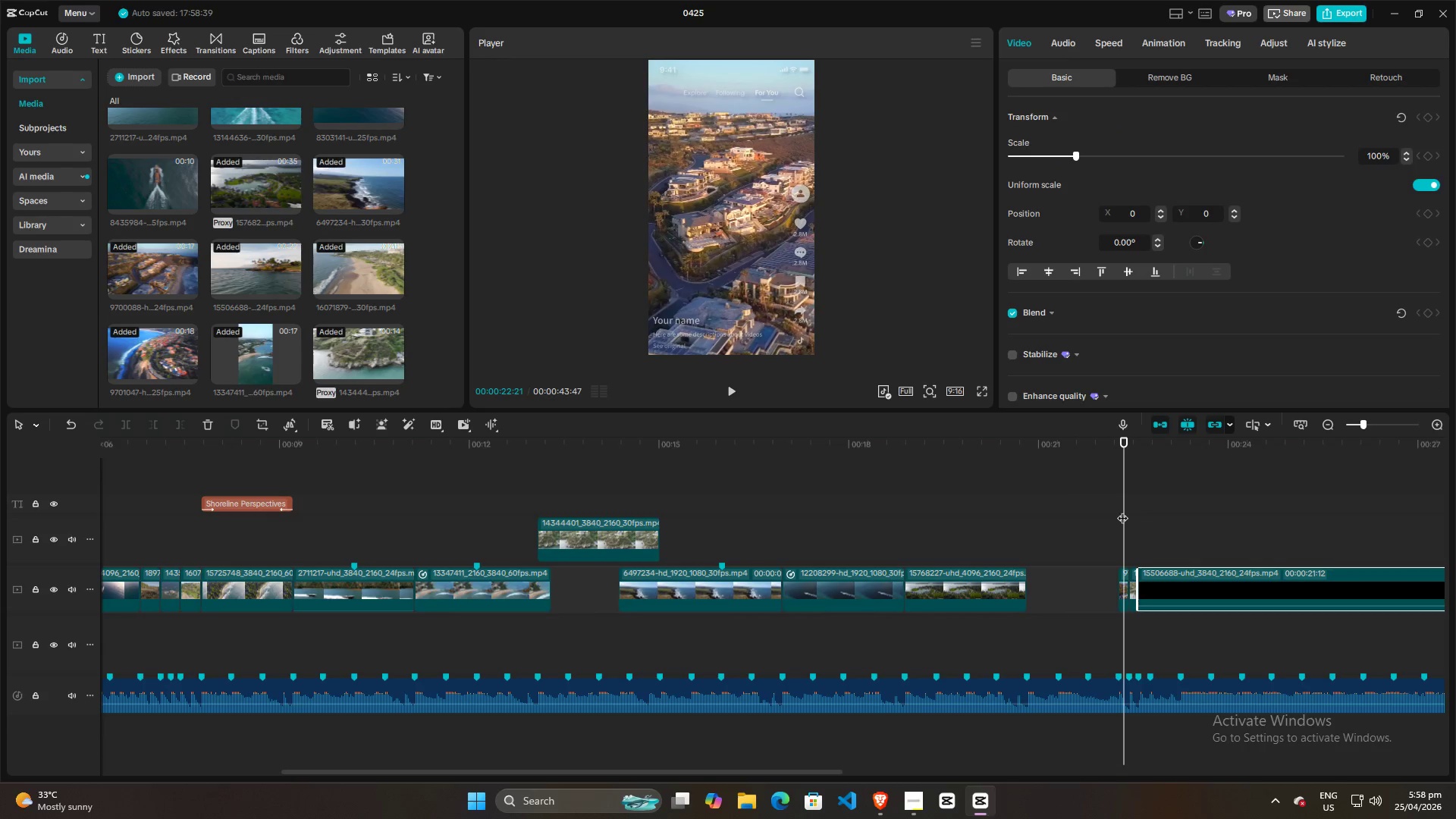 
left_click_drag(start_coordinate=[1122, 510], to_coordinate=[1127, 511])
 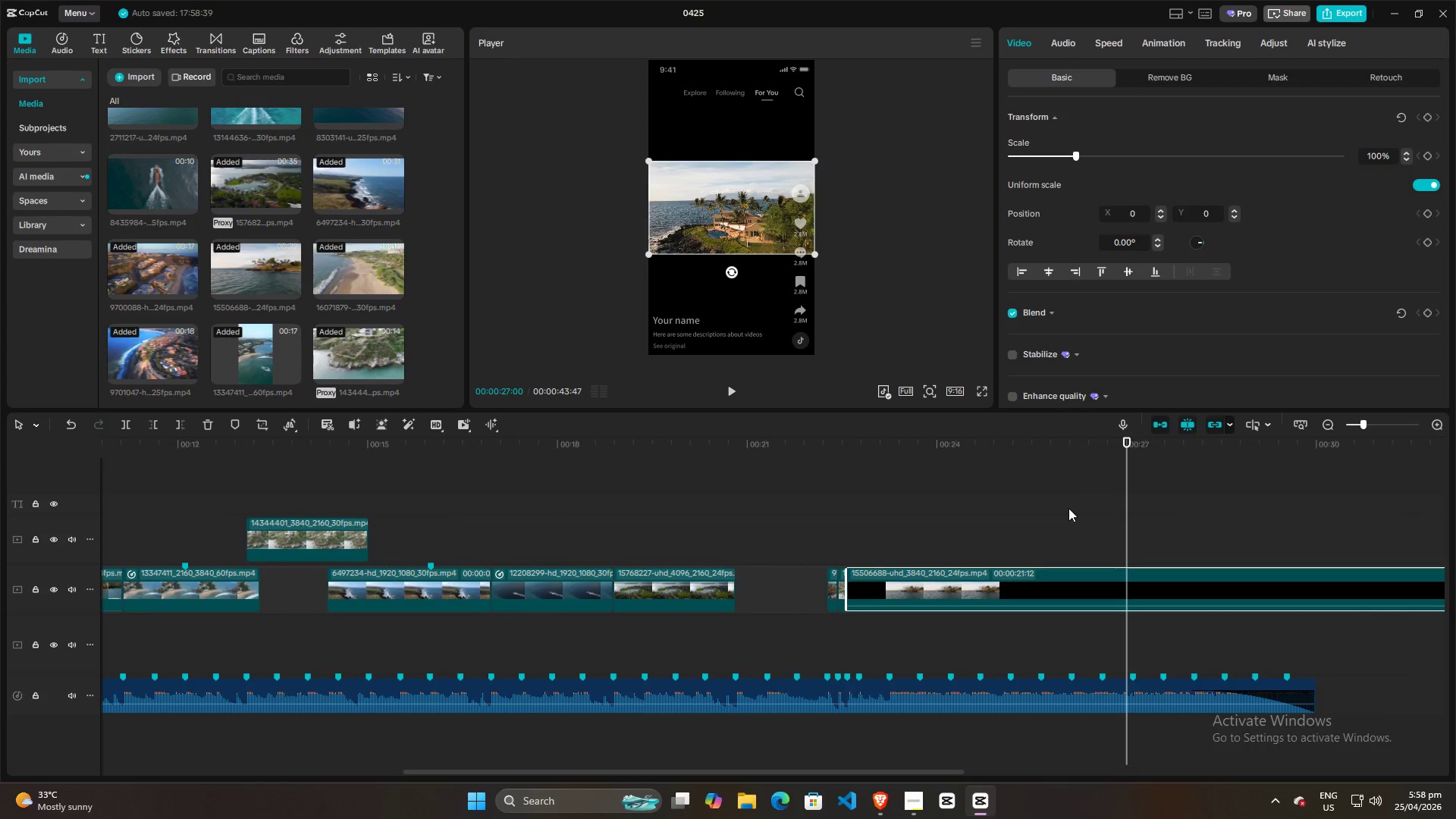 
hold_key(key=ControlLeft, duration=0.44)
scroll: coordinate [1068, 508], scroll_direction: down, amount: 6.0
 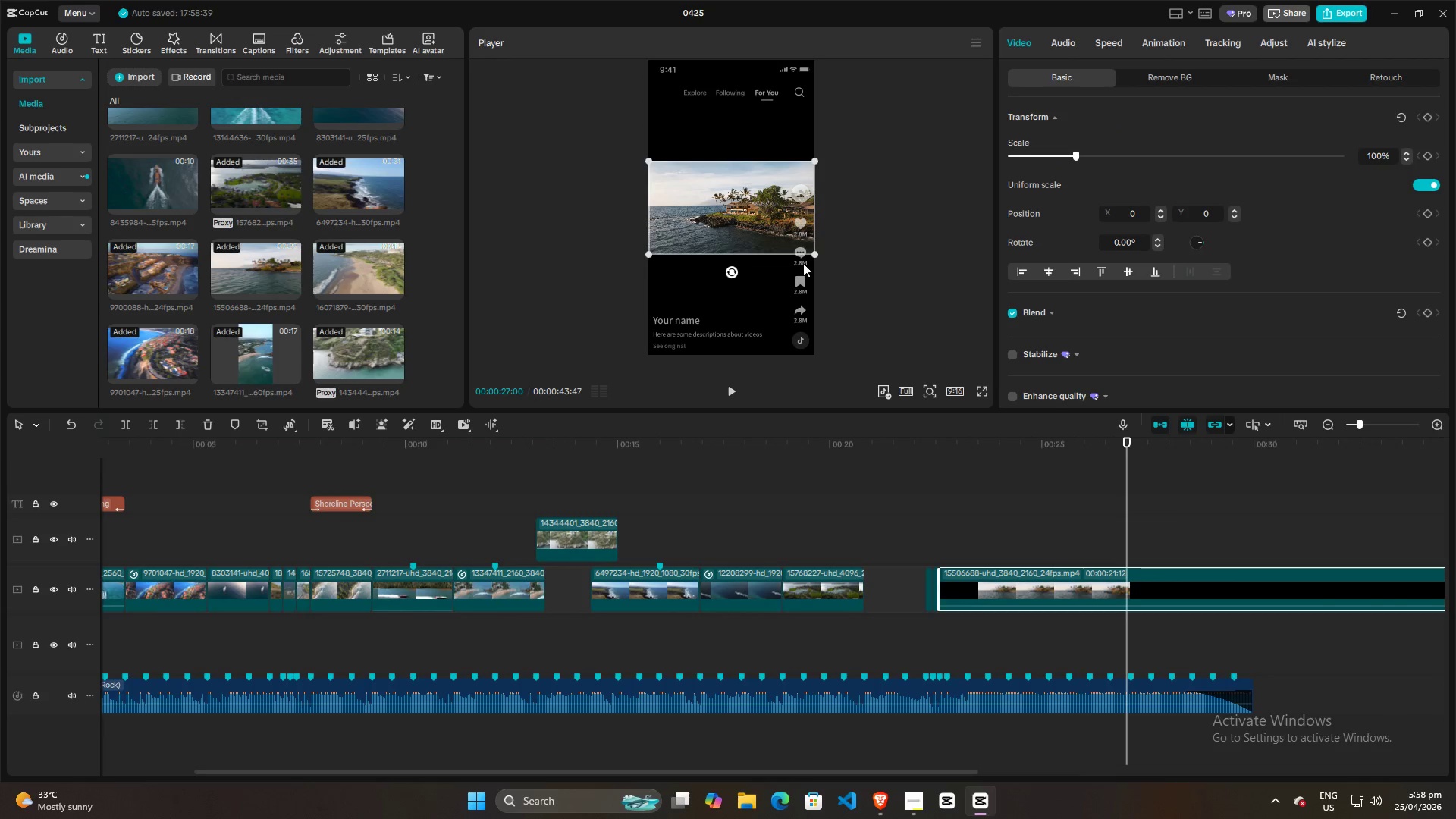 
left_click([755, 233])
 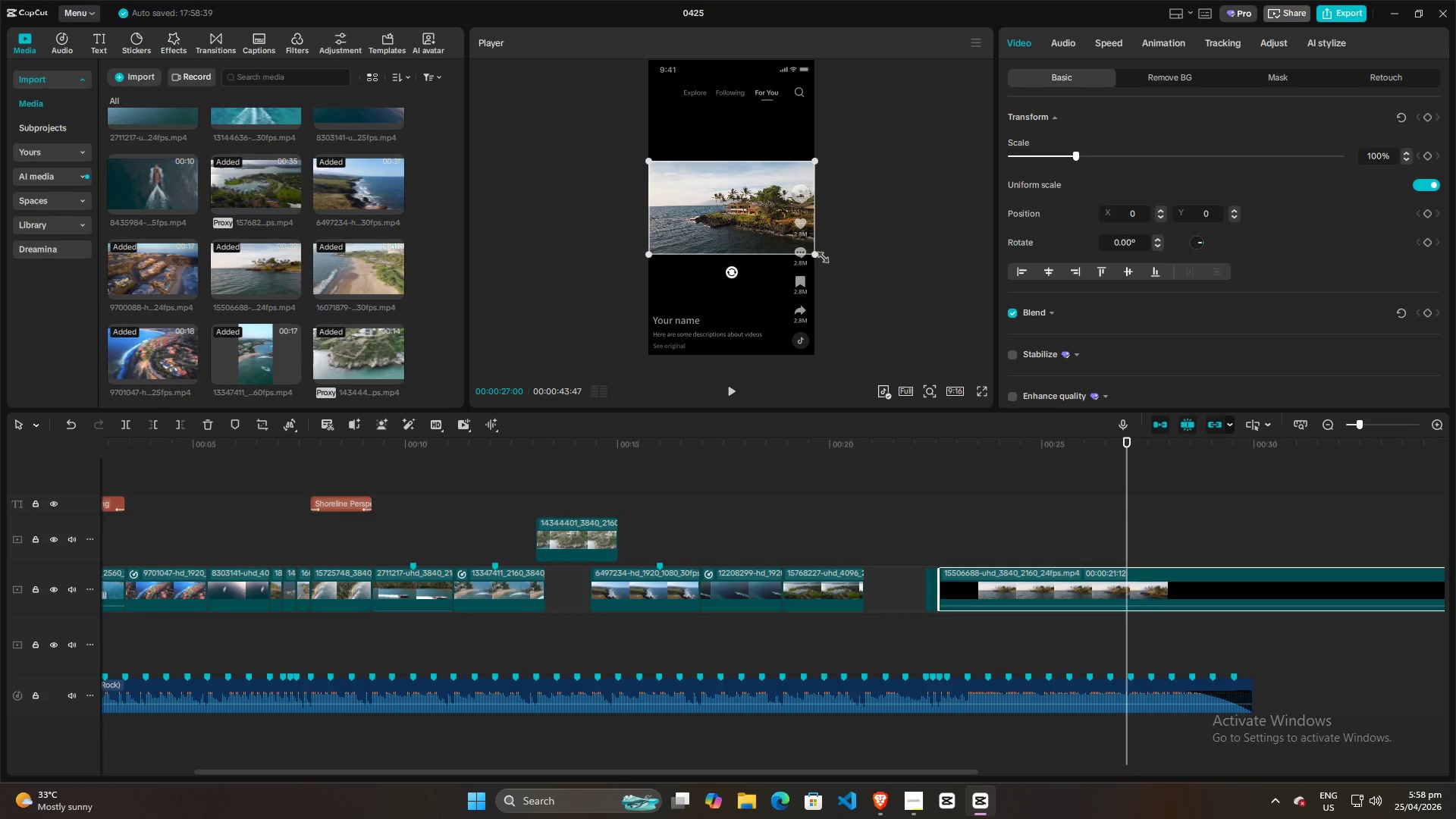 
left_click_drag(start_coordinate=[820, 255], to_coordinate=[1060, 476])
 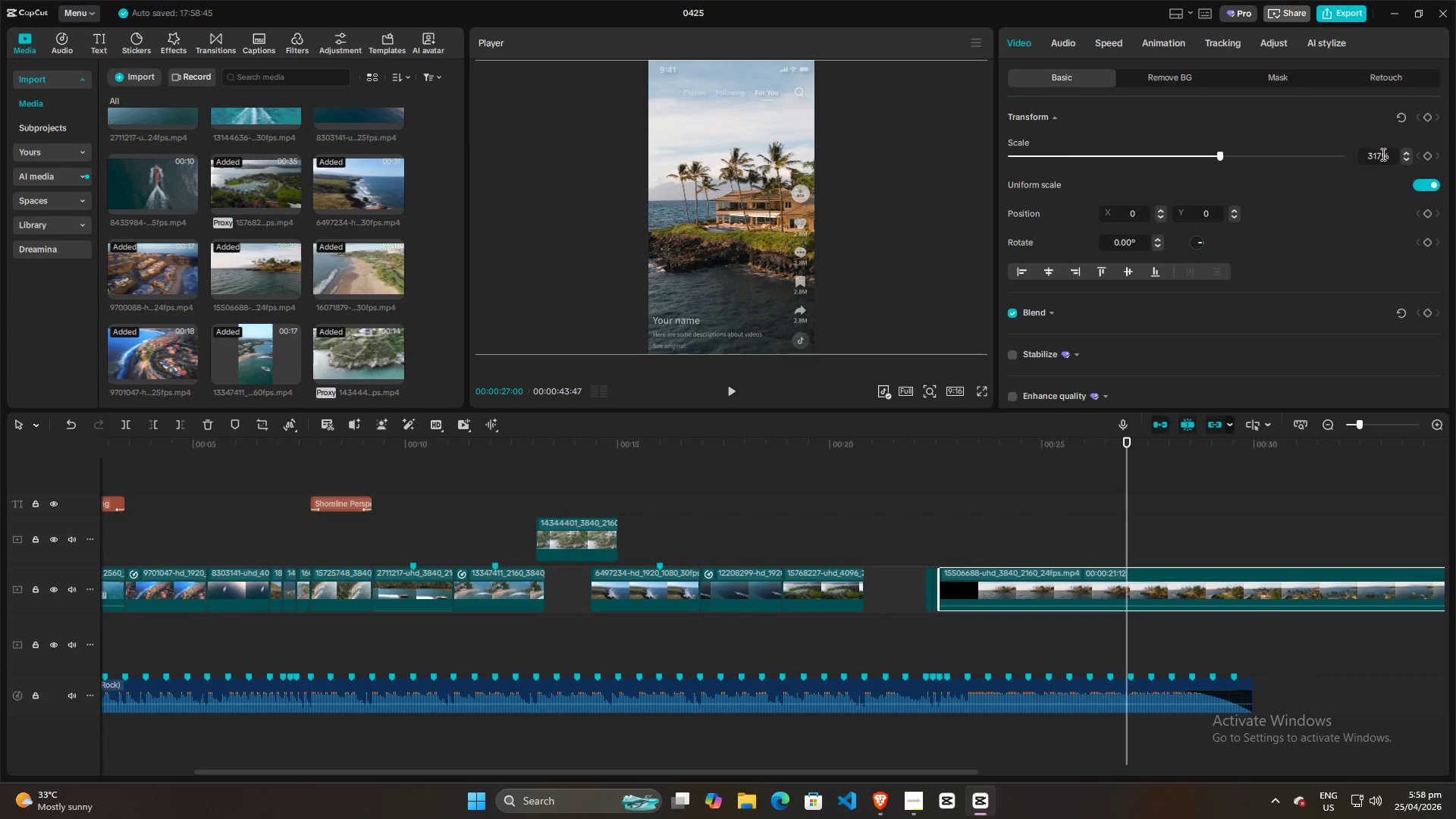 
left_click([1411, 152])
 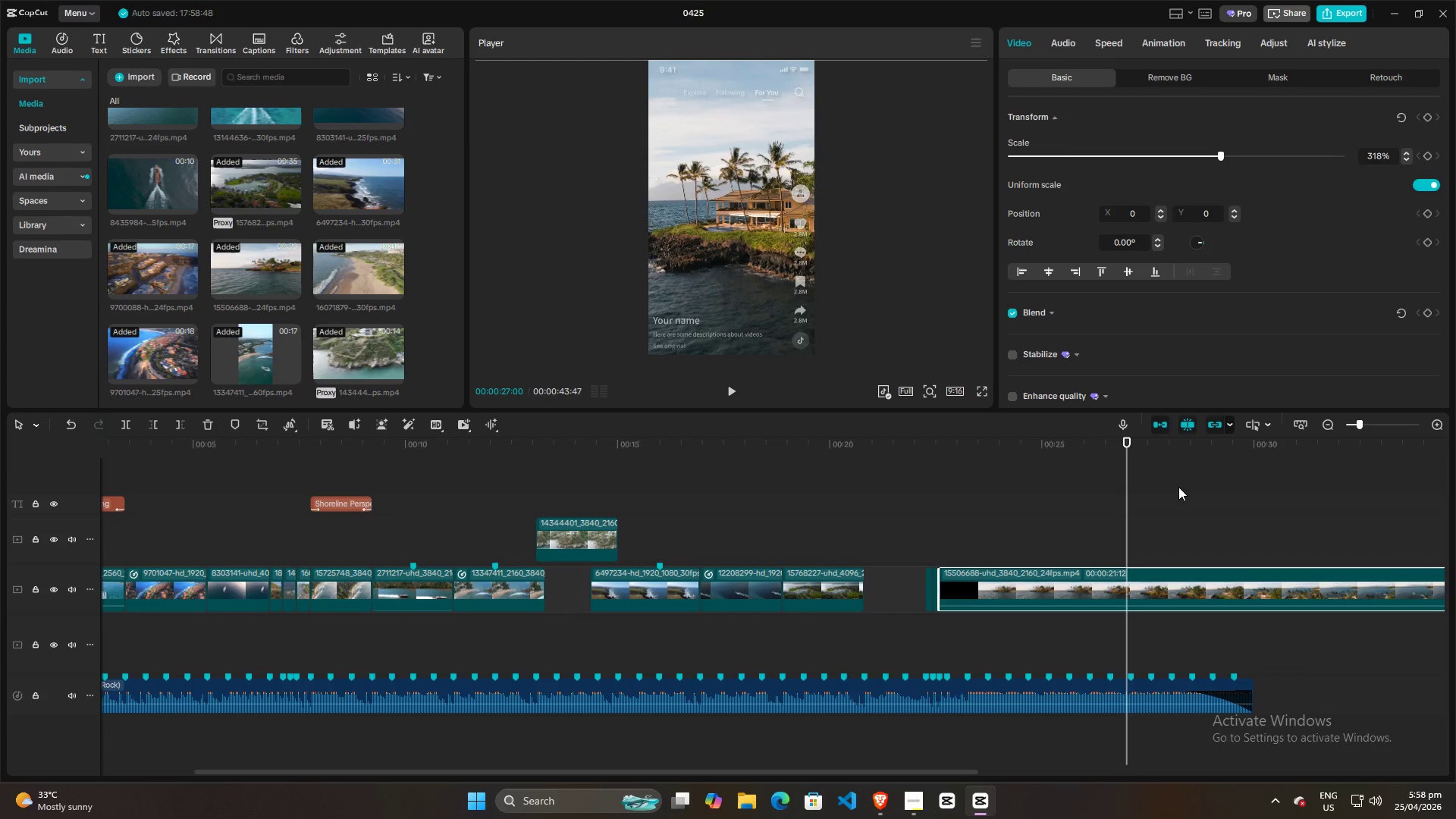 
left_click([1092, 529])
 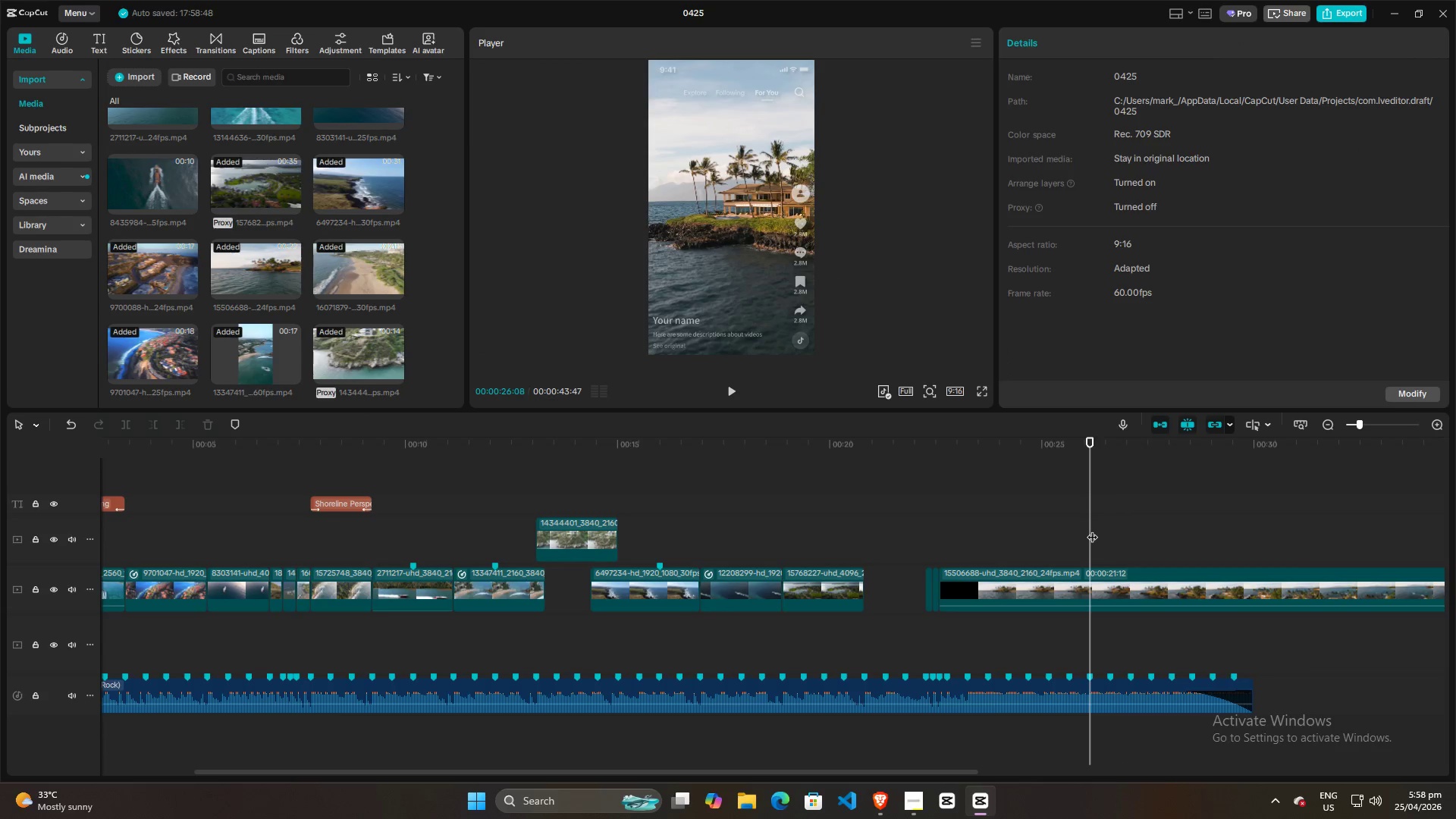 
key(Space)
 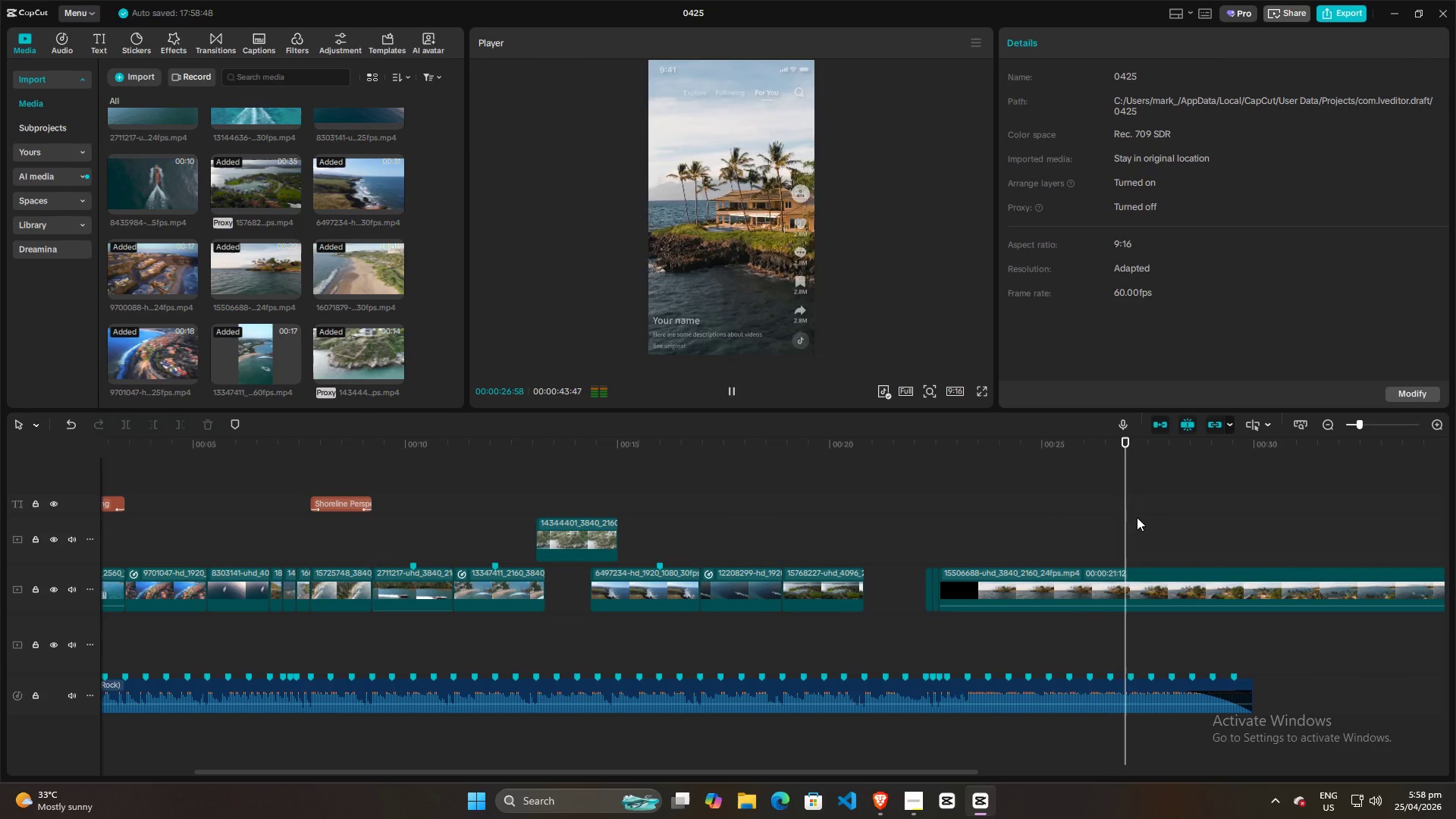 
left_click_drag(start_coordinate=[1139, 517], to_coordinate=[1178, 517])
 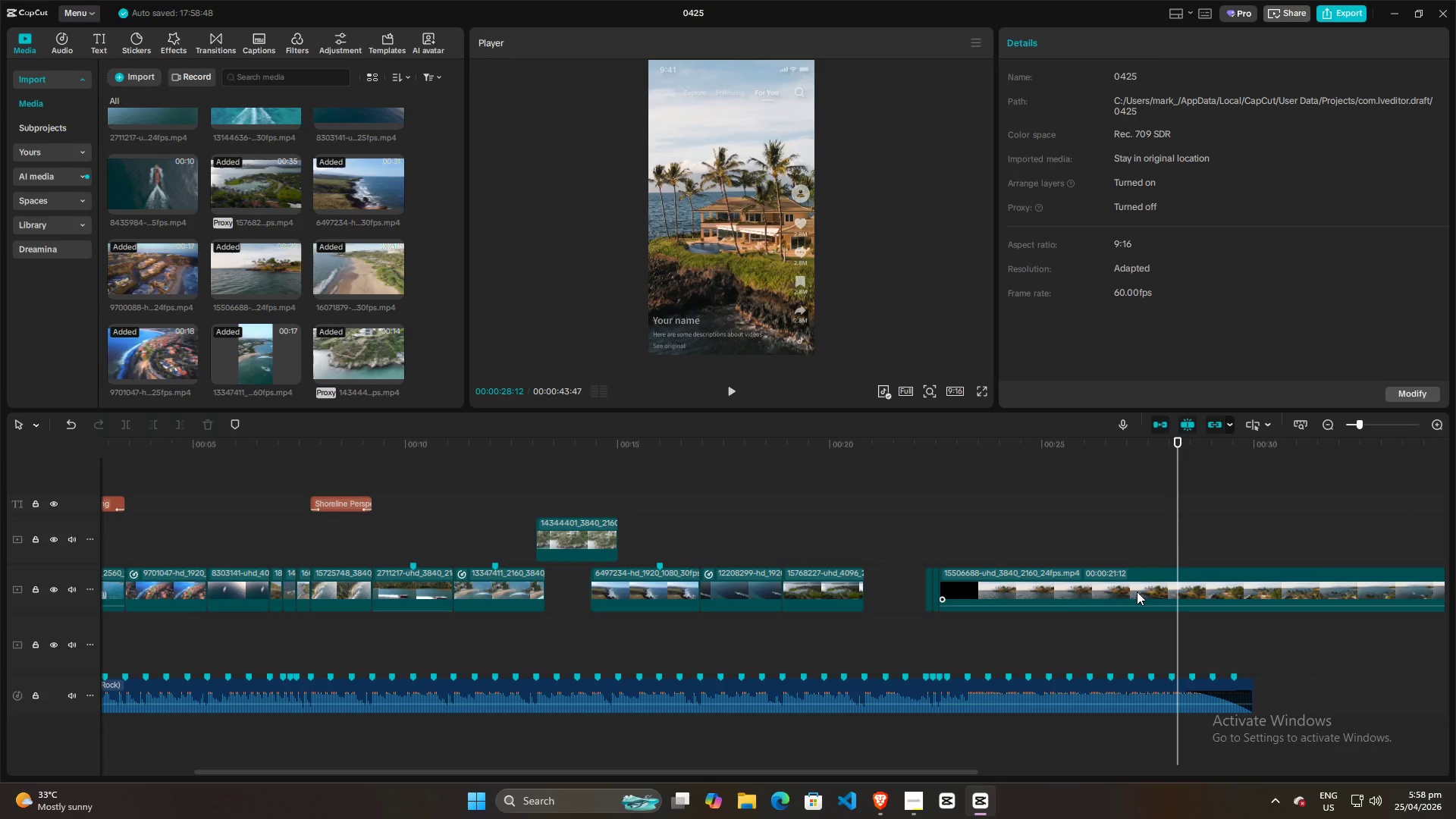 
left_click([1137, 592])
 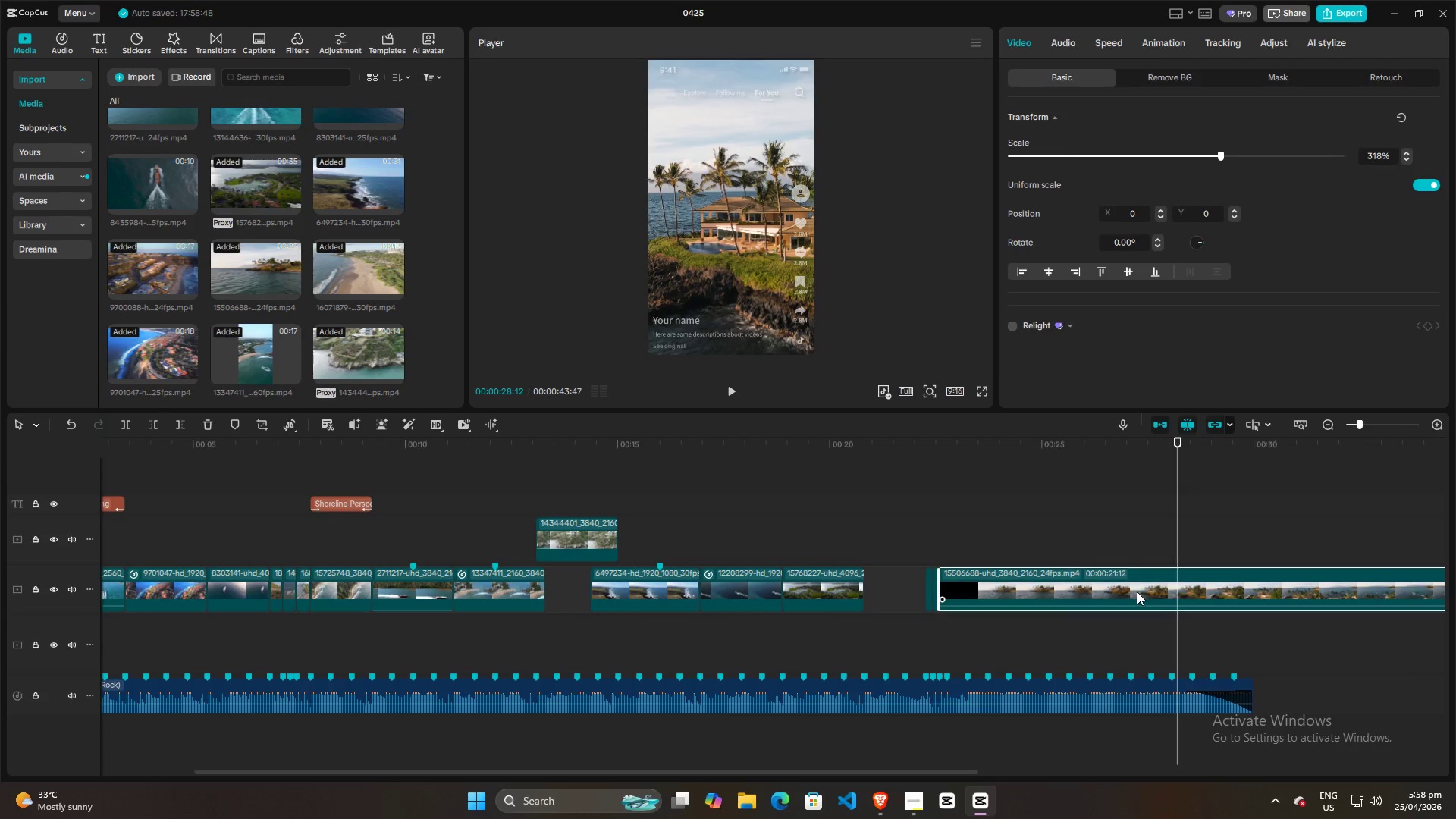 
key(Q)
 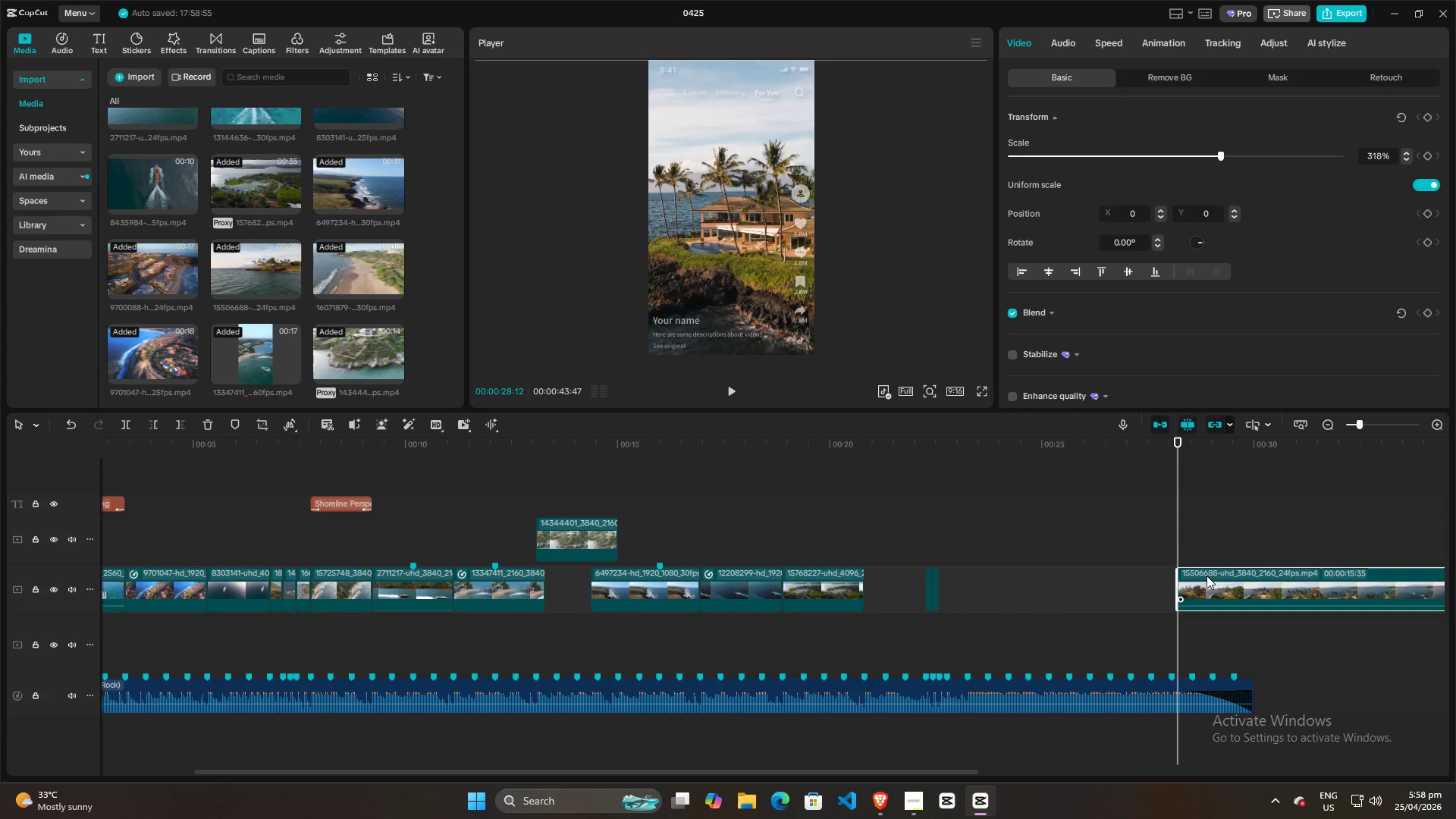 
left_click_drag(start_coordinate=[1207, 576], to_coordinate=[972, 576])
 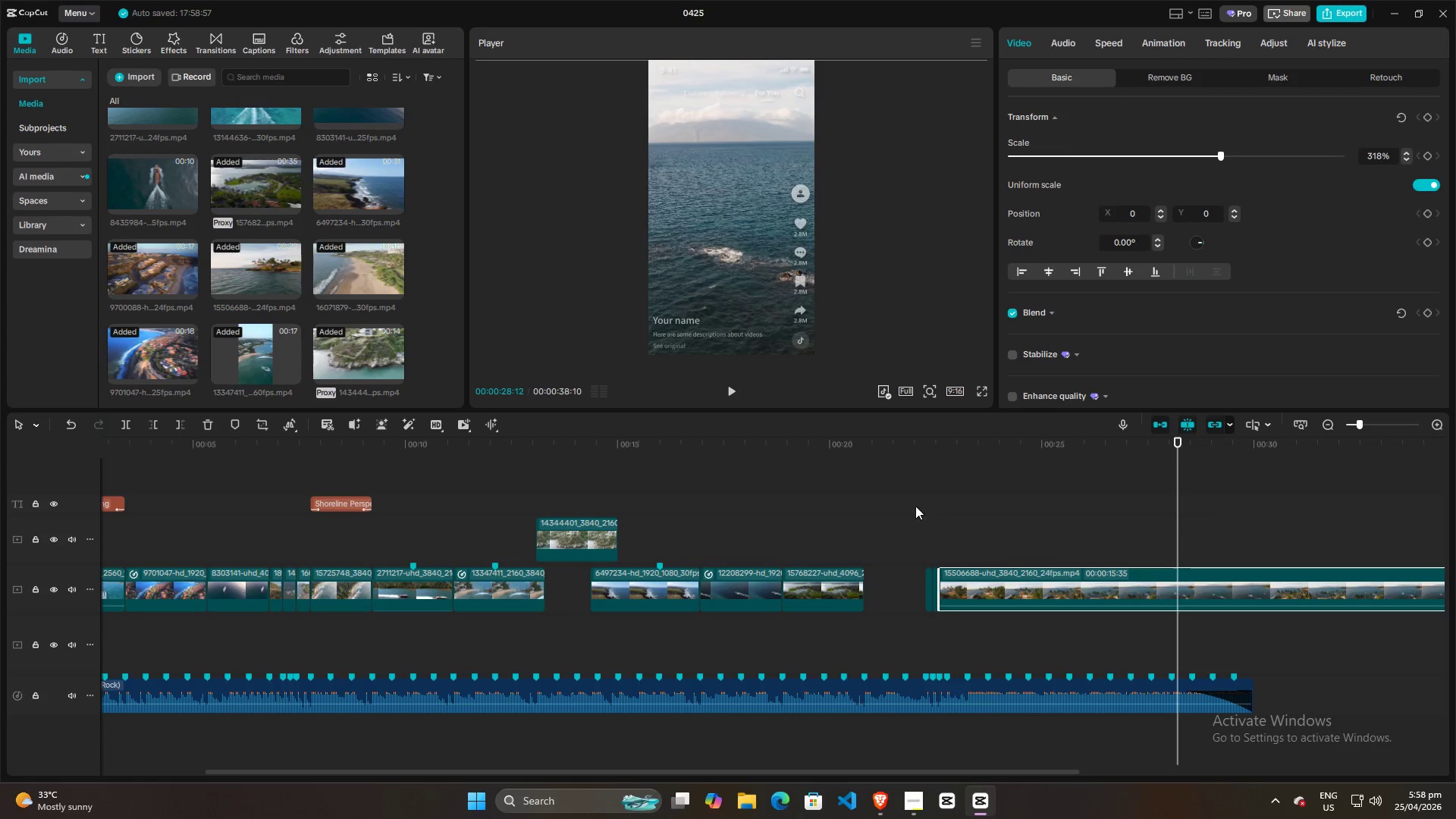 
hold_key(key=ControlLeft, duration=0.81)
 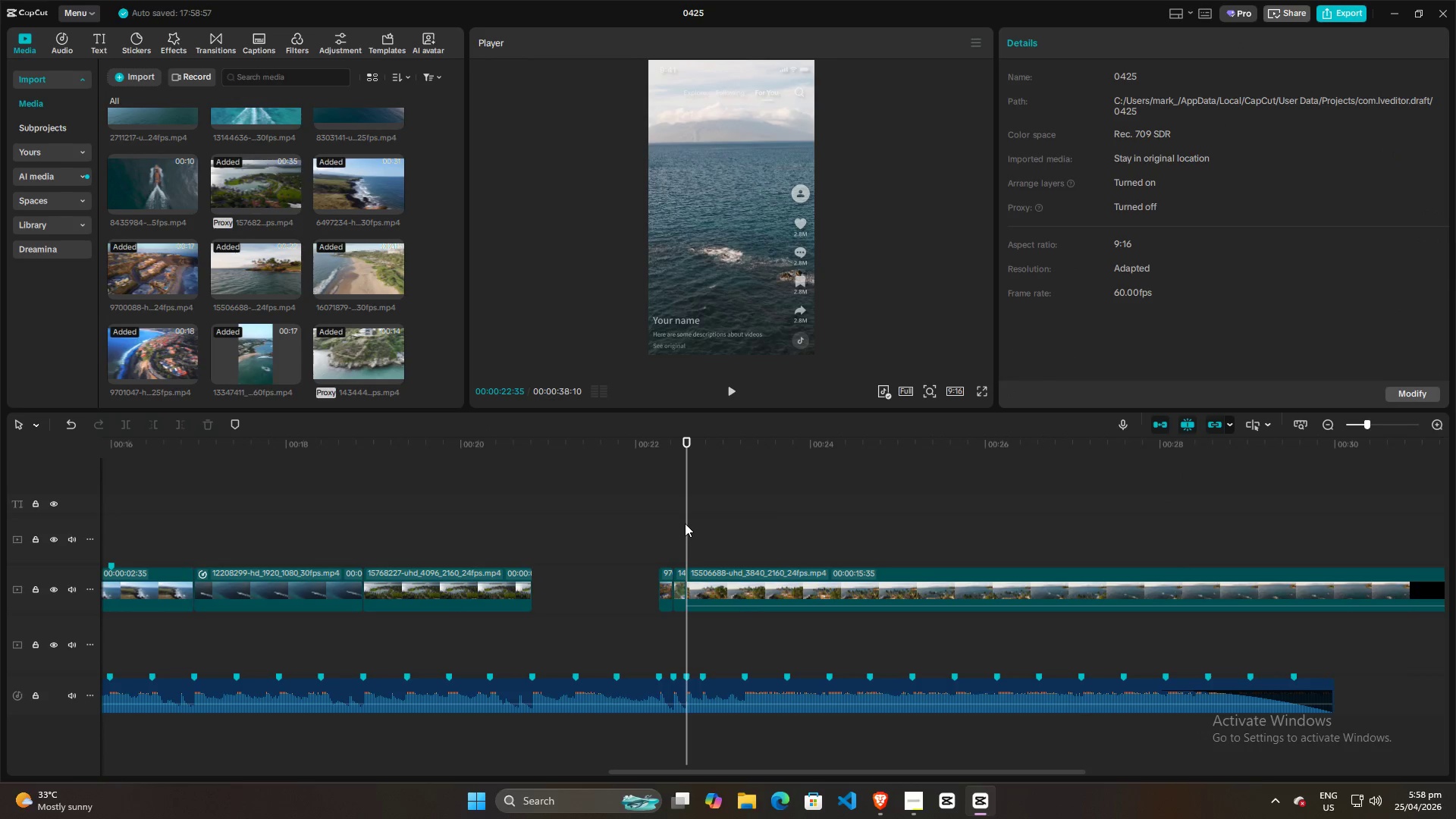 
hold_key(key=ControlLeft, duration=9.84)
left_click([685, 523])
 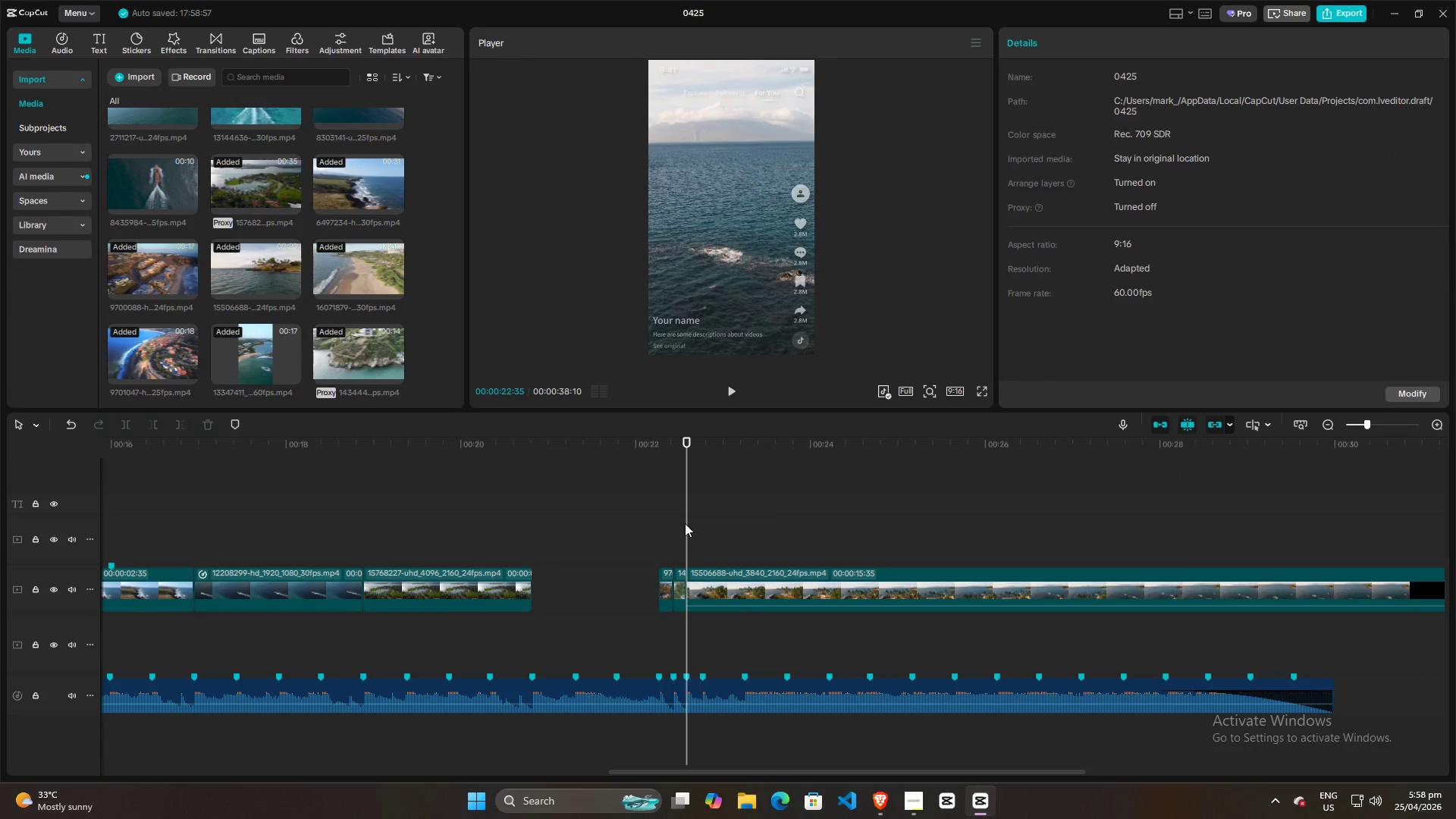 
scroll: coordinate [881, 508], scroll_direction: up, amount: 12.0
 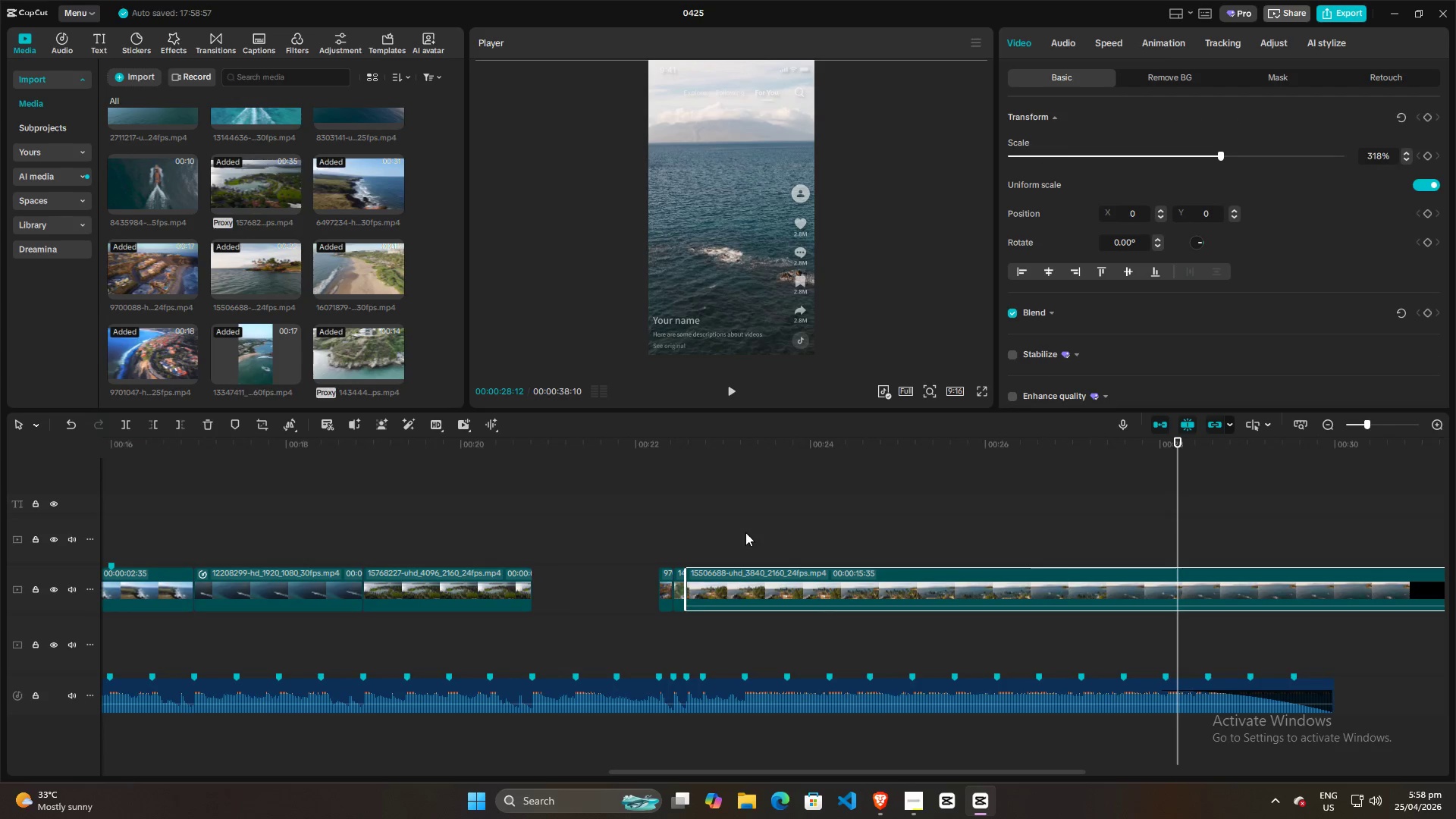 
left_click_drag(start_coordinate=[685, 523], to_coordinate=[704, 526])
 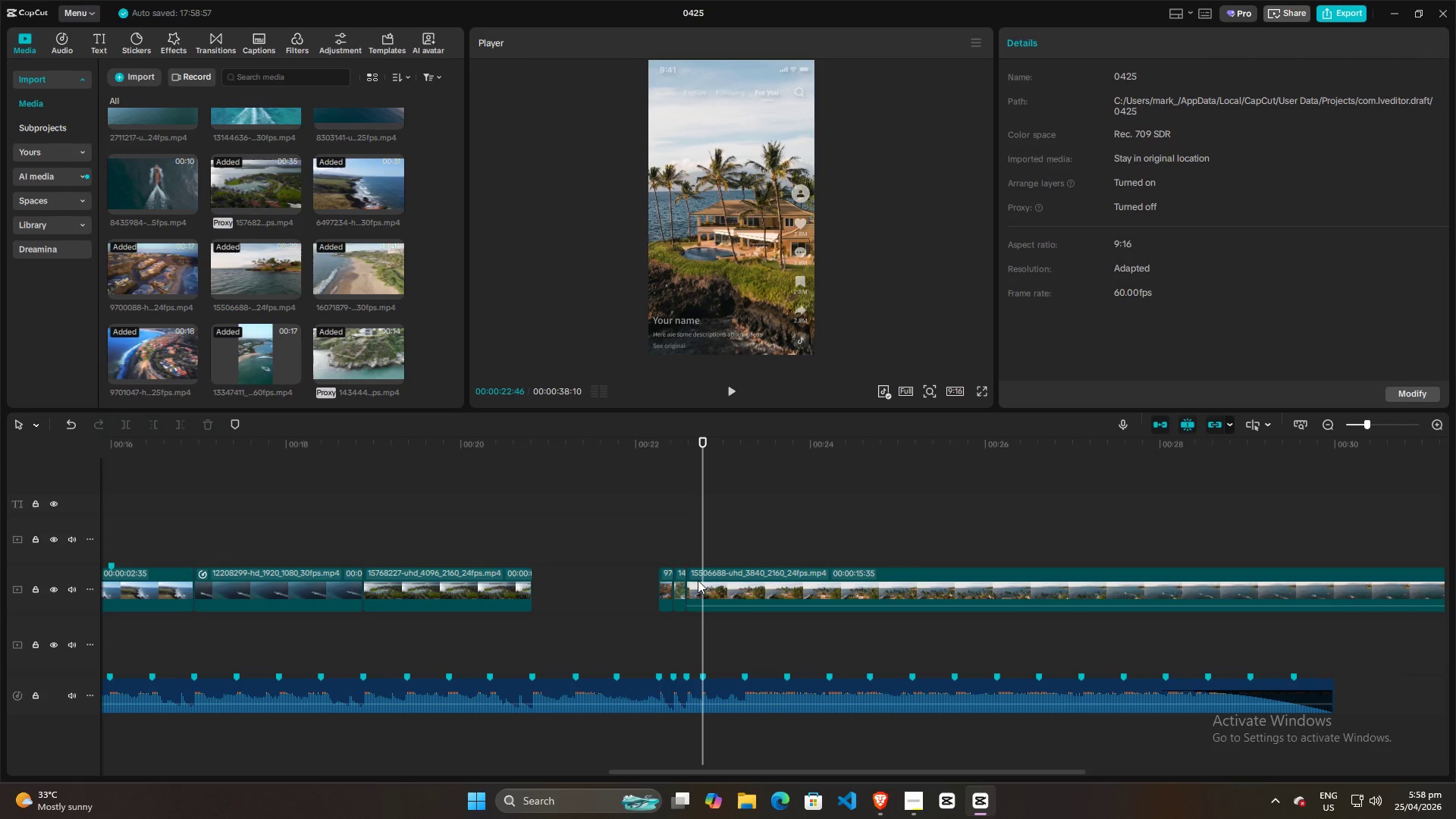 
left_click([698, 581])
 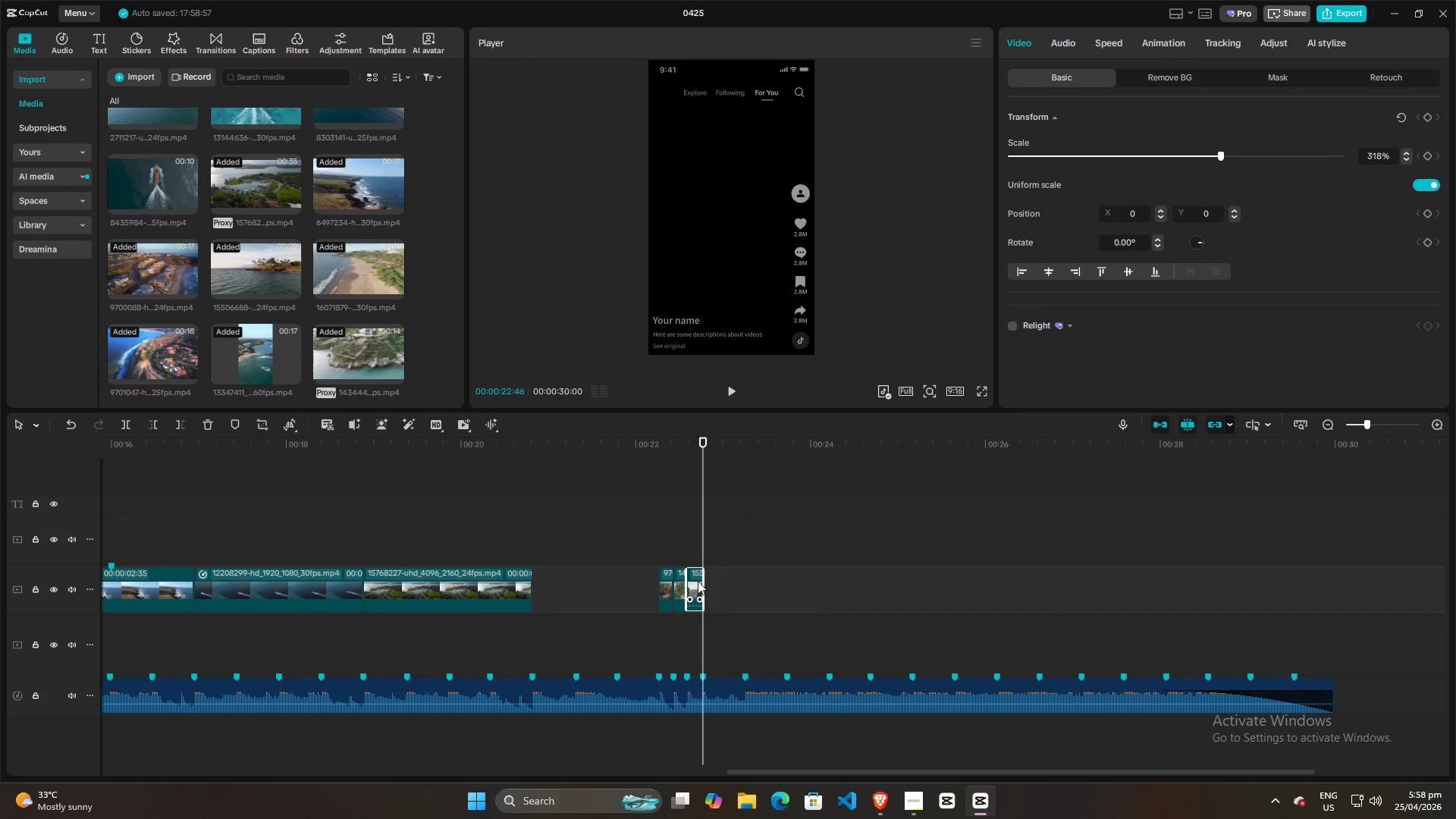 
key(W)
 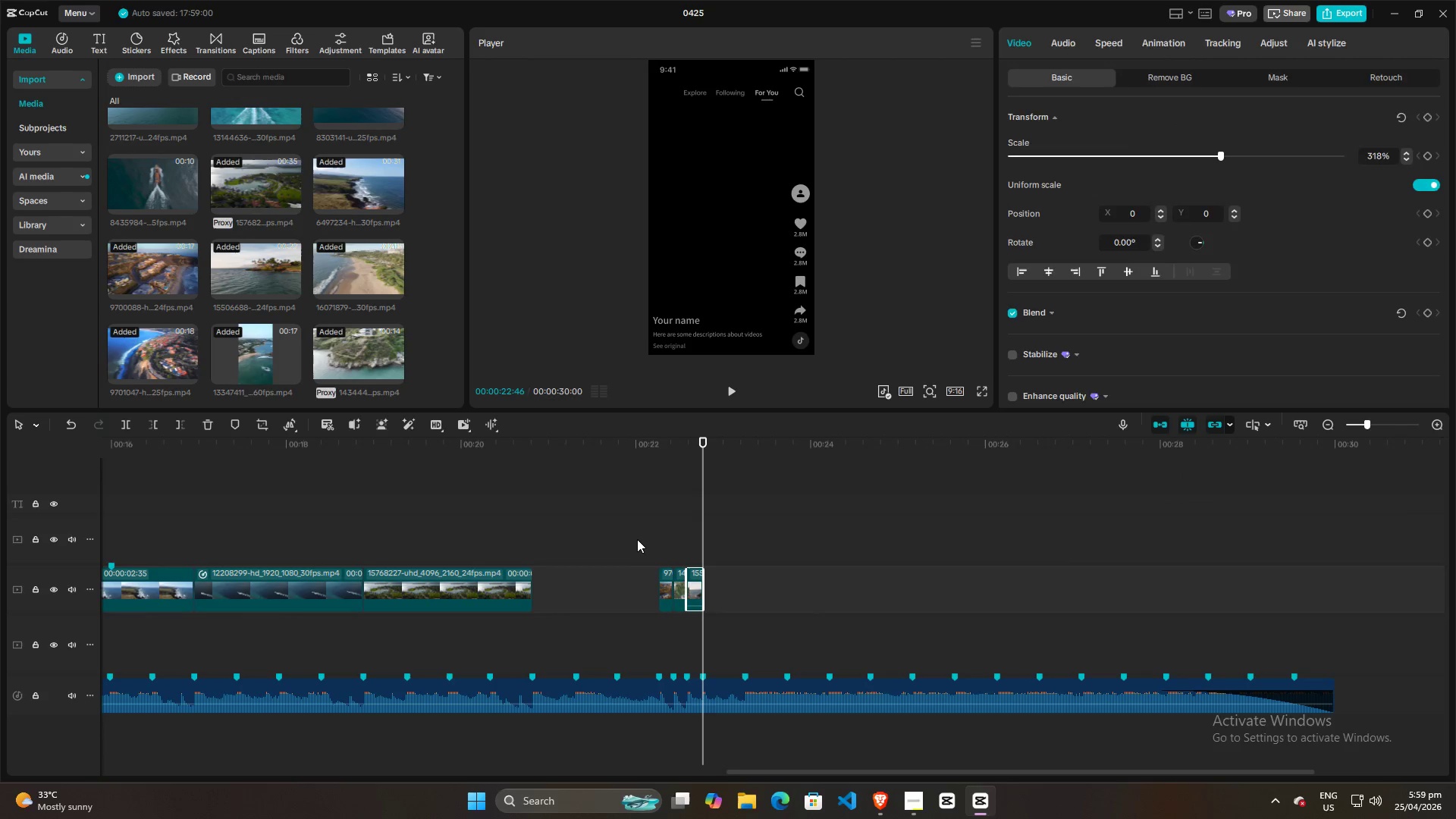 
left_click([636, 538])
 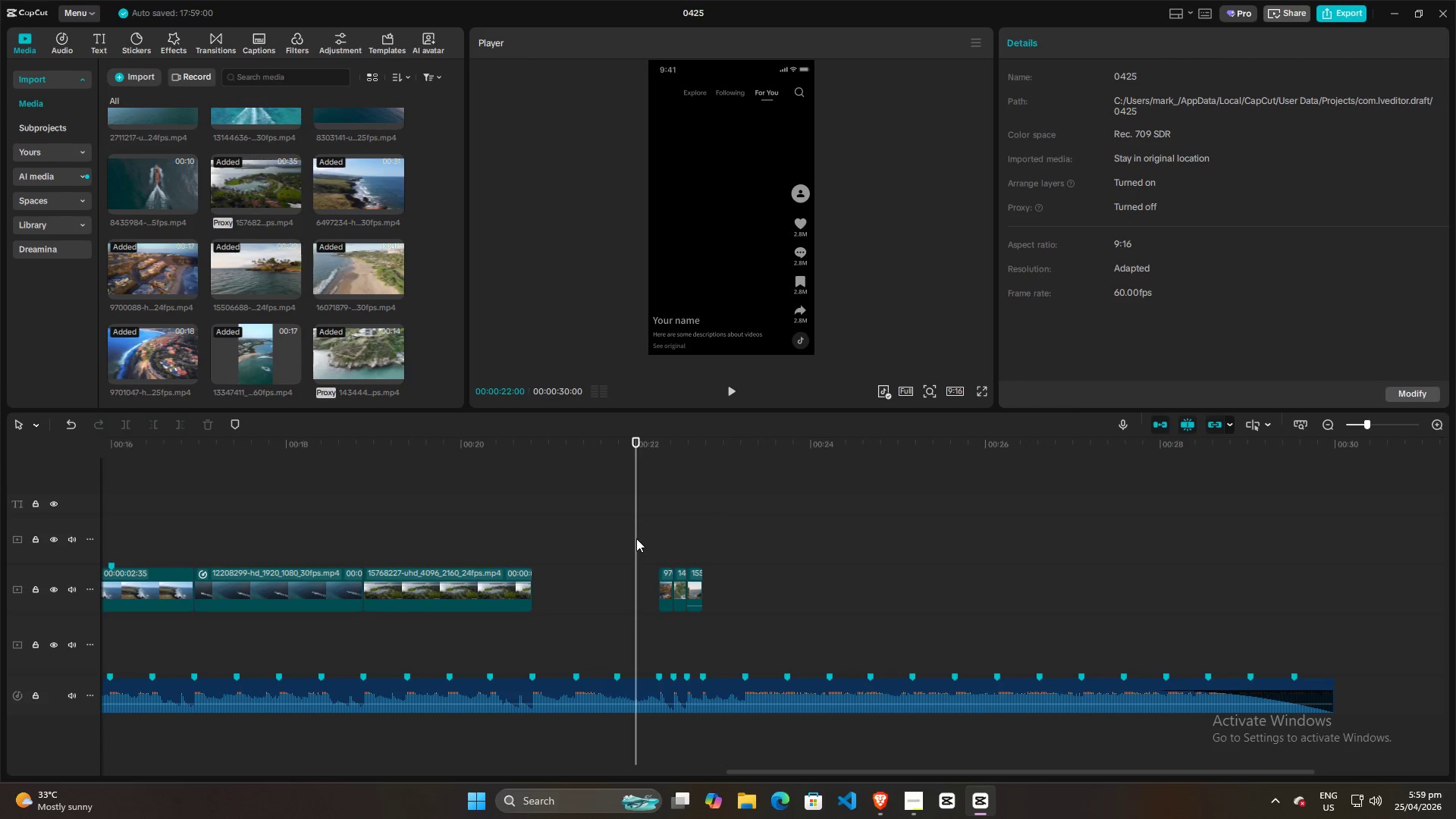 
key(Space)
 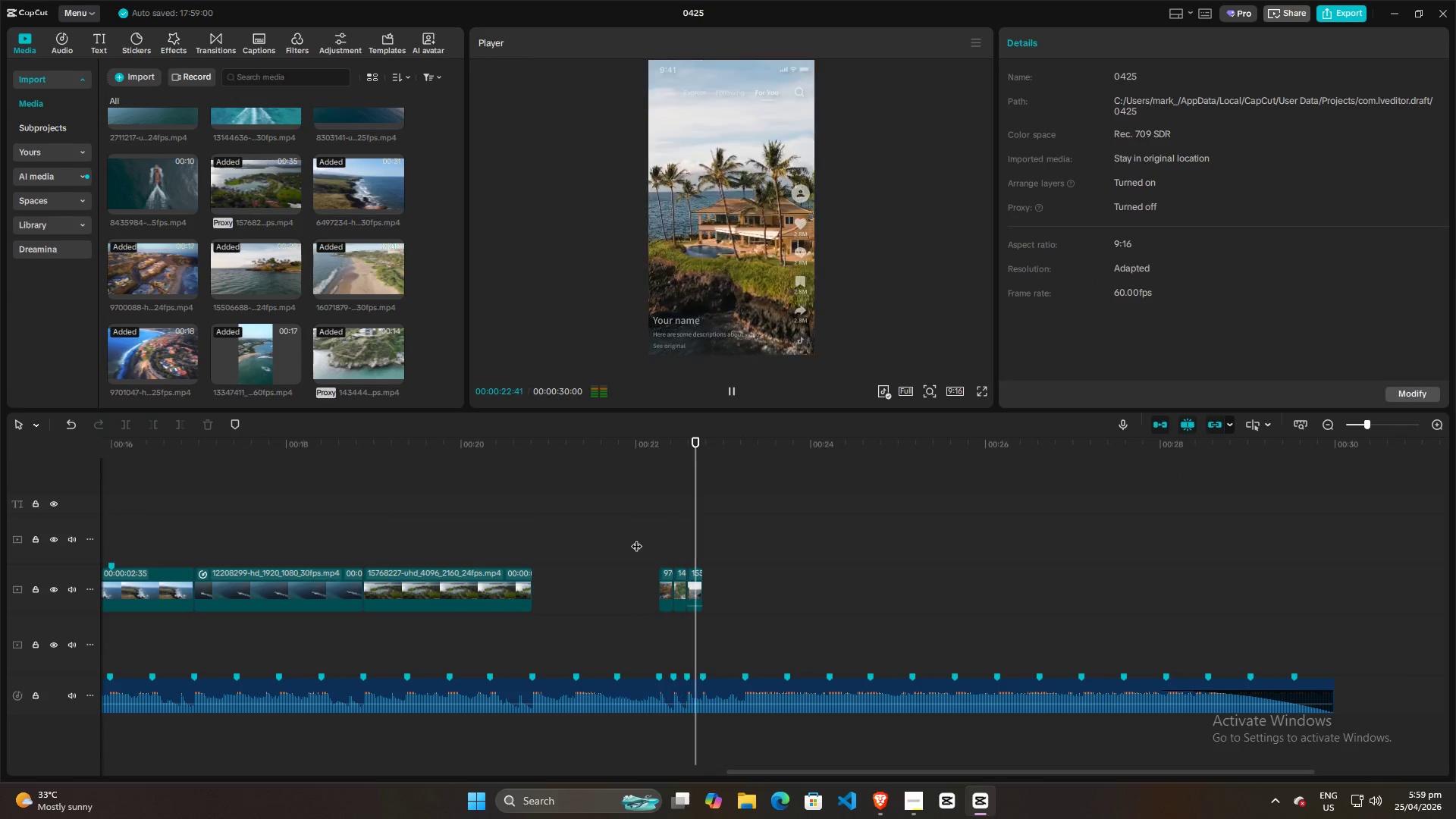 
key(Space)
 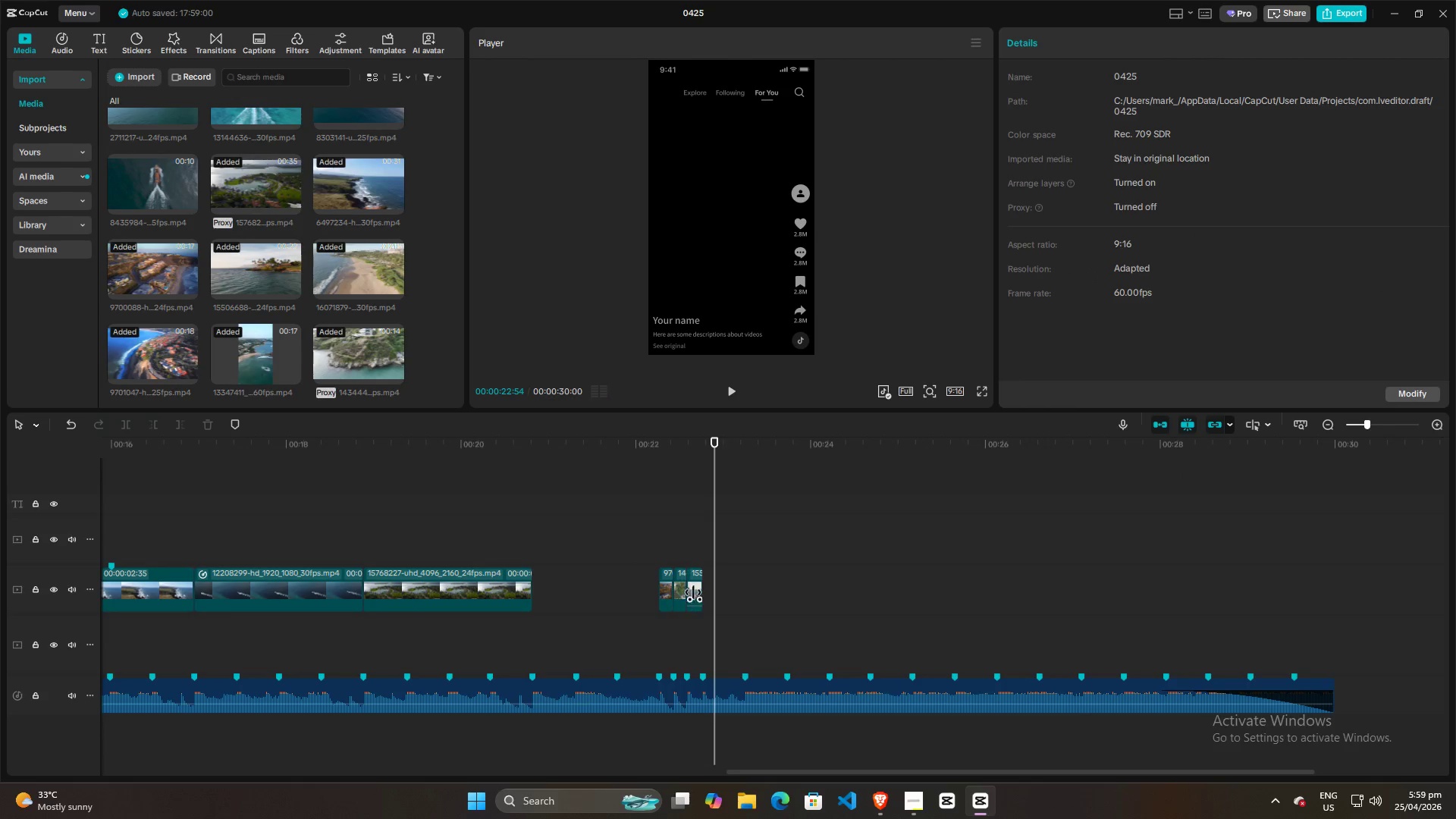 
left_click([698, 589])
 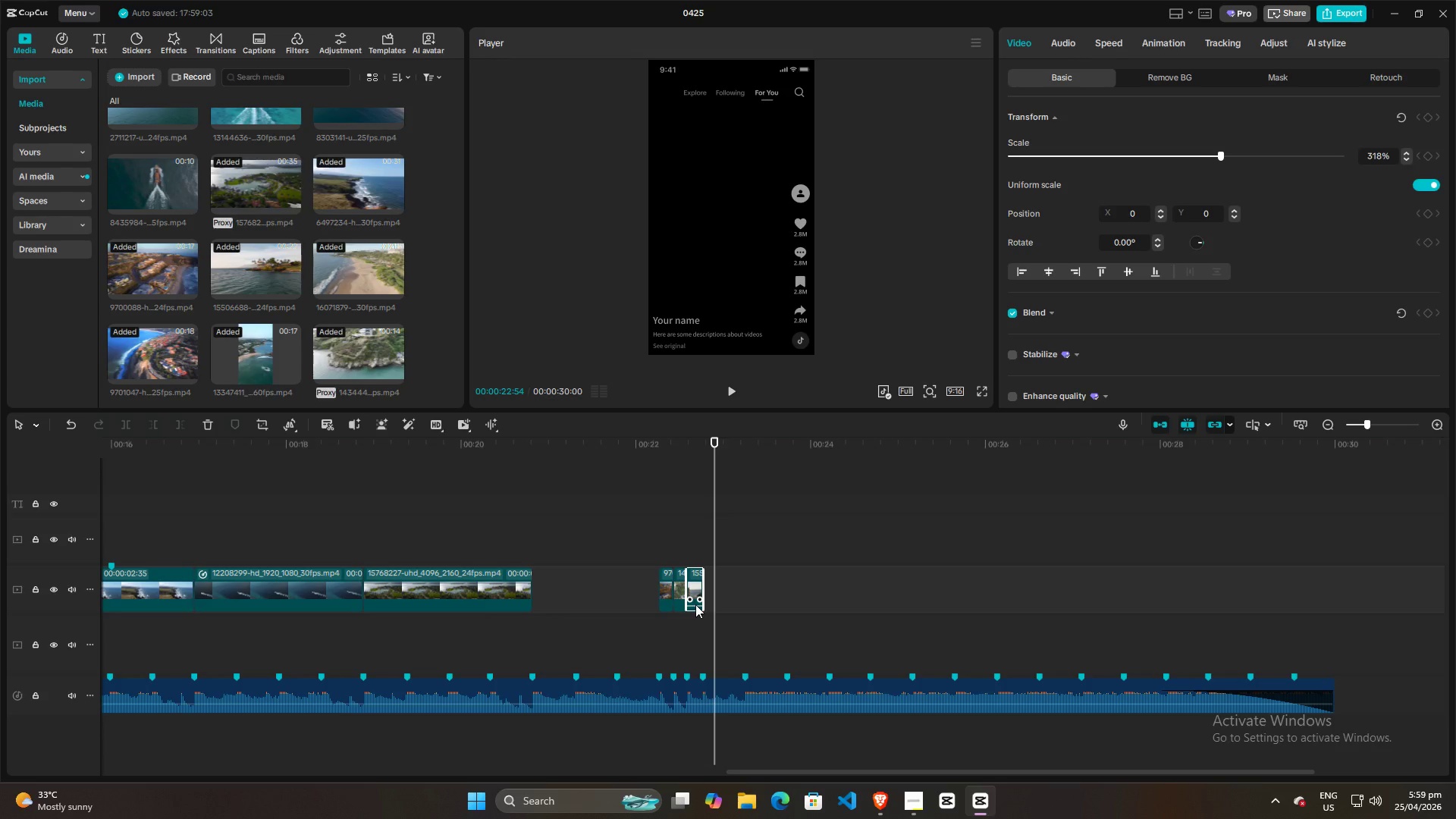 
left_click_drag(start_coordinate=[695, 604], to_coordinate=[698, 615])
 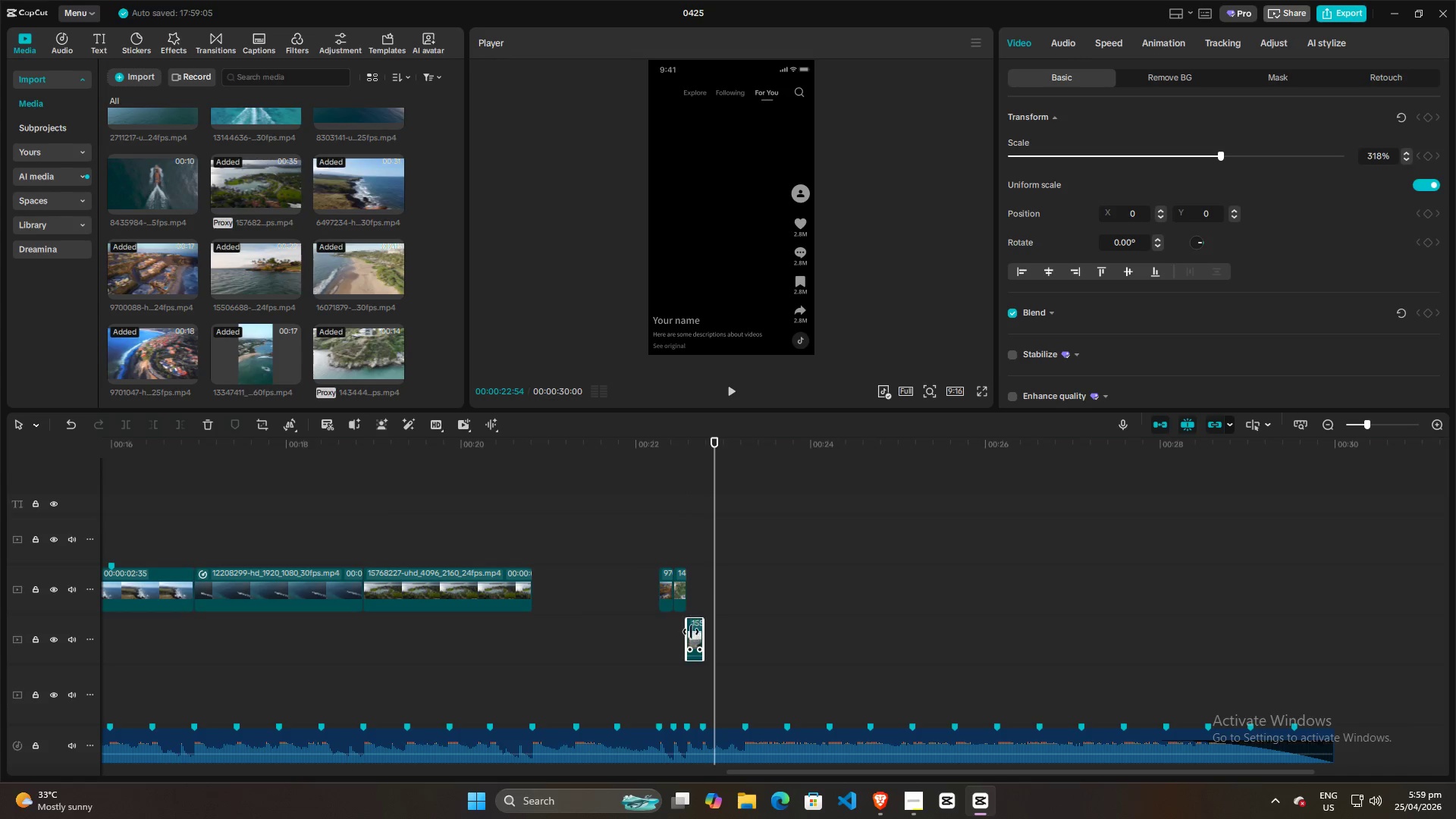 
left_click_drag(start_coordinate=[691, 632], to_coordinate=[691, 598])
 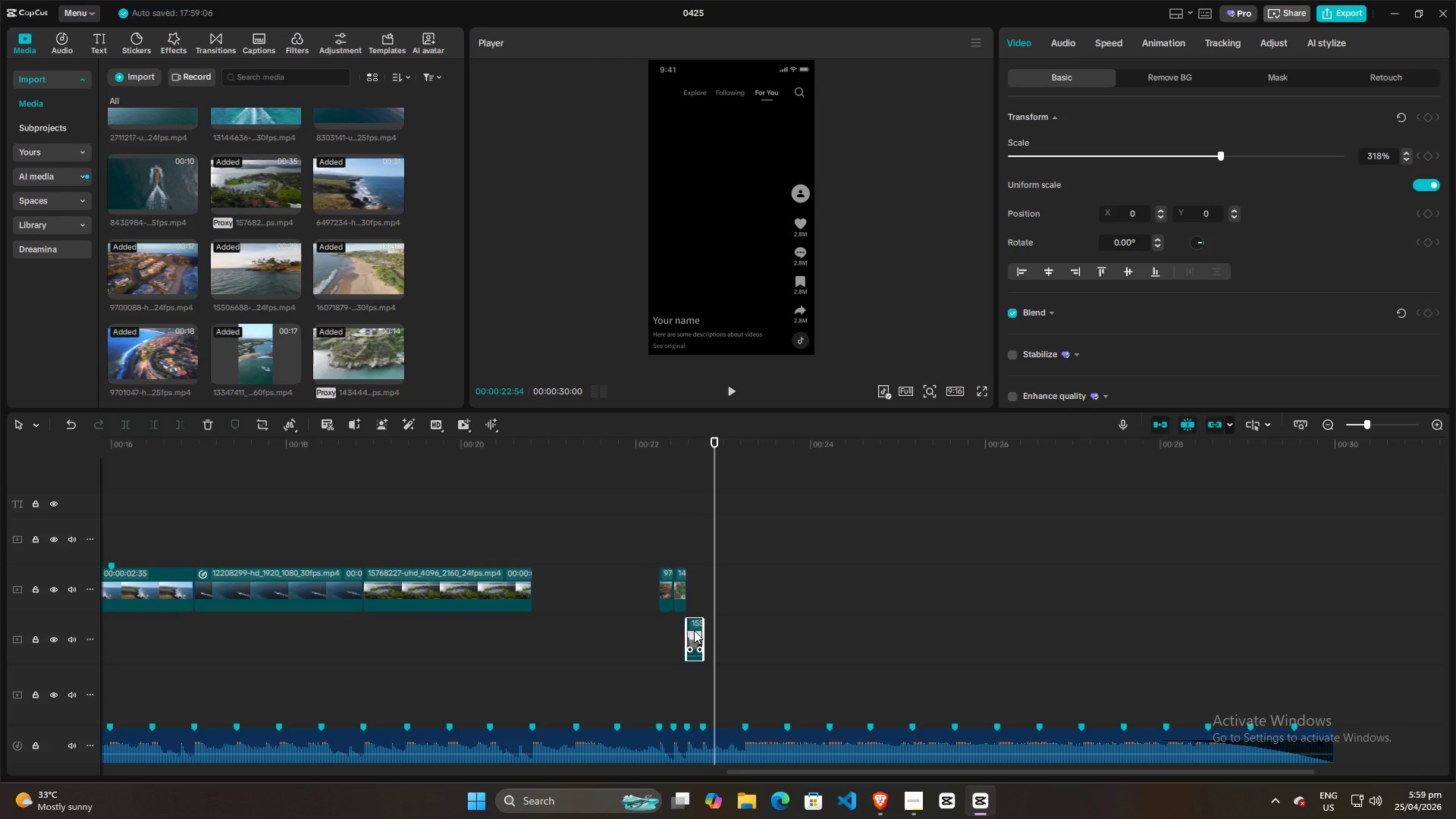 
left_click_drag(start_coordinate=[694, 630], to_coordinate=[696, 590])
 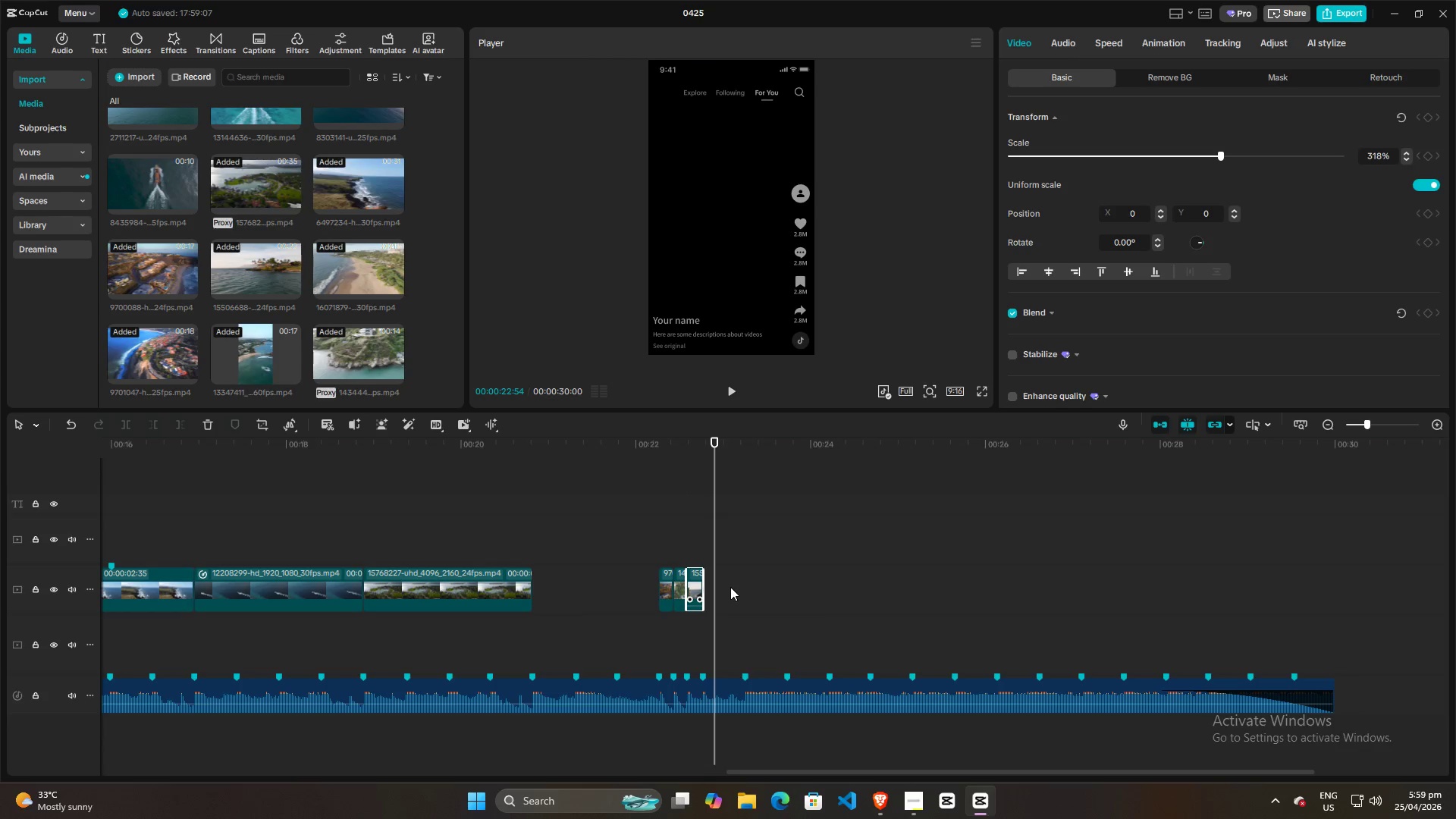 
hold_key(key=ControlLeft, duration=0.62)
scroll: coordinate [727, 585], scroll_direction: up, amount: 11.0
 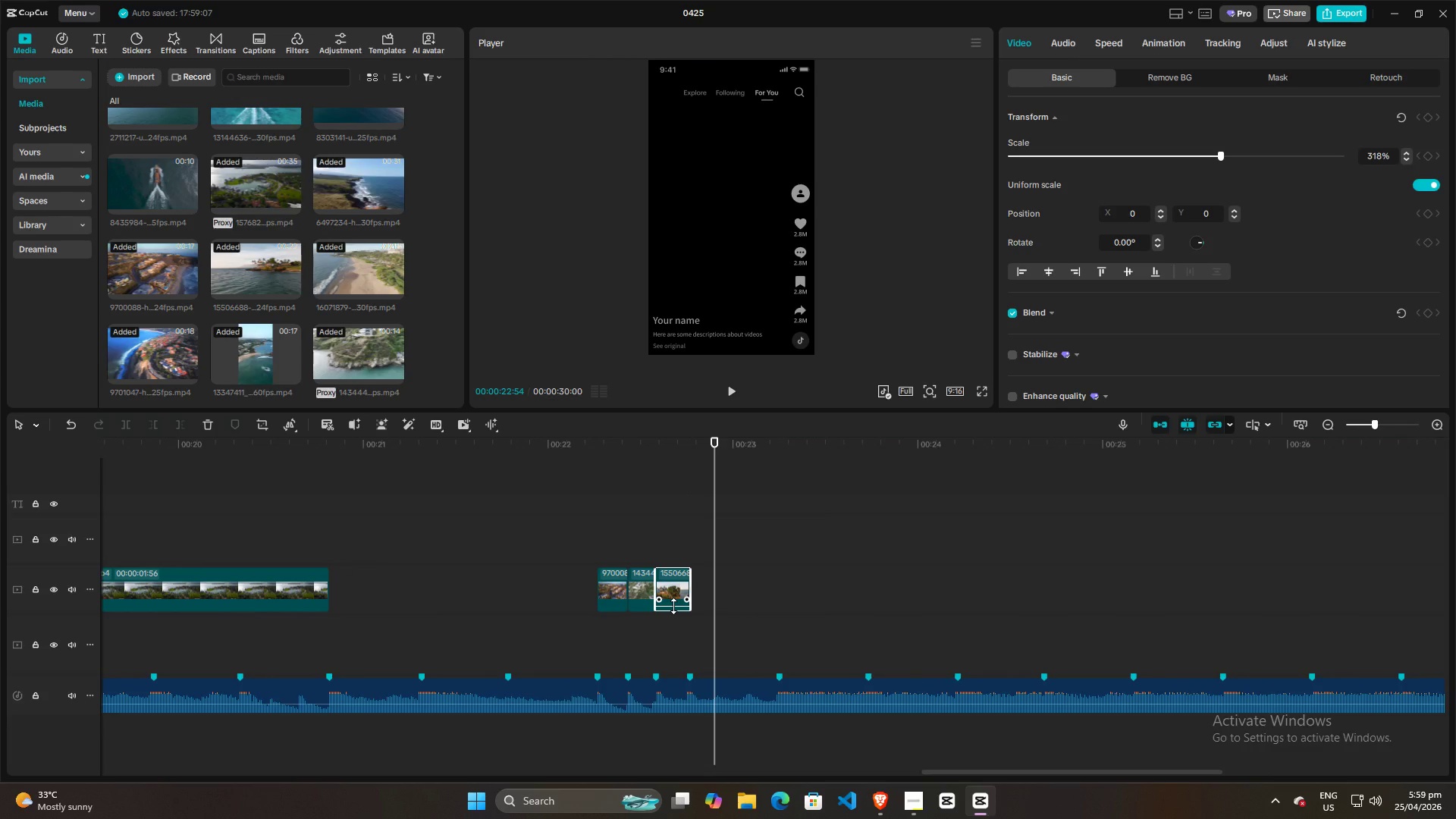 
left_click_drag(start_coordinate=[673, 606], to_coordinate=[676, 632])
 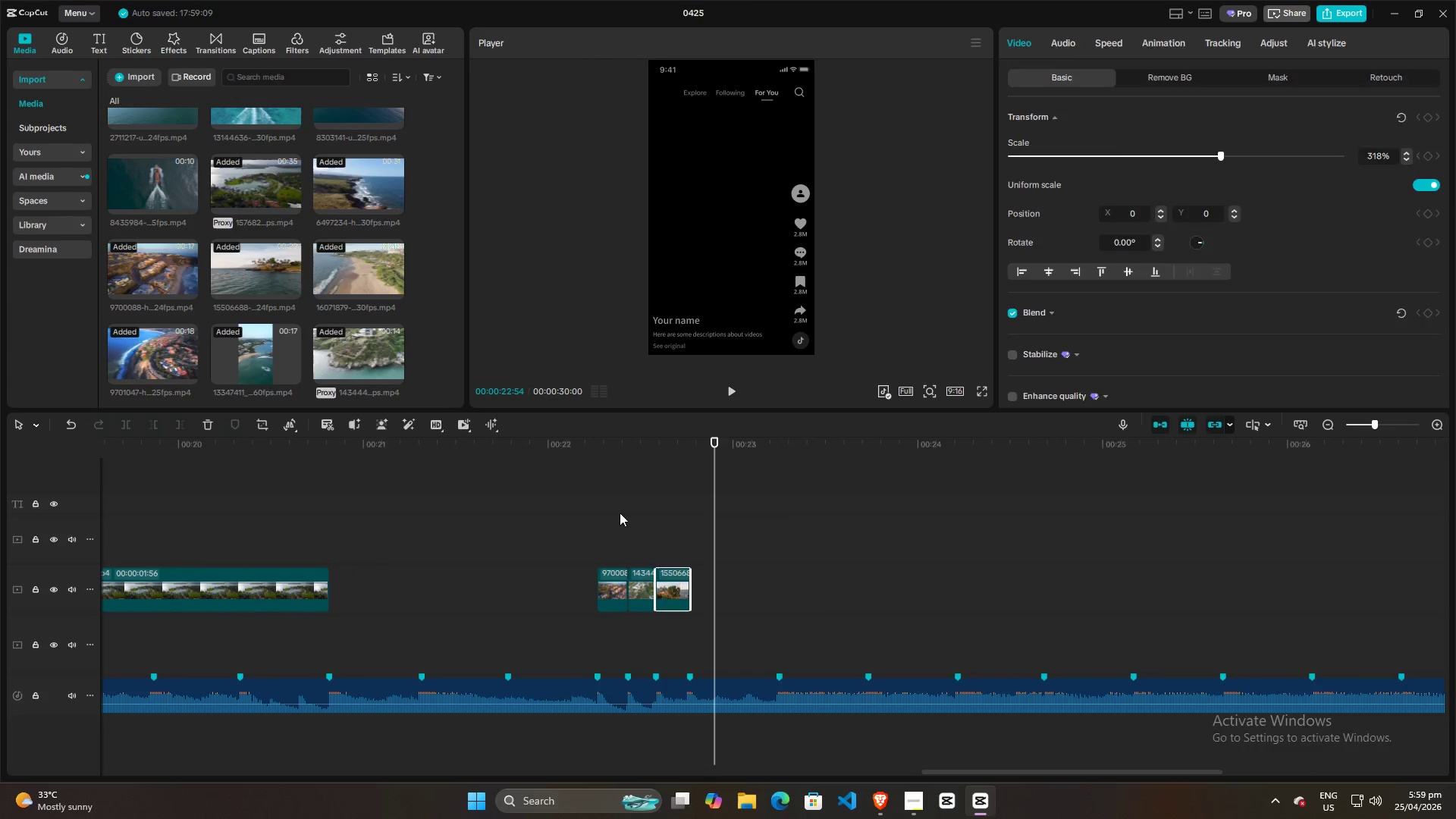 
double_click([620, 513])
 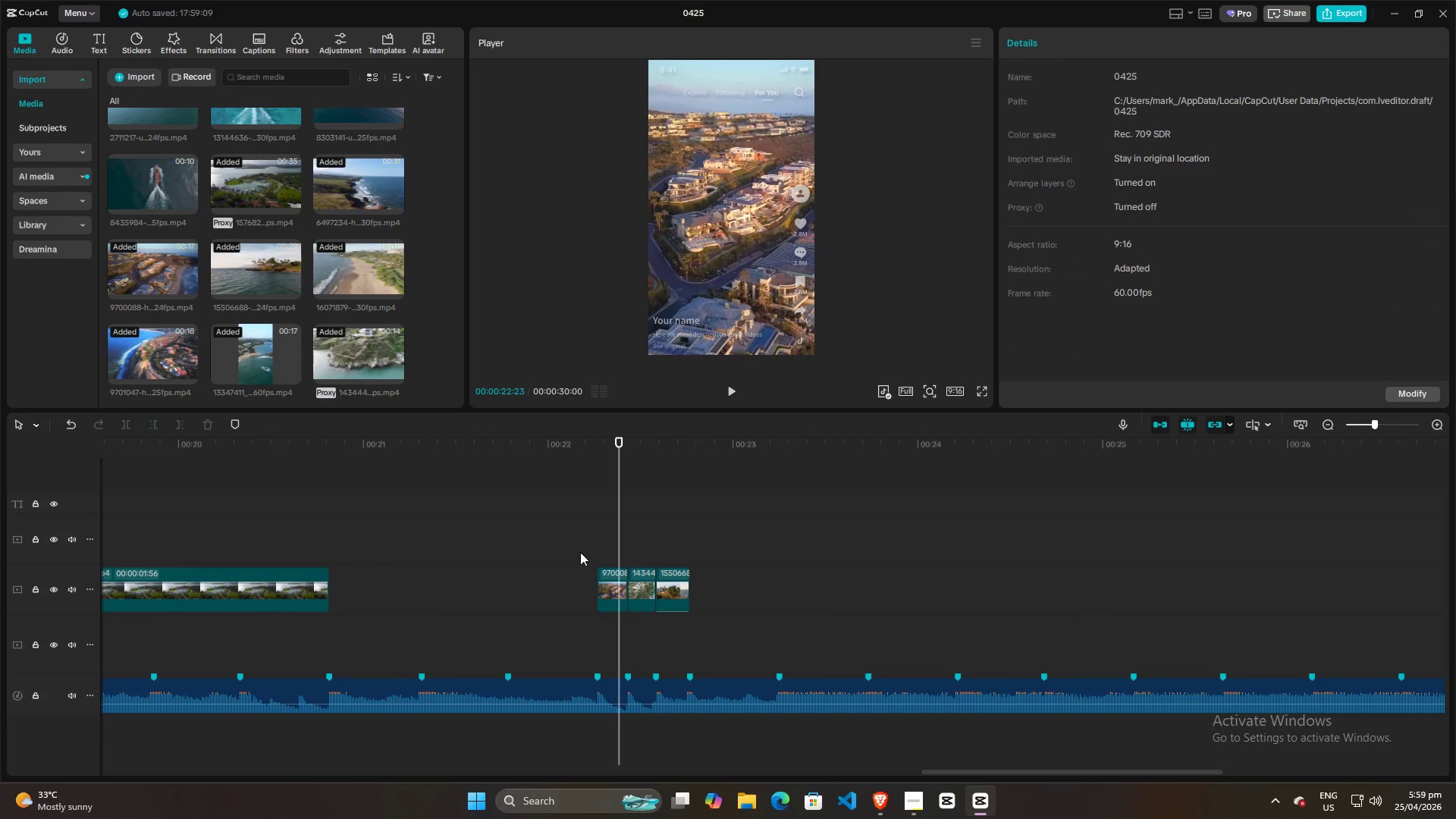 
left_click([576, 541])
 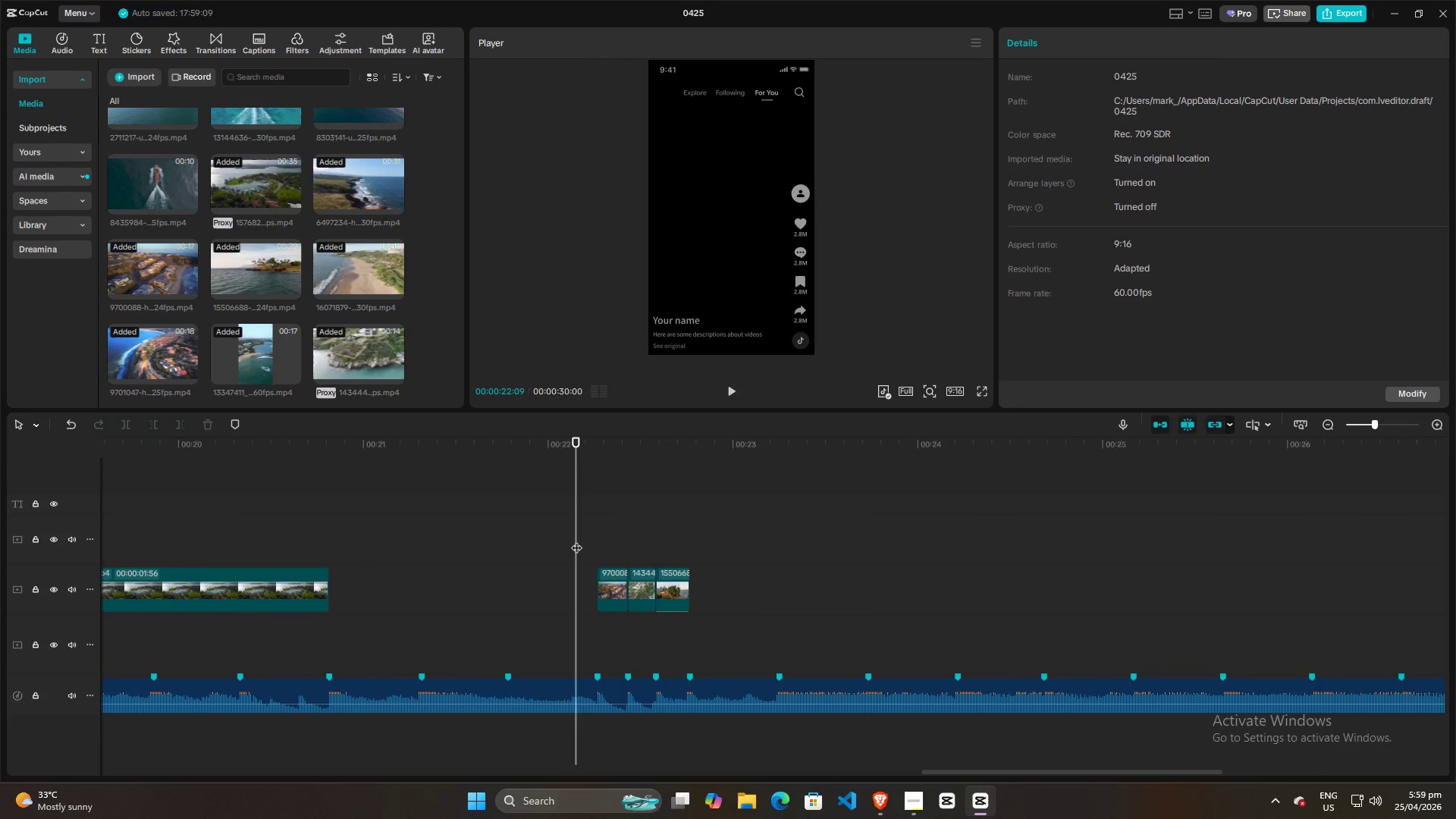 
key(Space)
 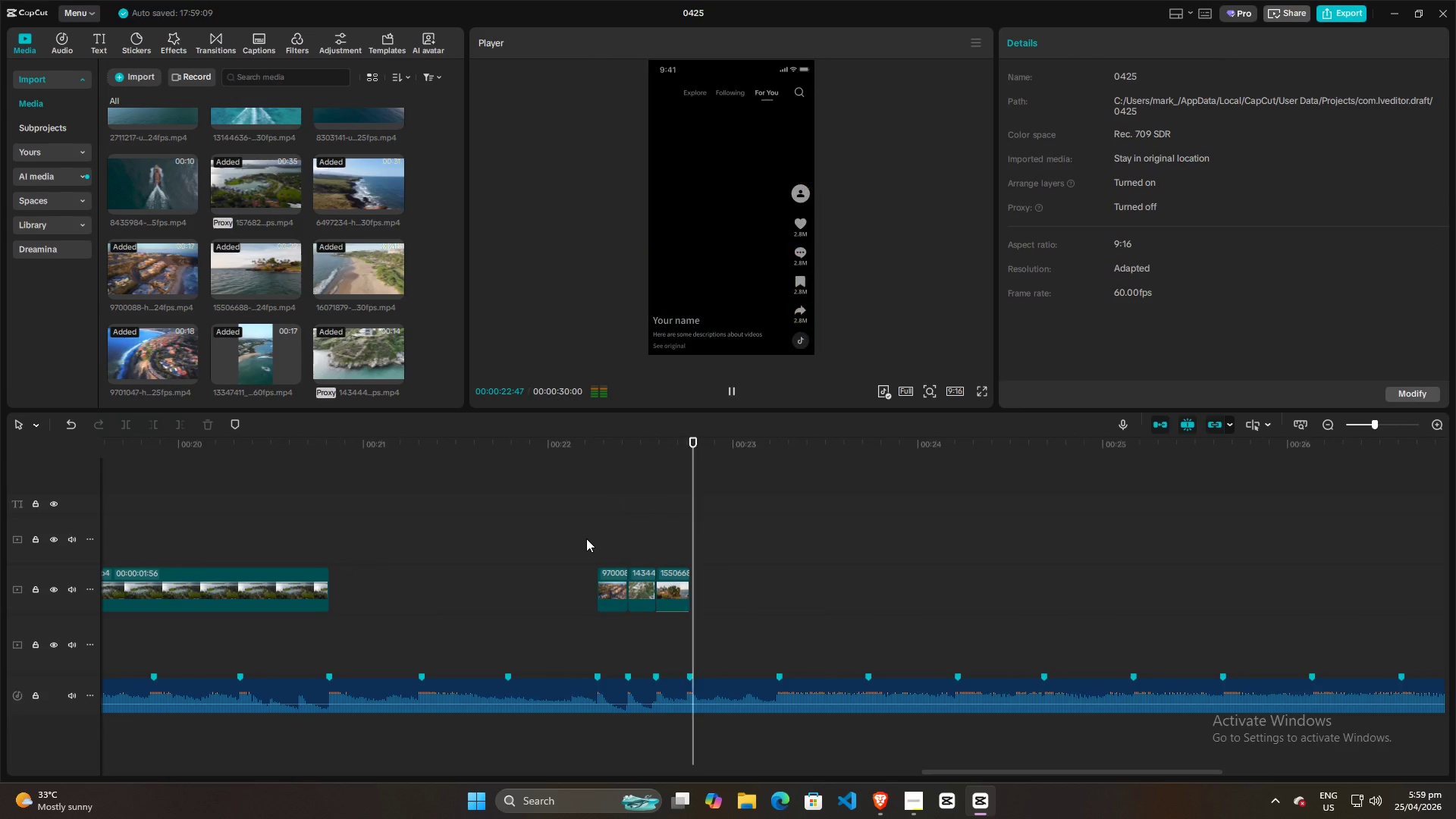 
key(Space)
 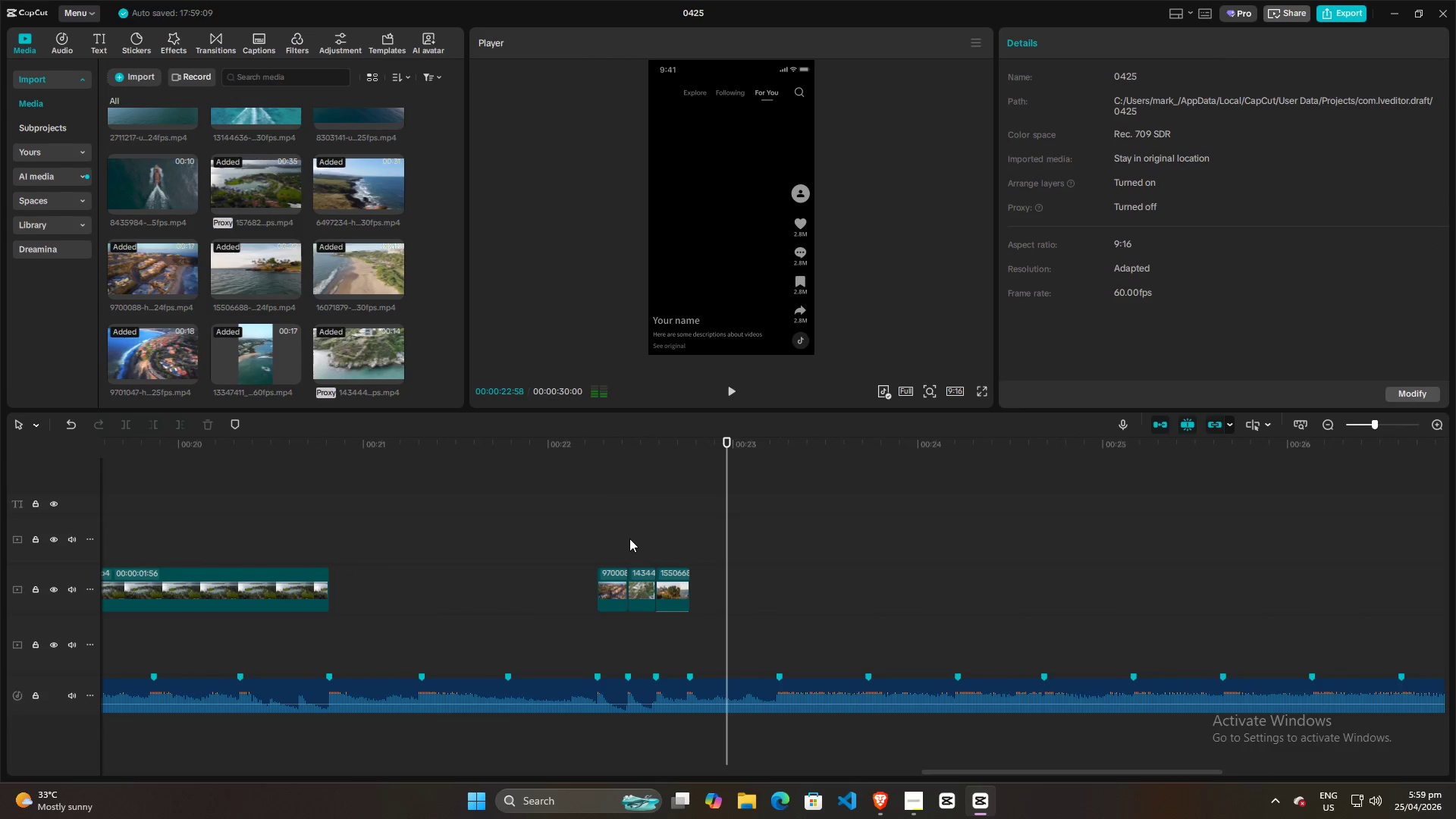 
hold_key(key=ControlLeft, duration=0.95)
scroll: coordinate [629, 538], scroll_direction: down, amount: 15.0
 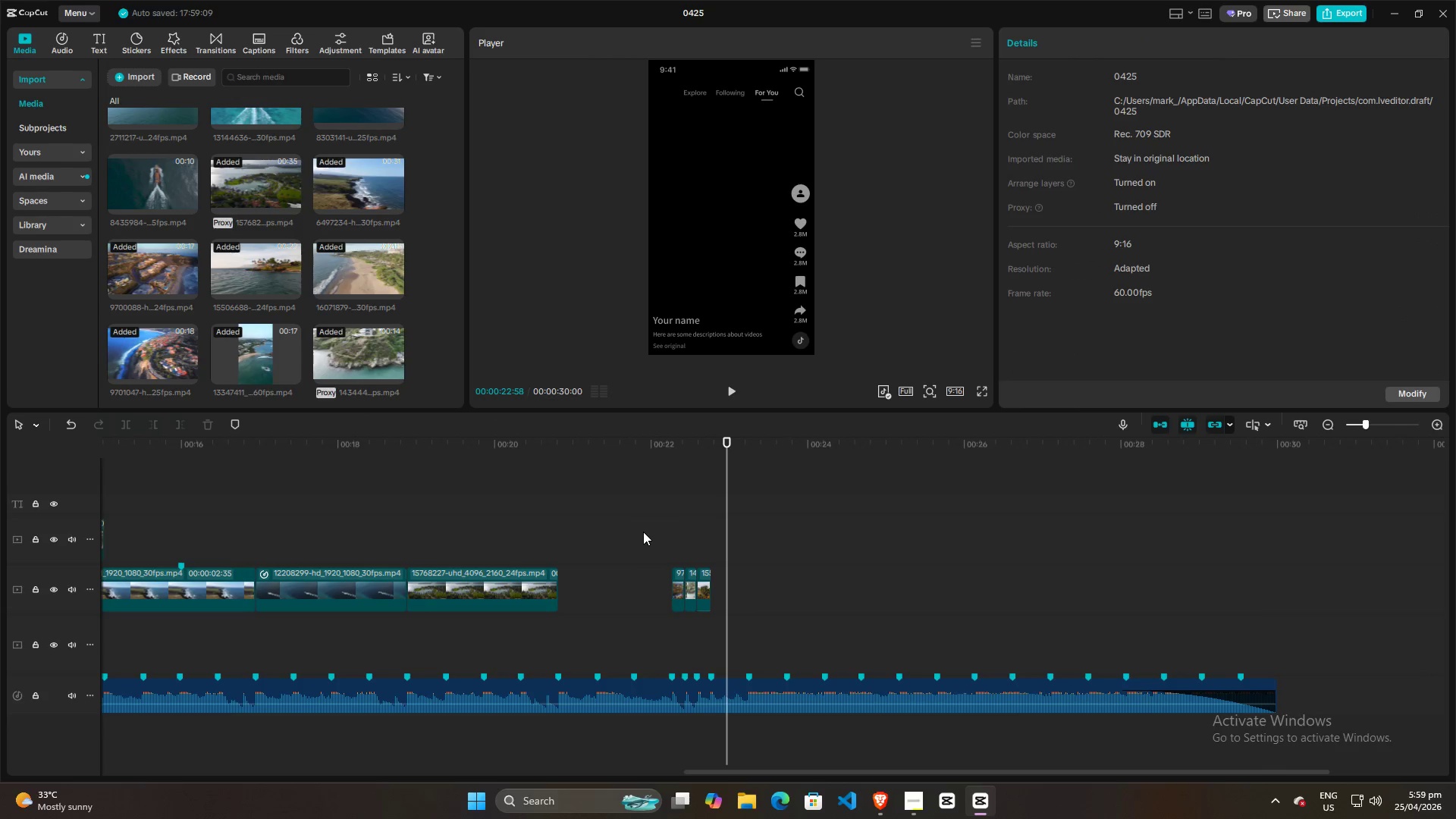 
left_click([643, 532])
 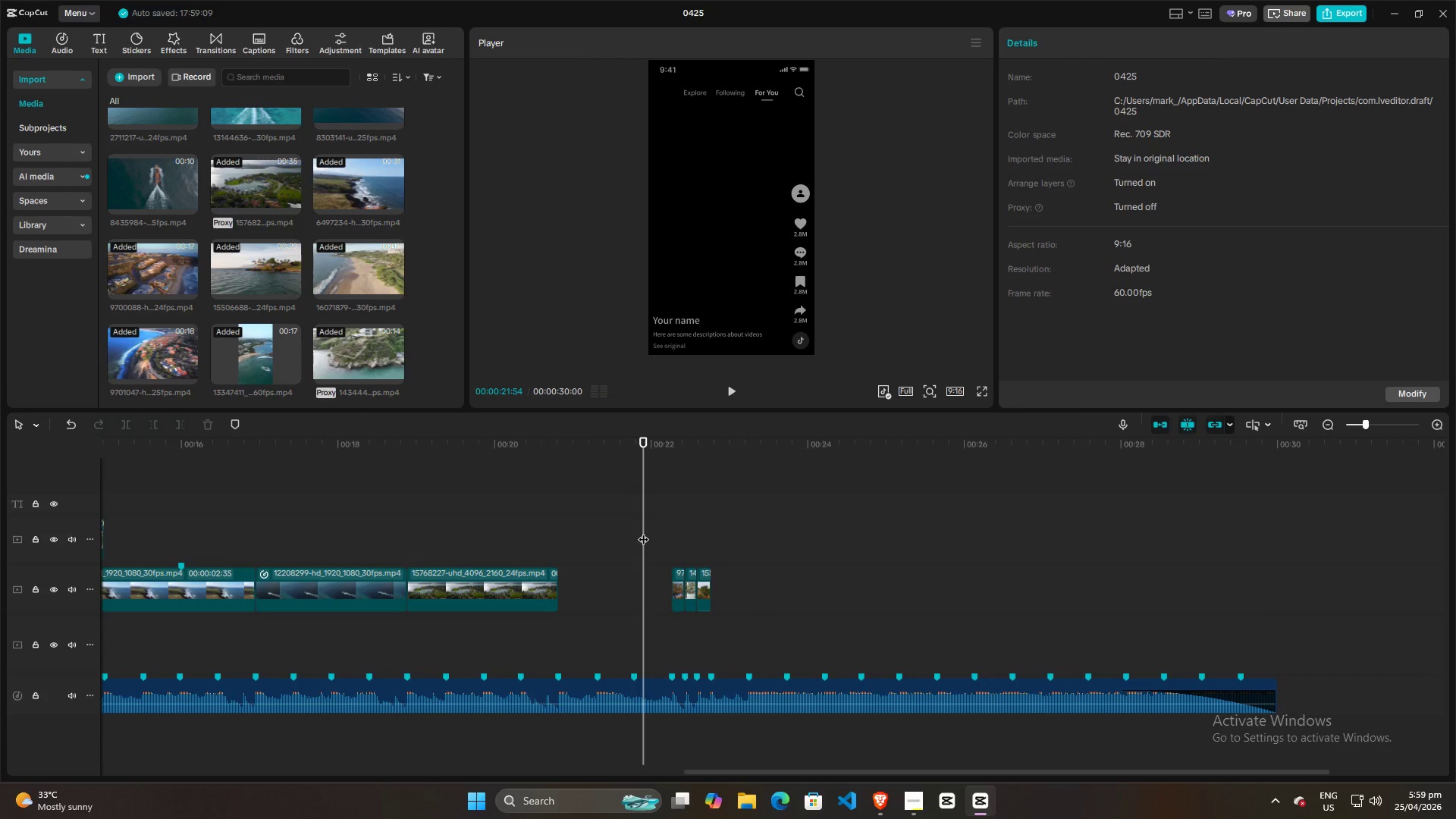 
key(Space)
 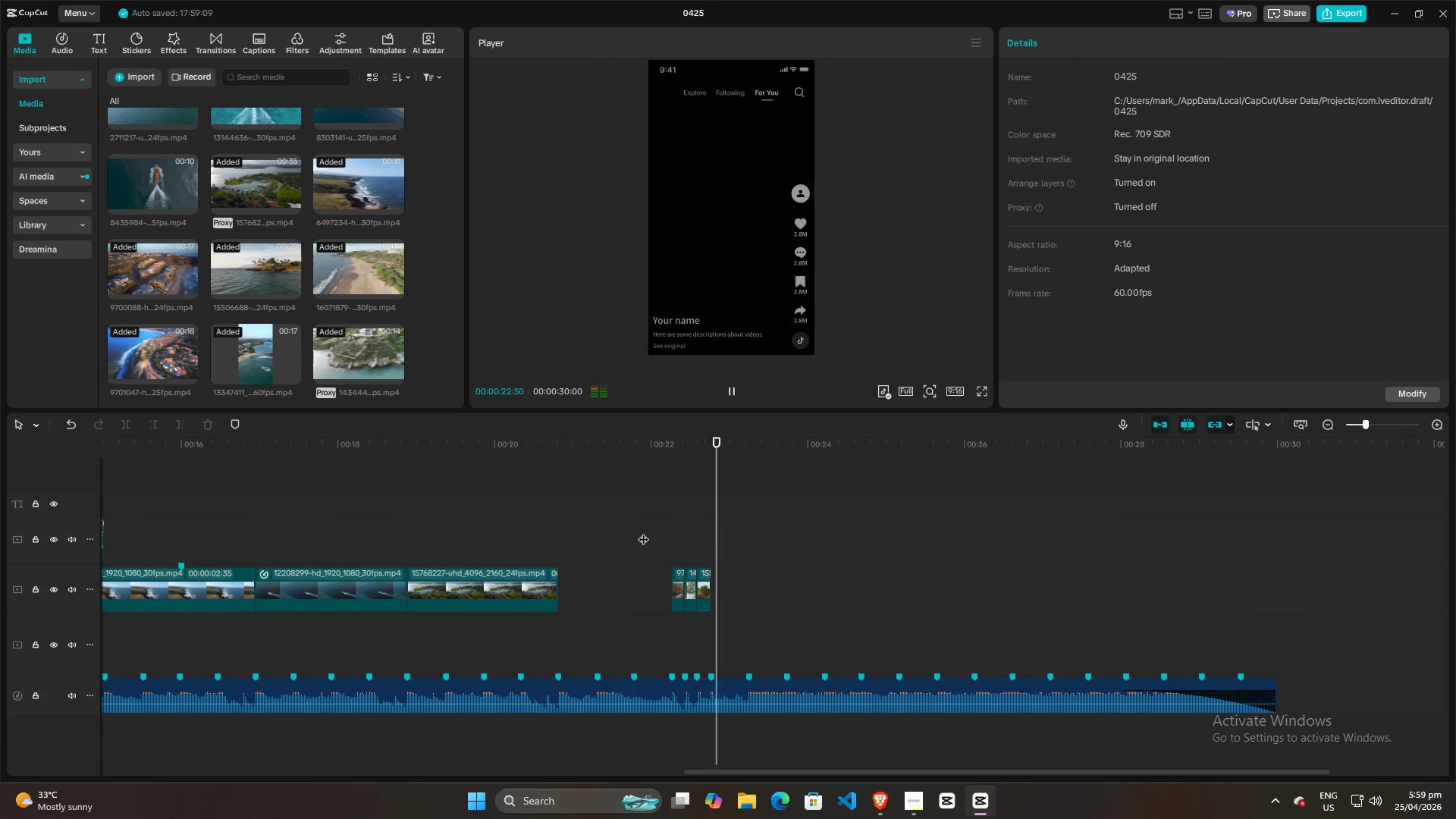 
key(Space)
 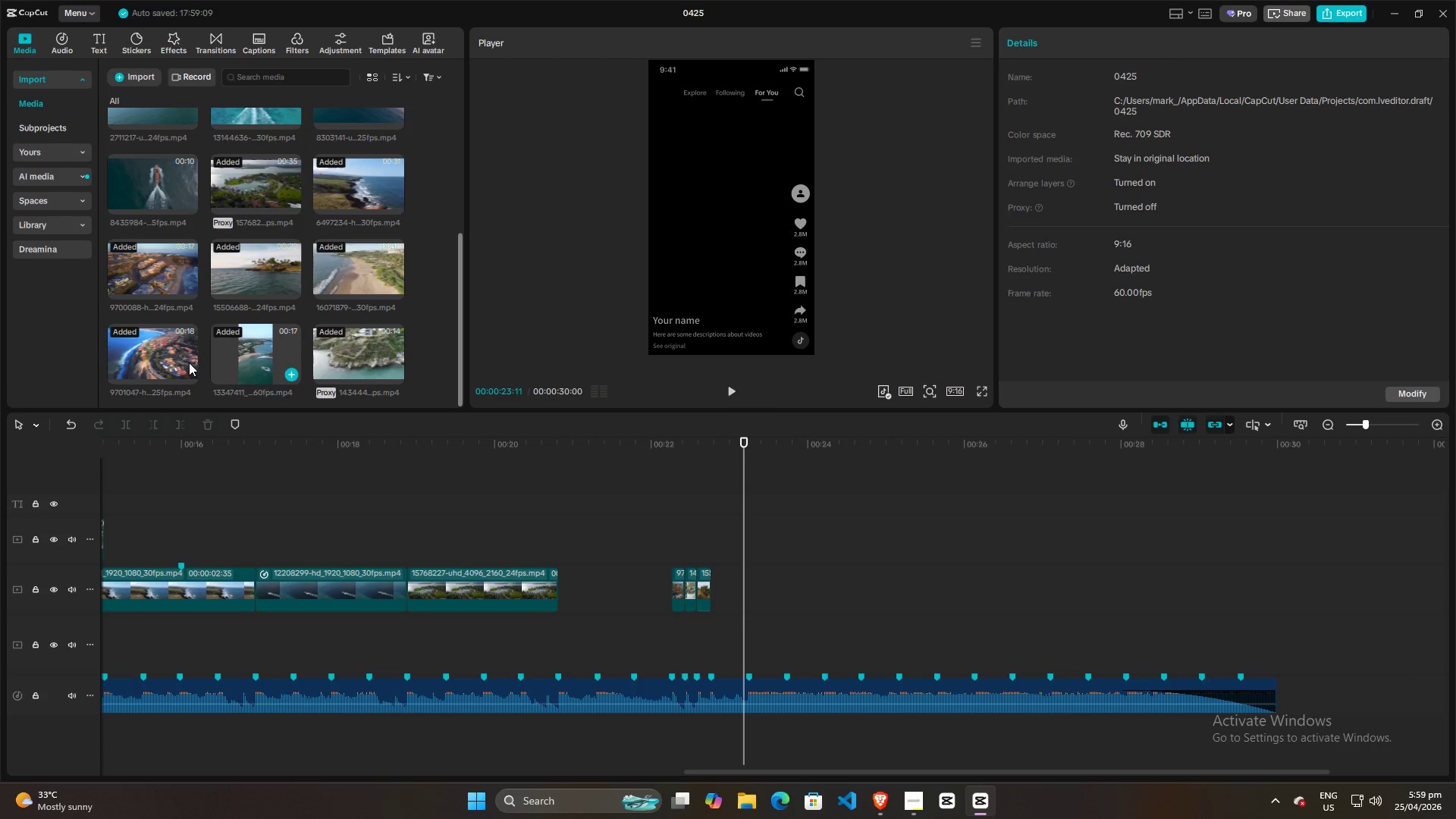 
scroll: coordinate [167, 343], scroll_direction: down, amount: 2.0
 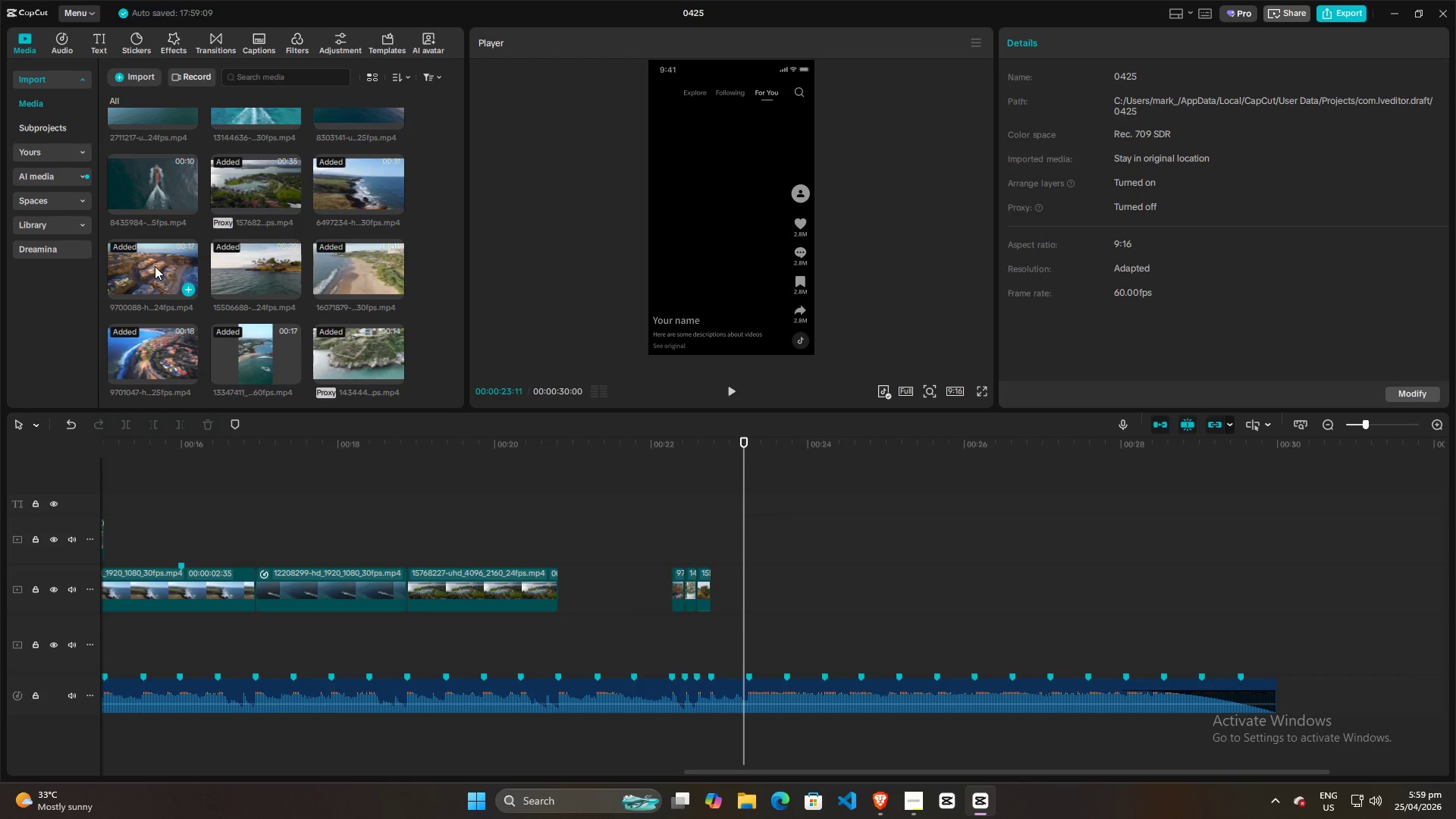 
left_click([155, 266])
 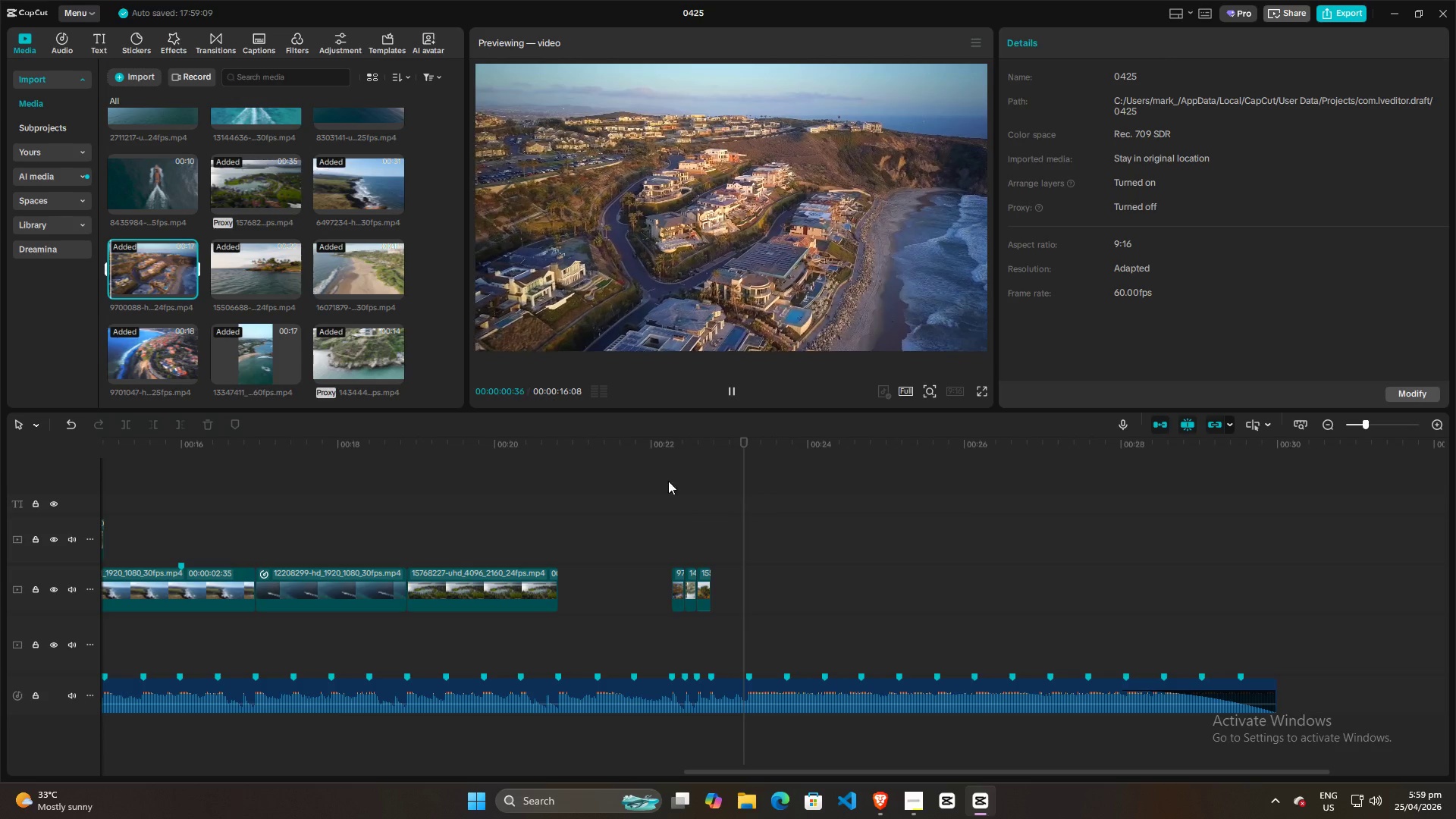 
left_click([679, 513])
 